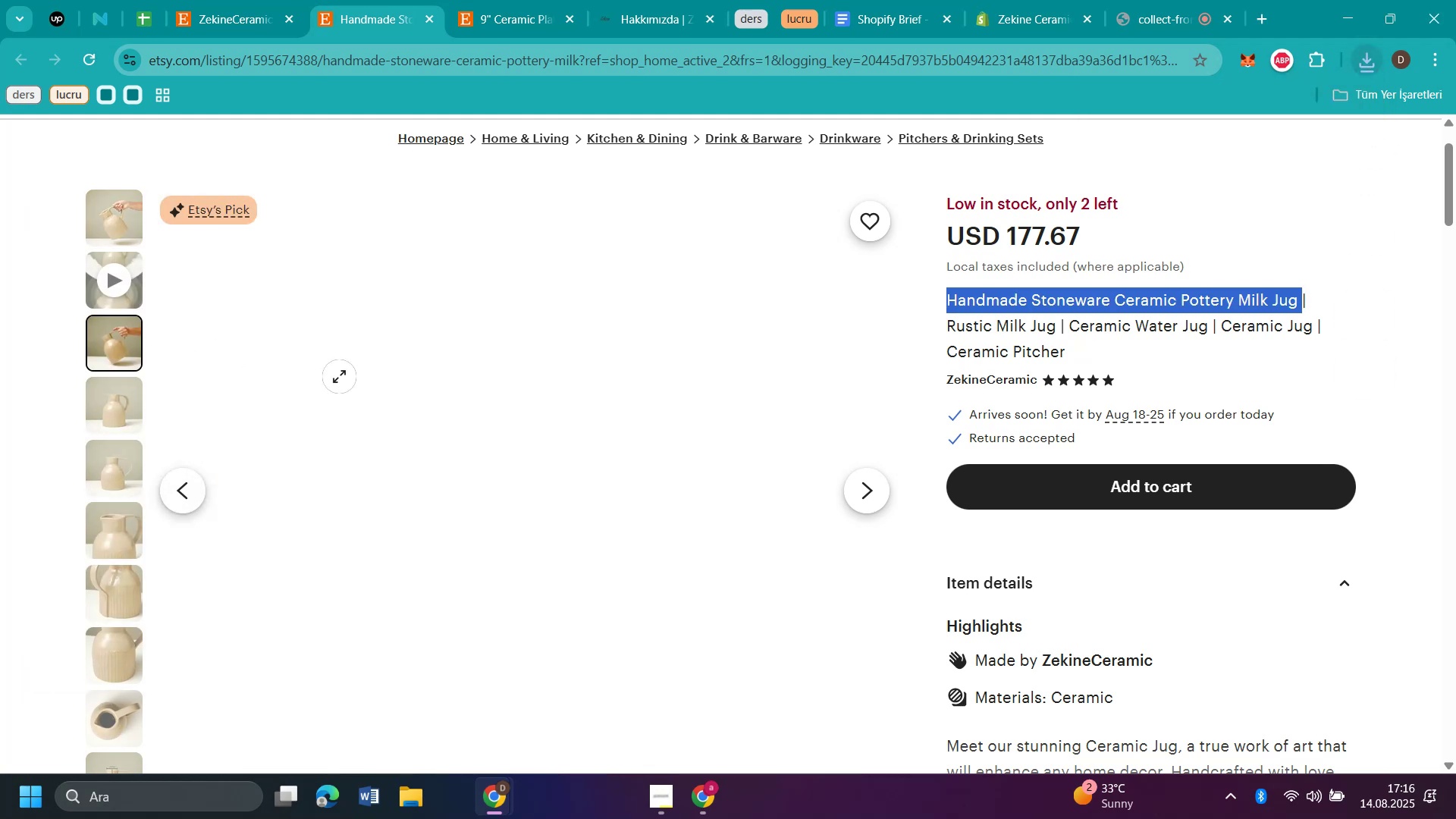 
left_click([117, 422])
 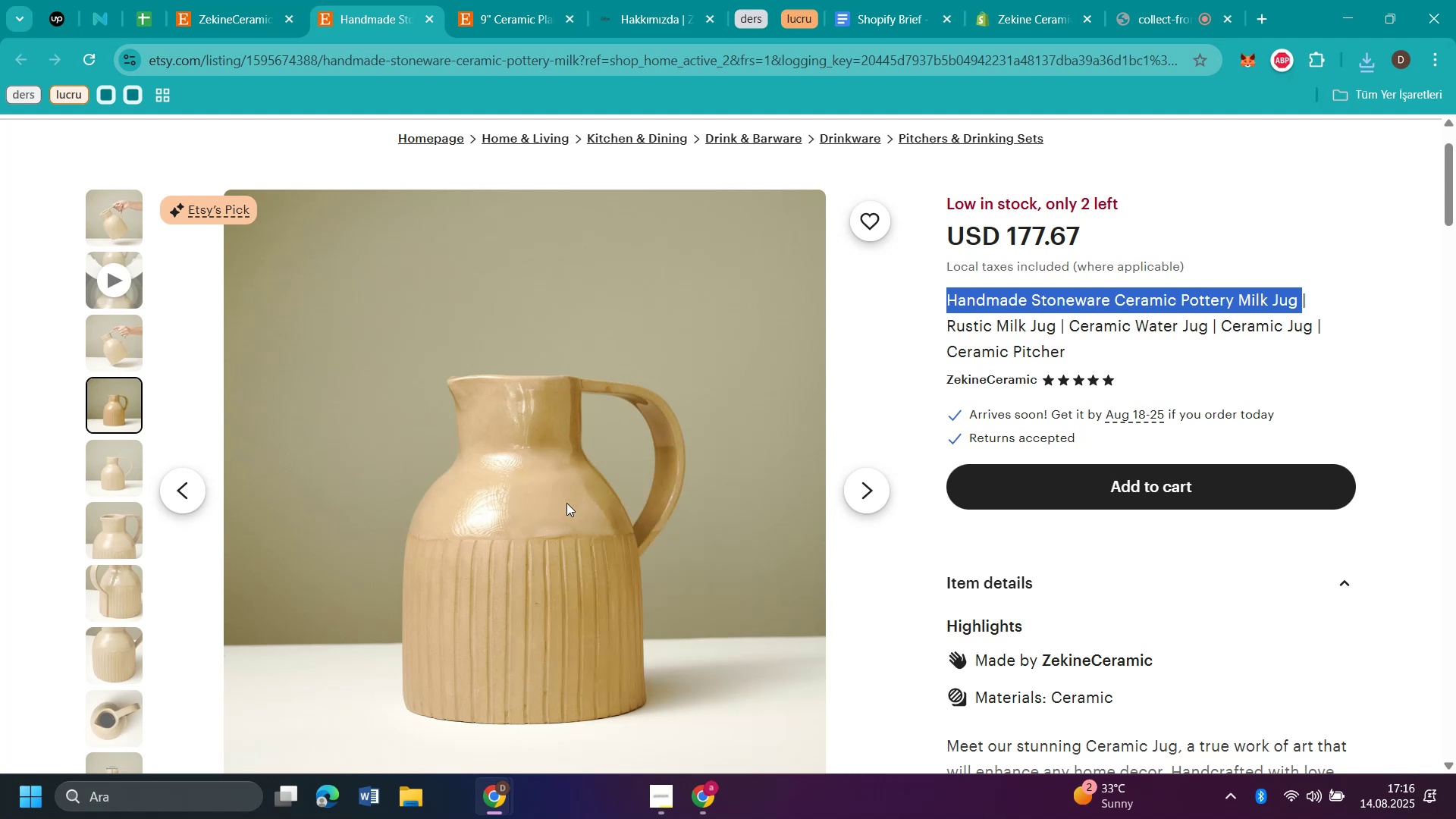 
wait(5.1)
 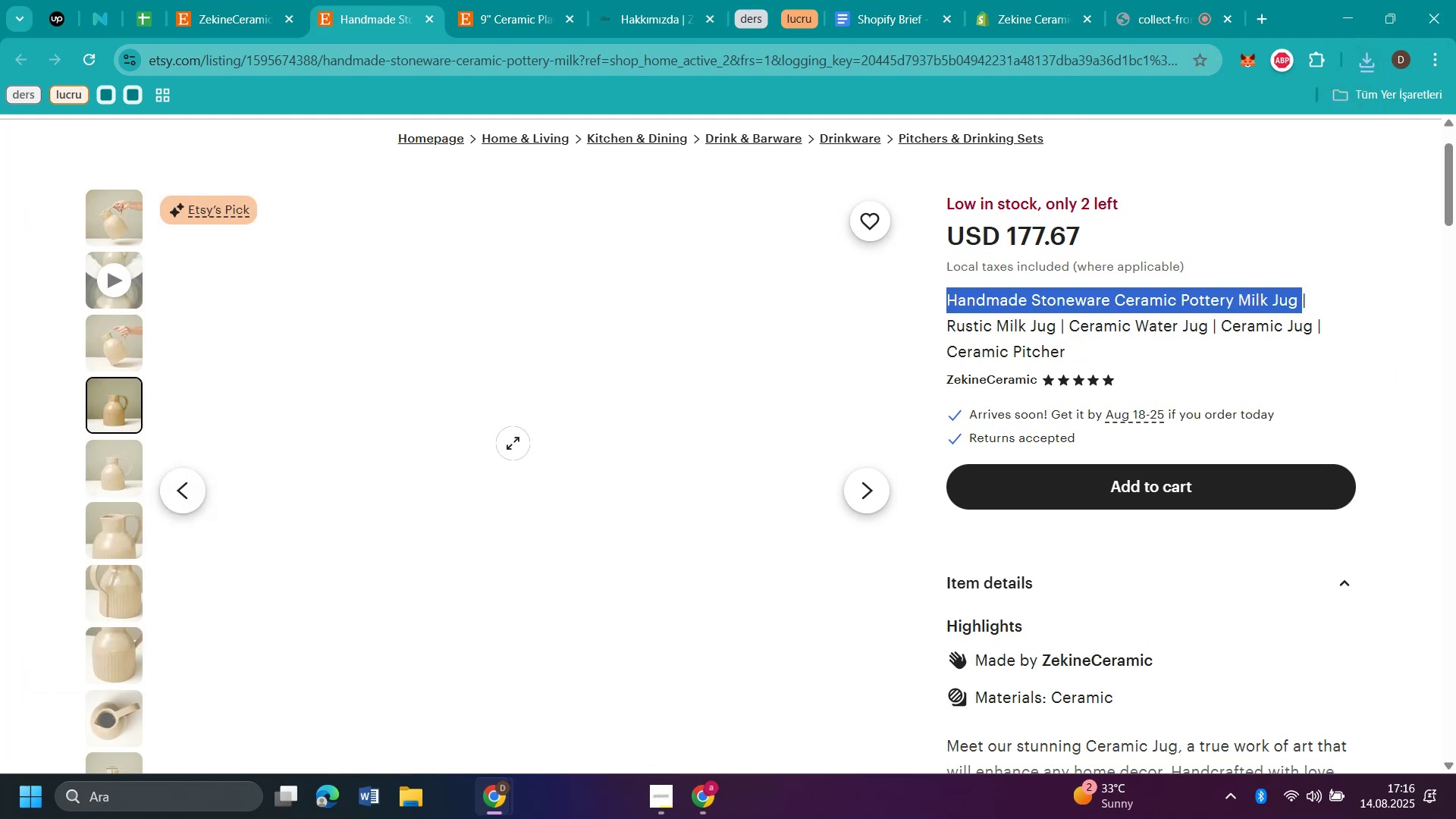 
type(h2)
 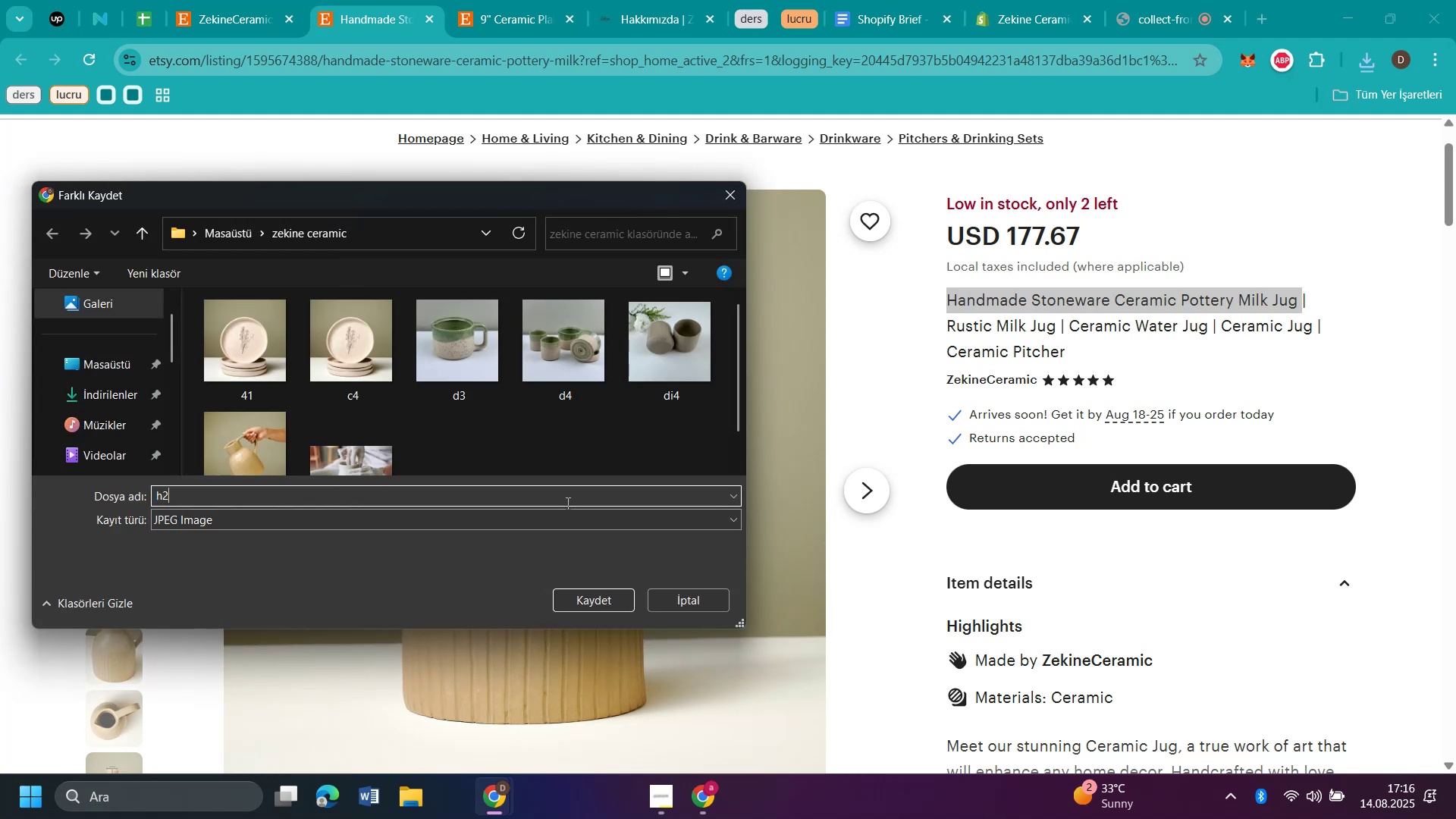 
key(Enter)
 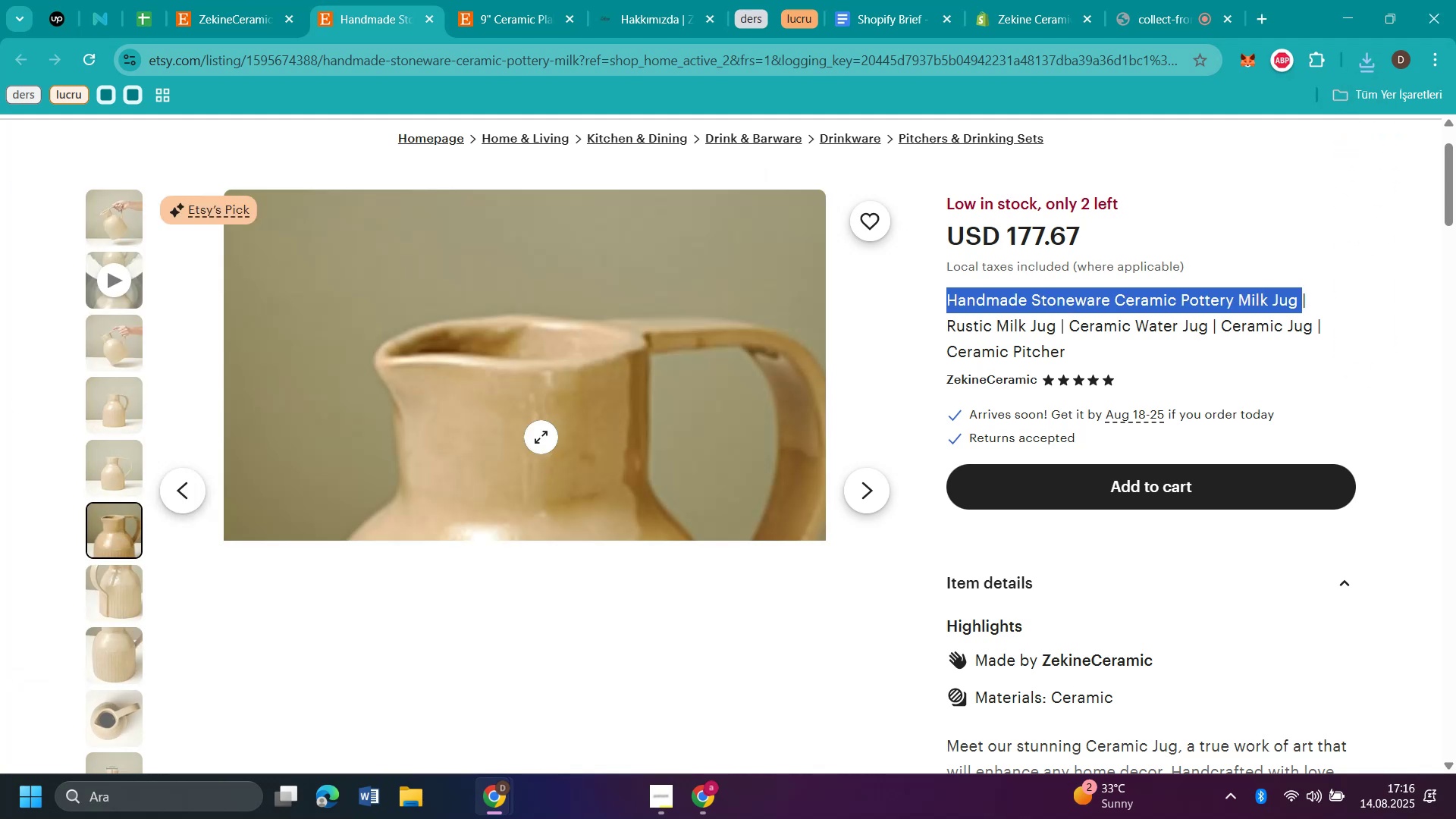 
wait(5.59)
 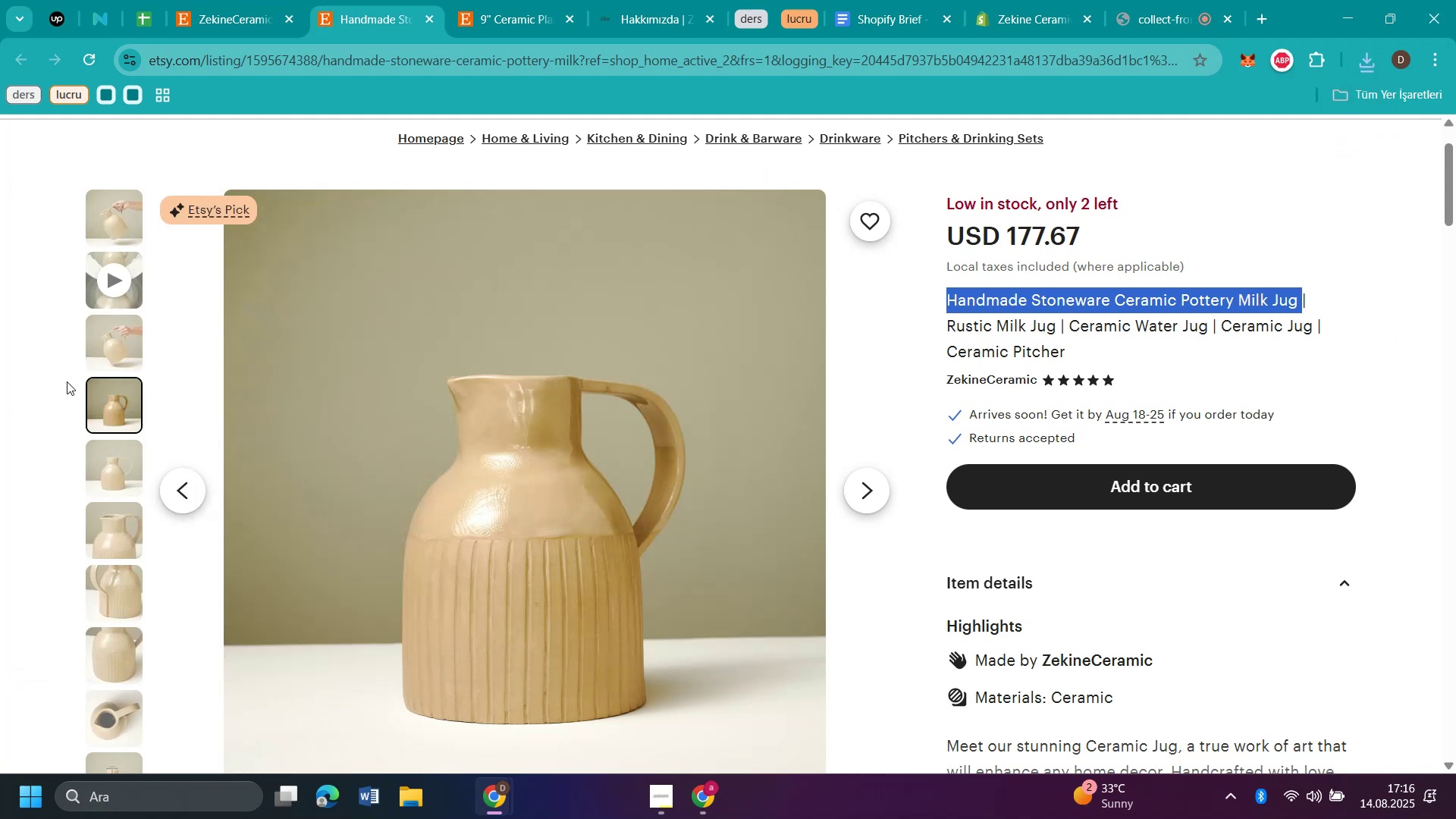 
left_click([615, 496])
 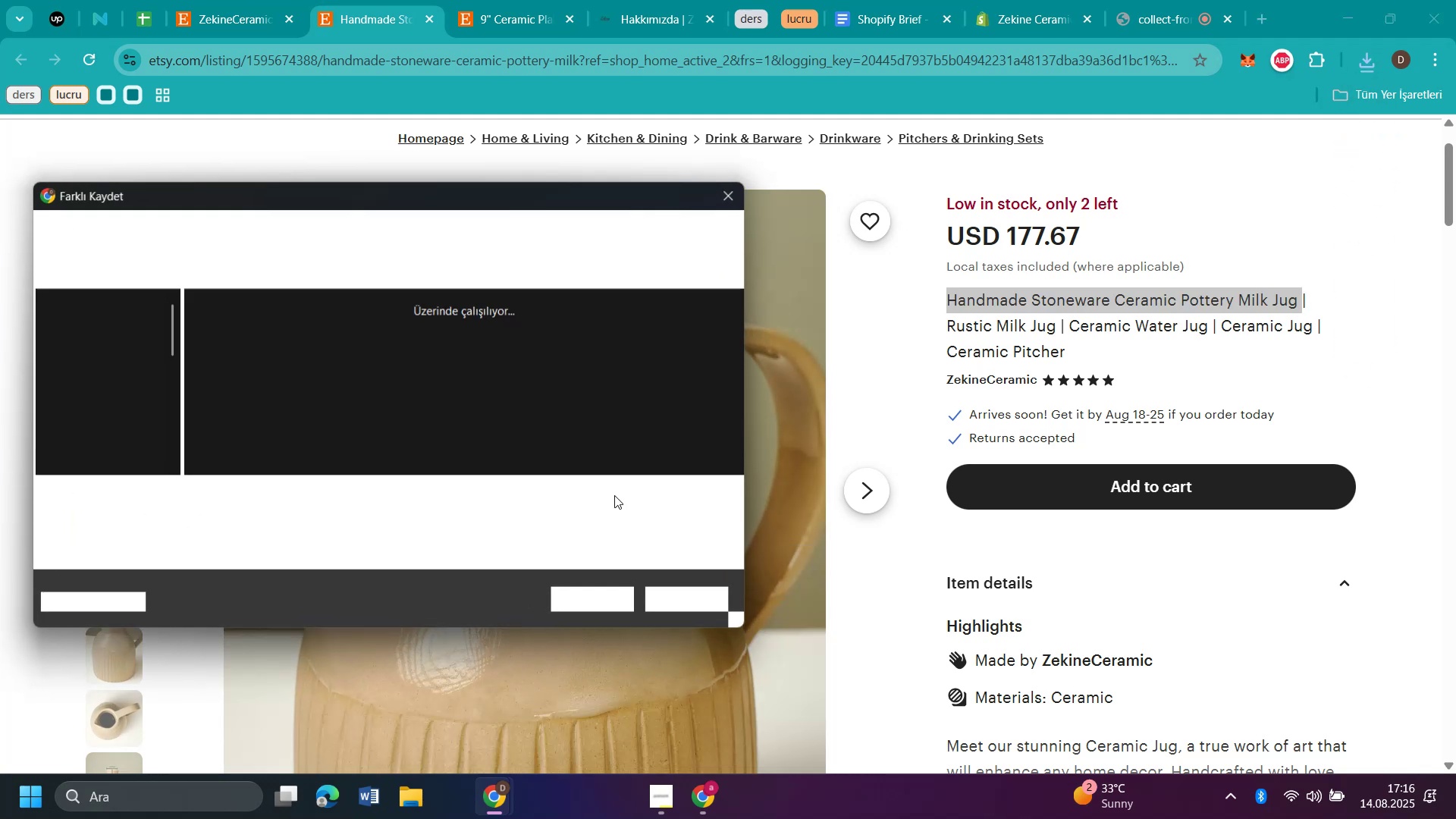 
type(h3)
 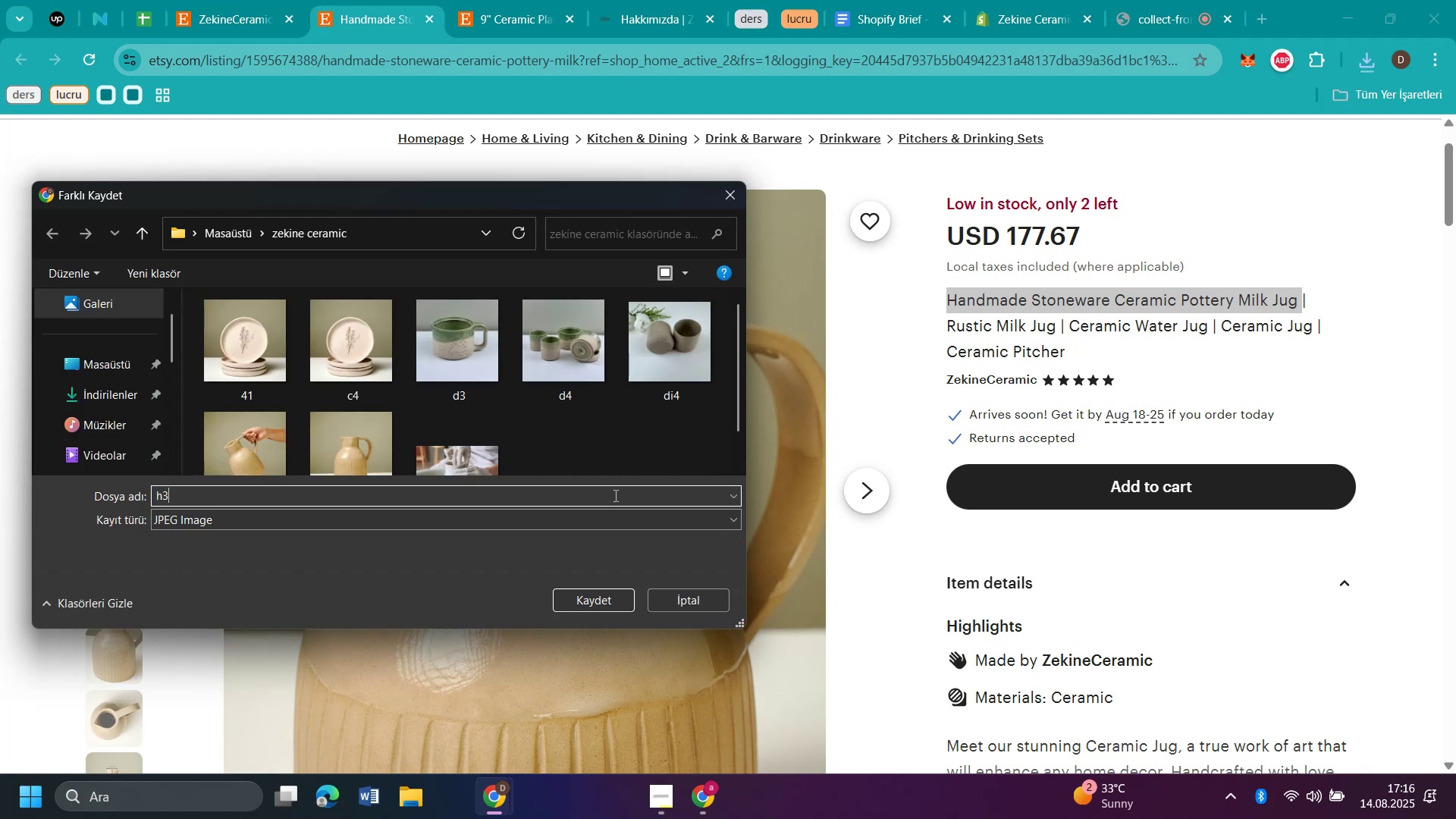 
key(Enter)
 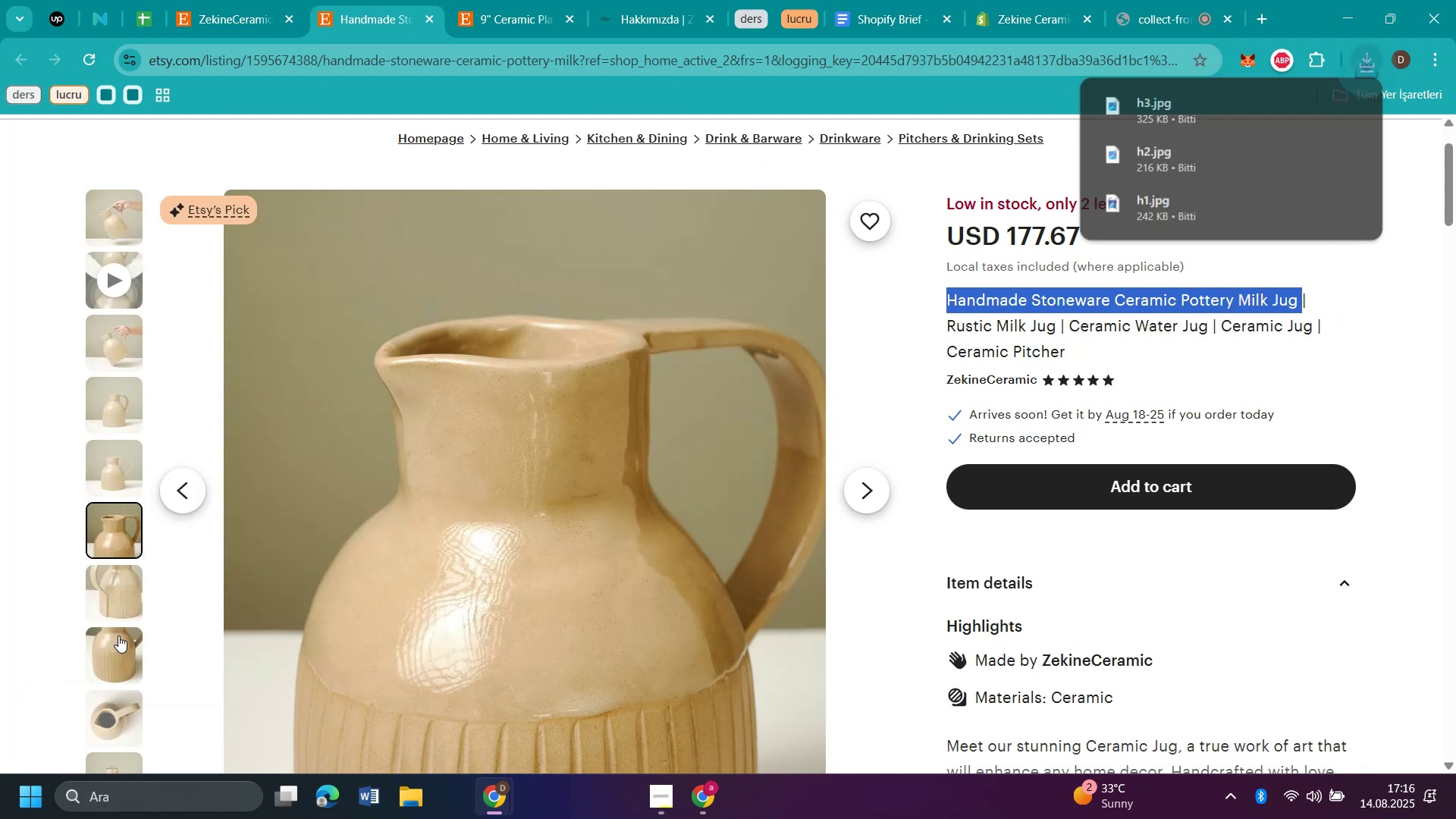 
left_click([127, 592])
 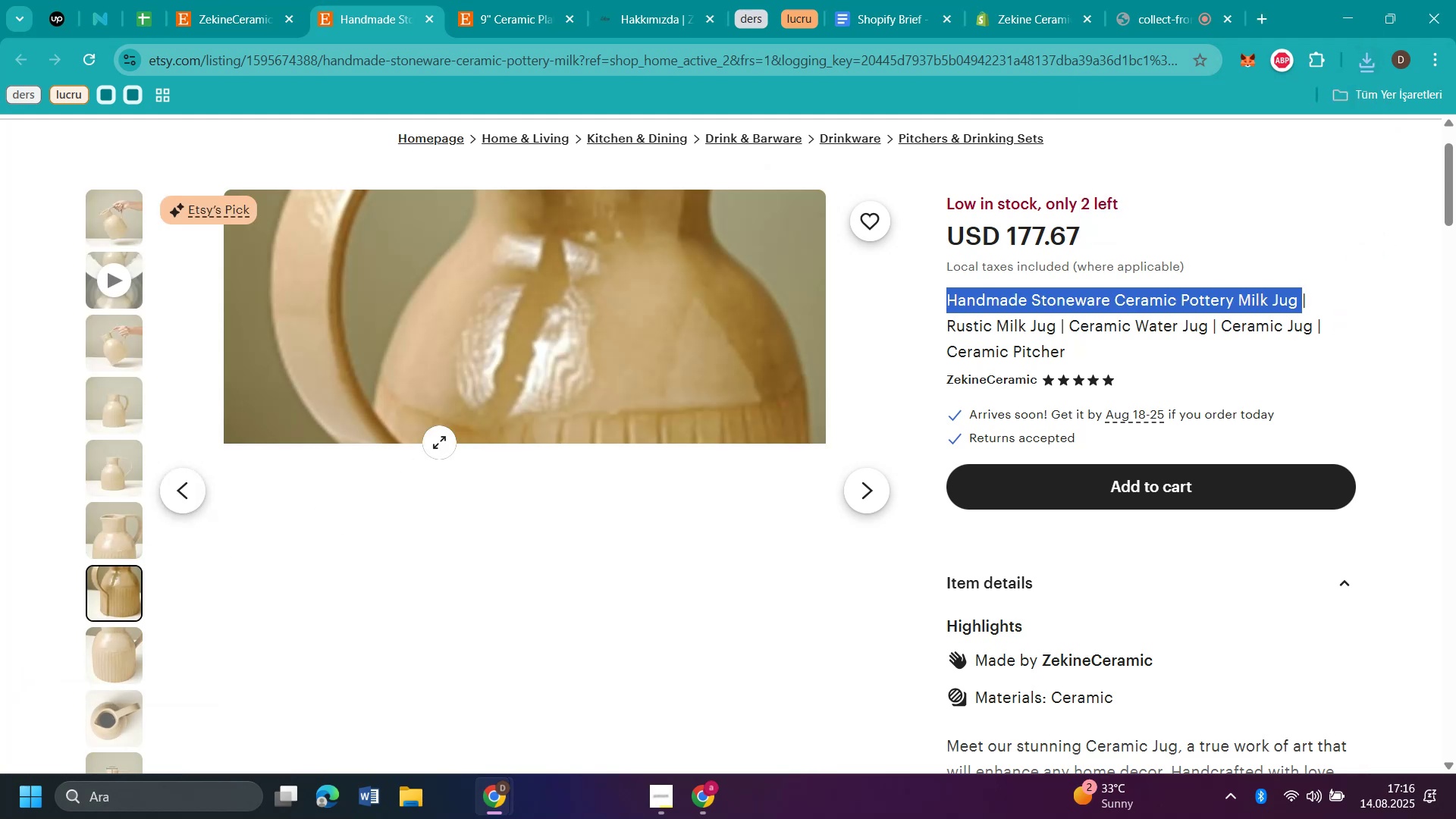 
right_click([439, 442])
 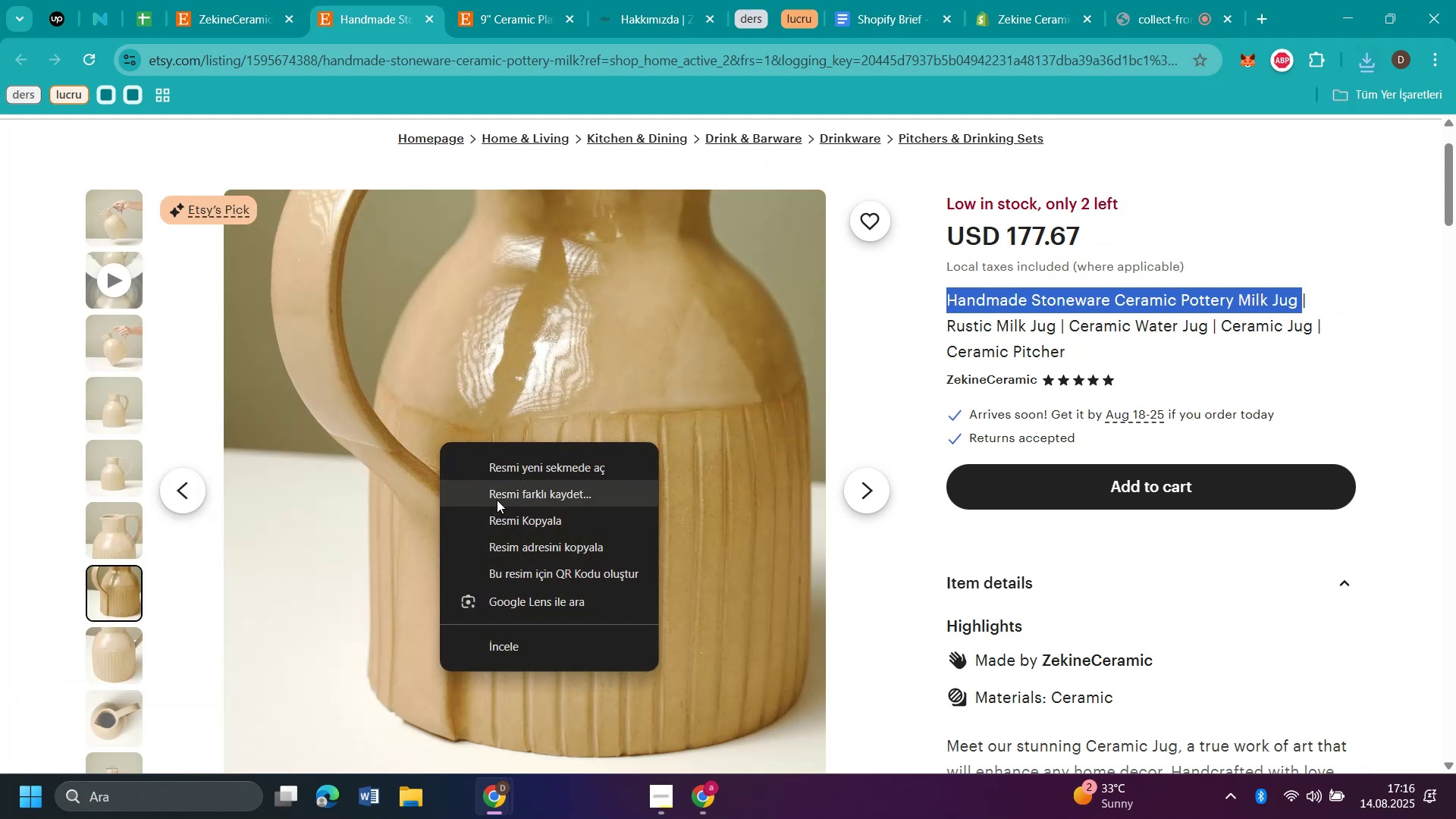 
left_click([498, 500])
 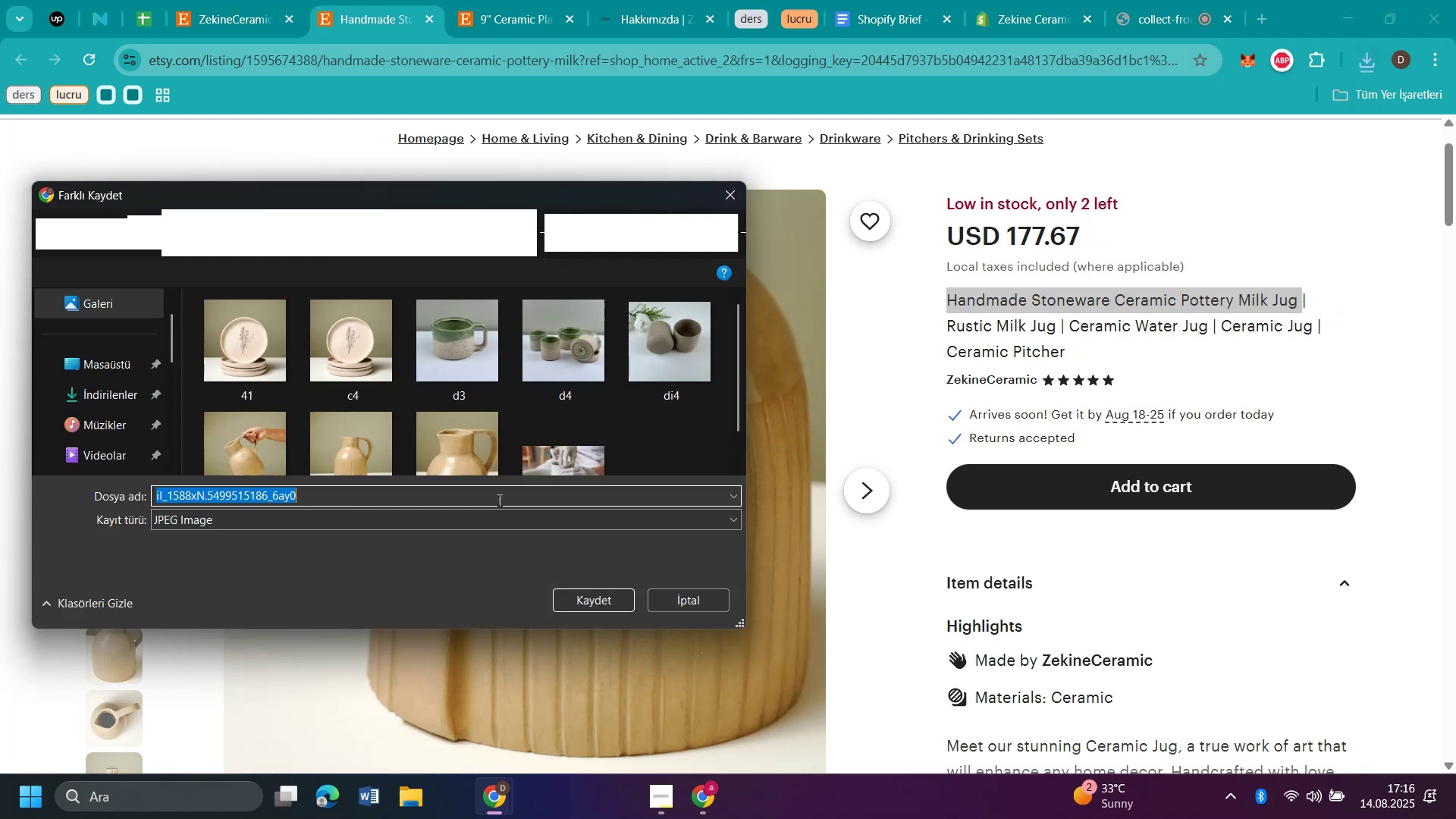 
type(h4)
 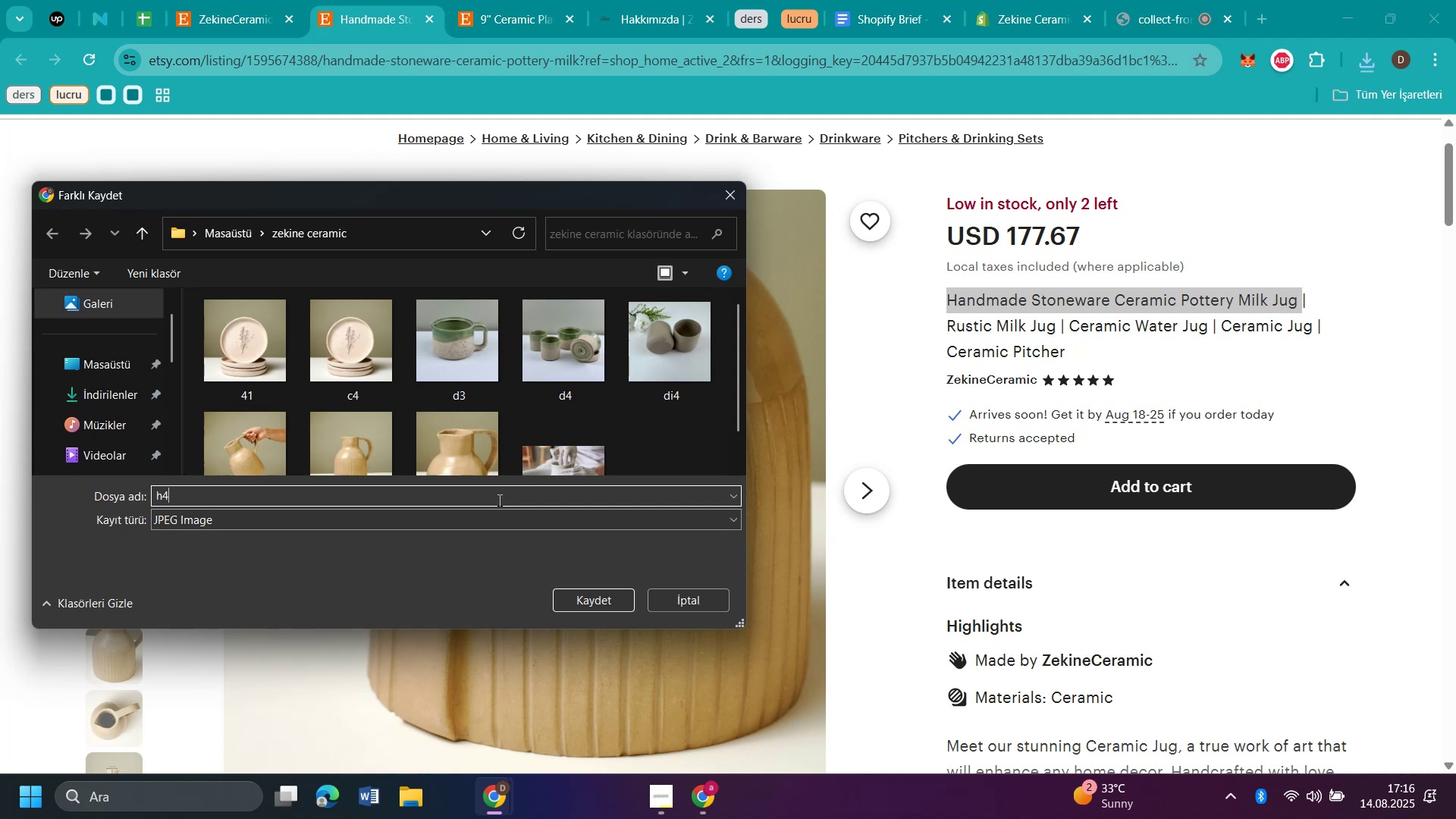 
key(Enter)
 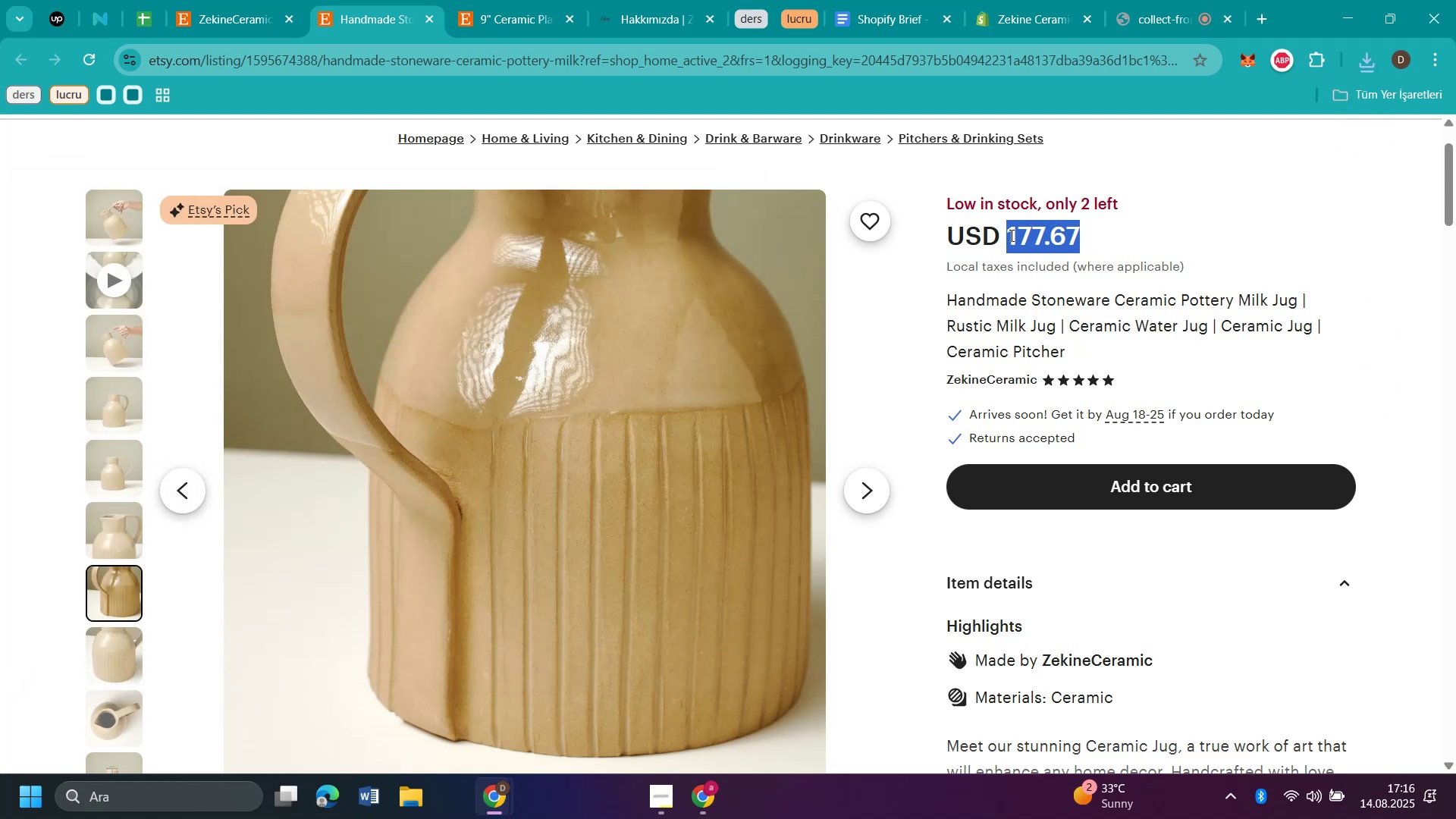 
key(Control+C)
 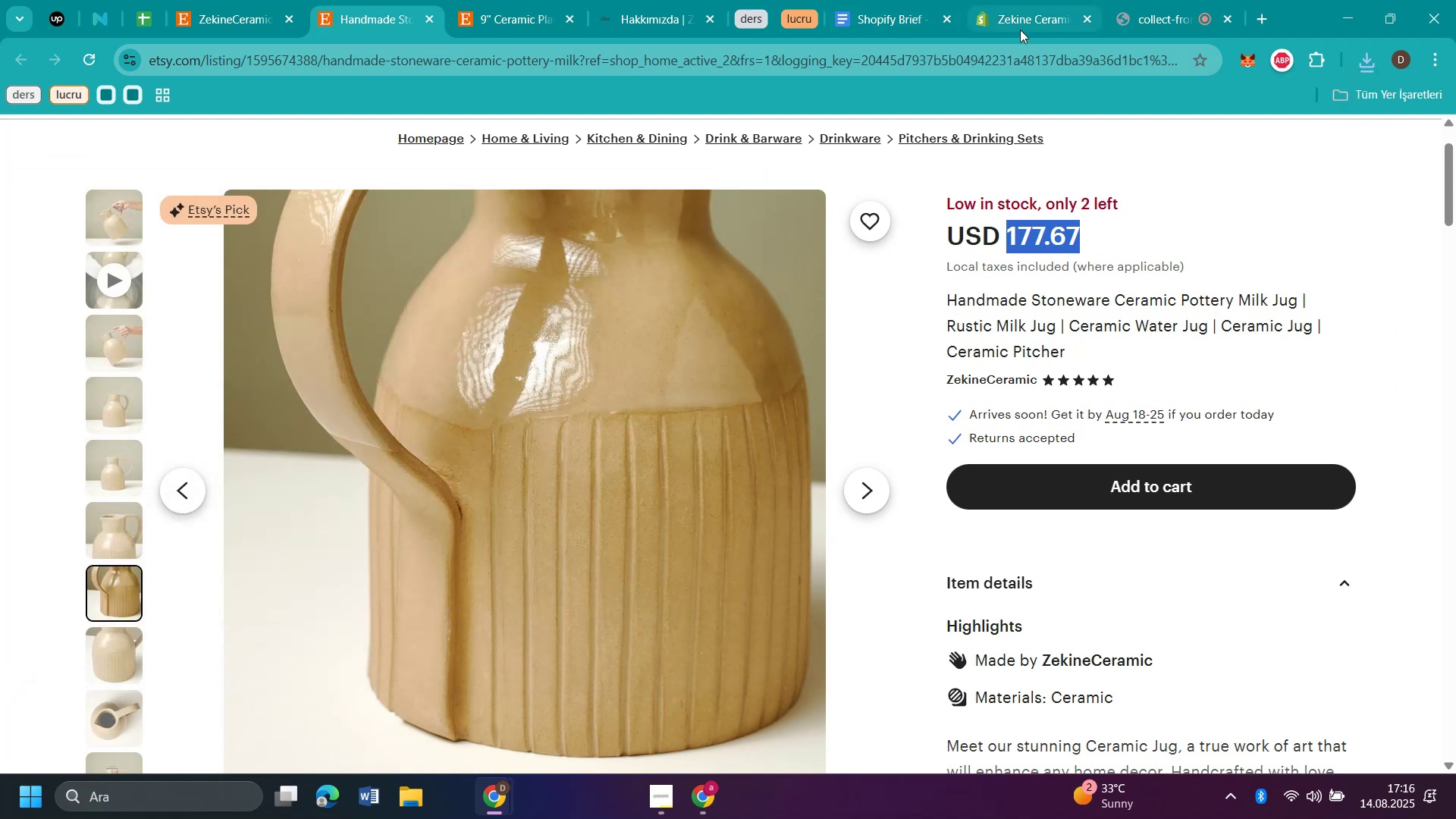 
left_click([1024, 17])
 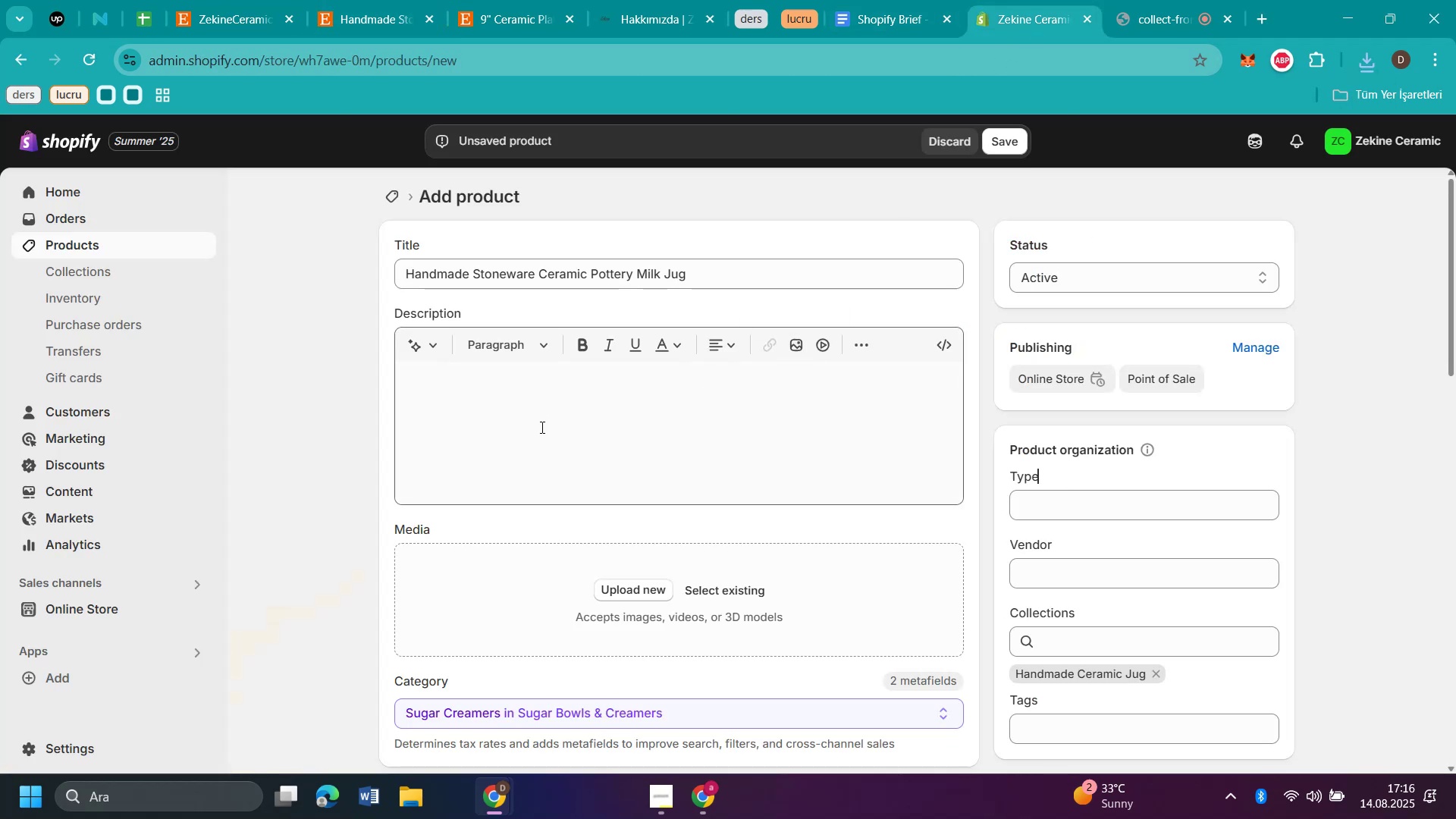 
scroll: coordinate [548, 420], scroll_direction: down, amount: 5.0
 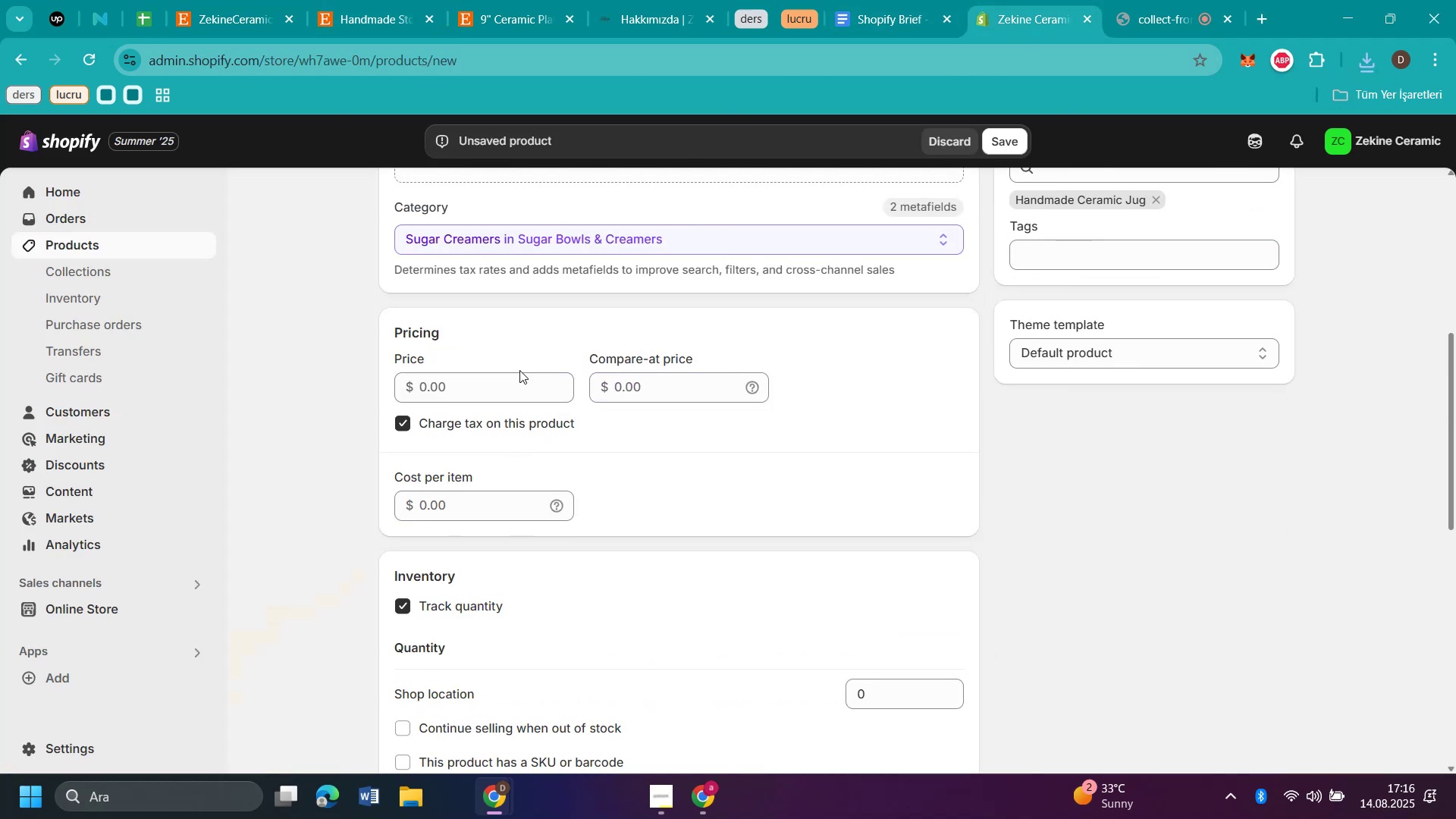 
left_click([519, 381])
 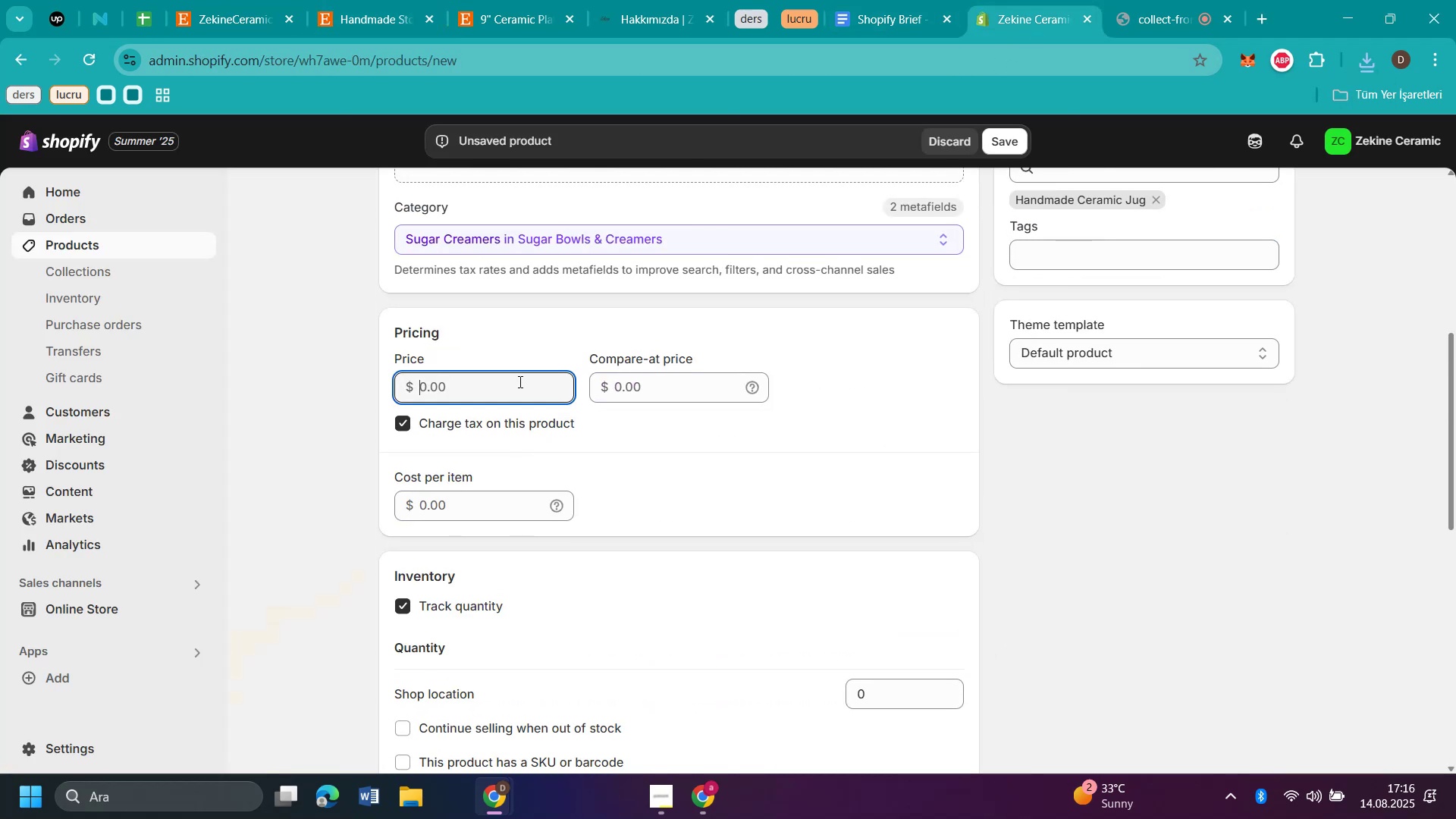 
key(Control+V)
 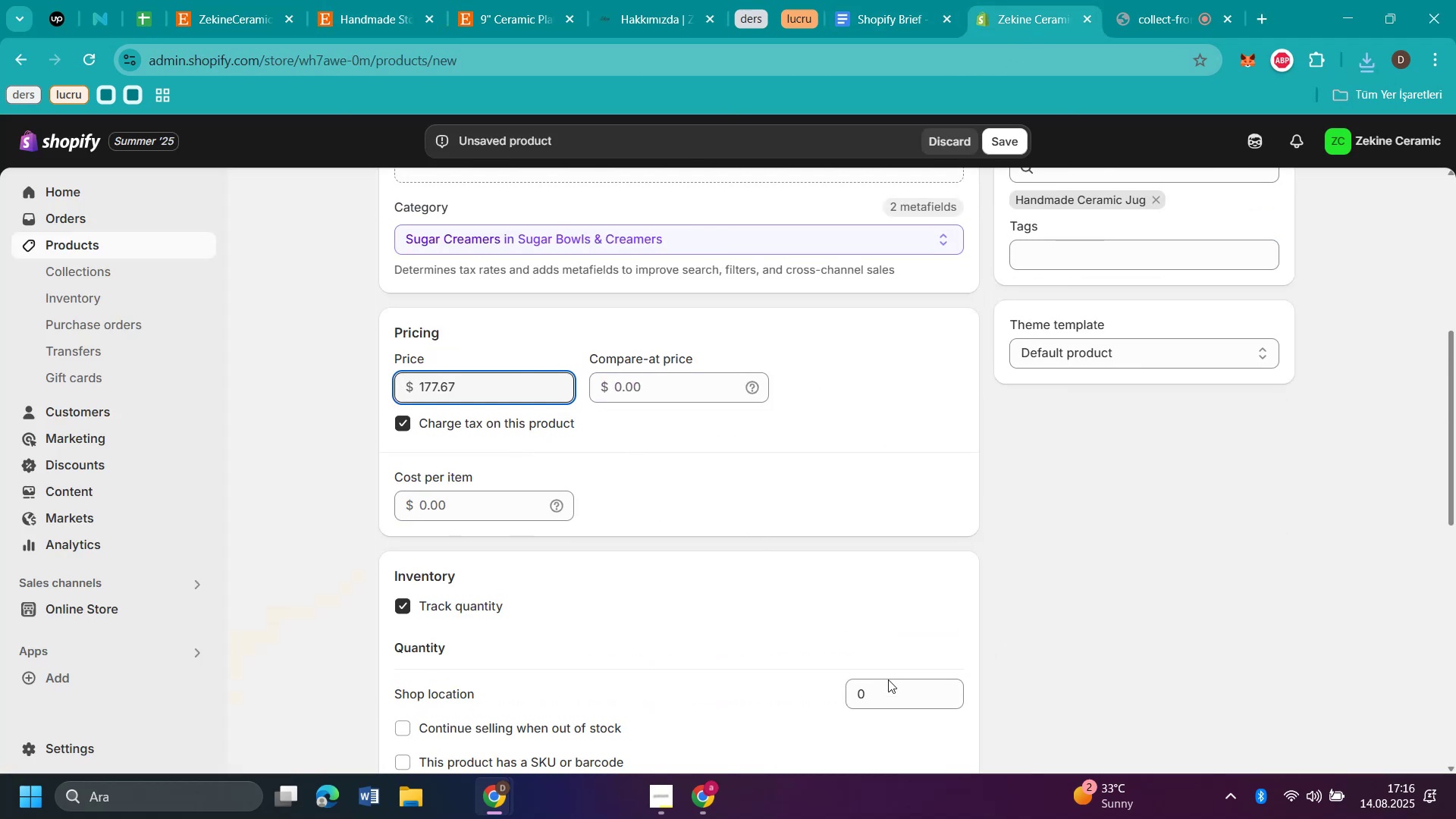 
left_click([889, 688])
 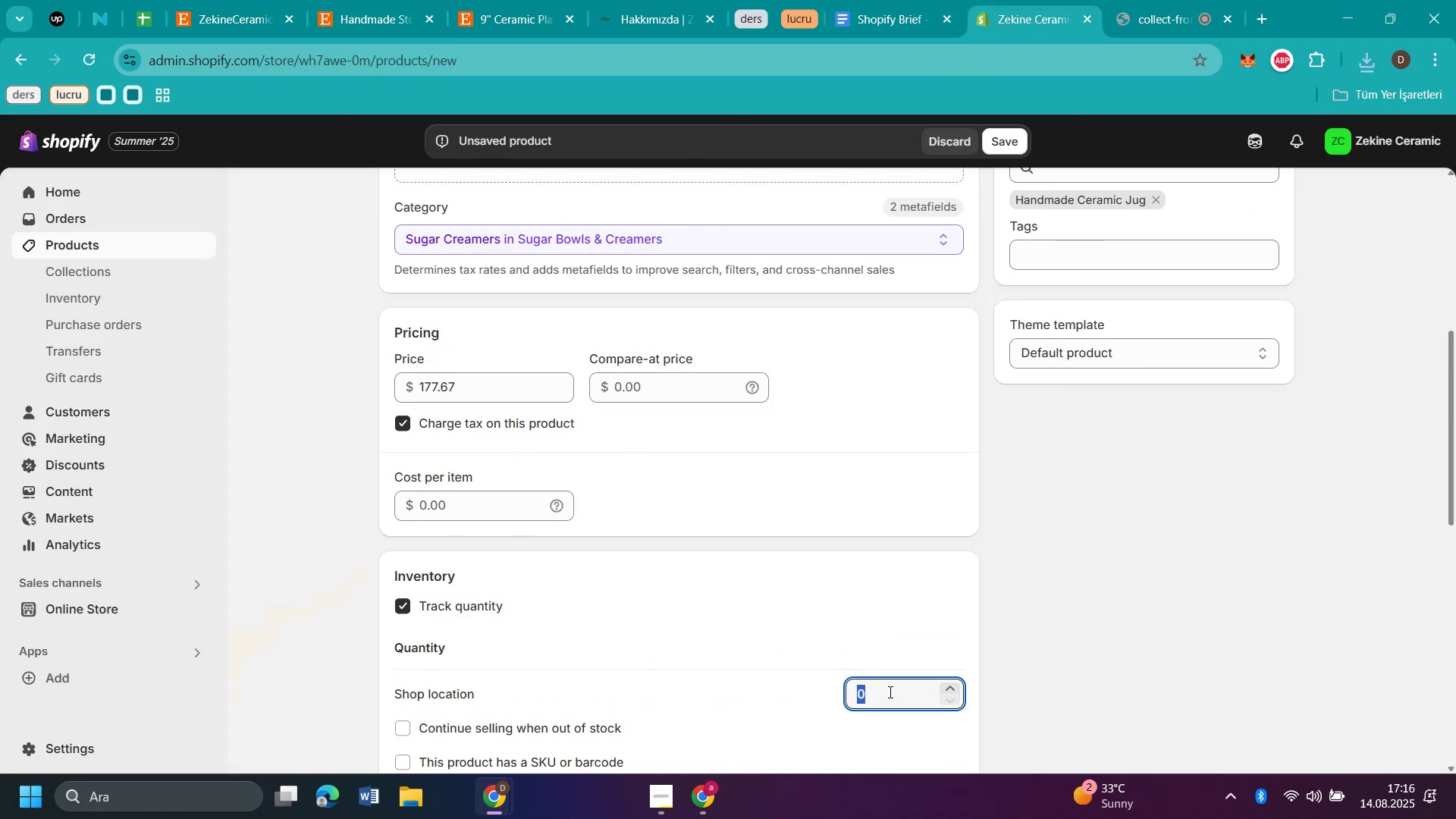 
type(50)
 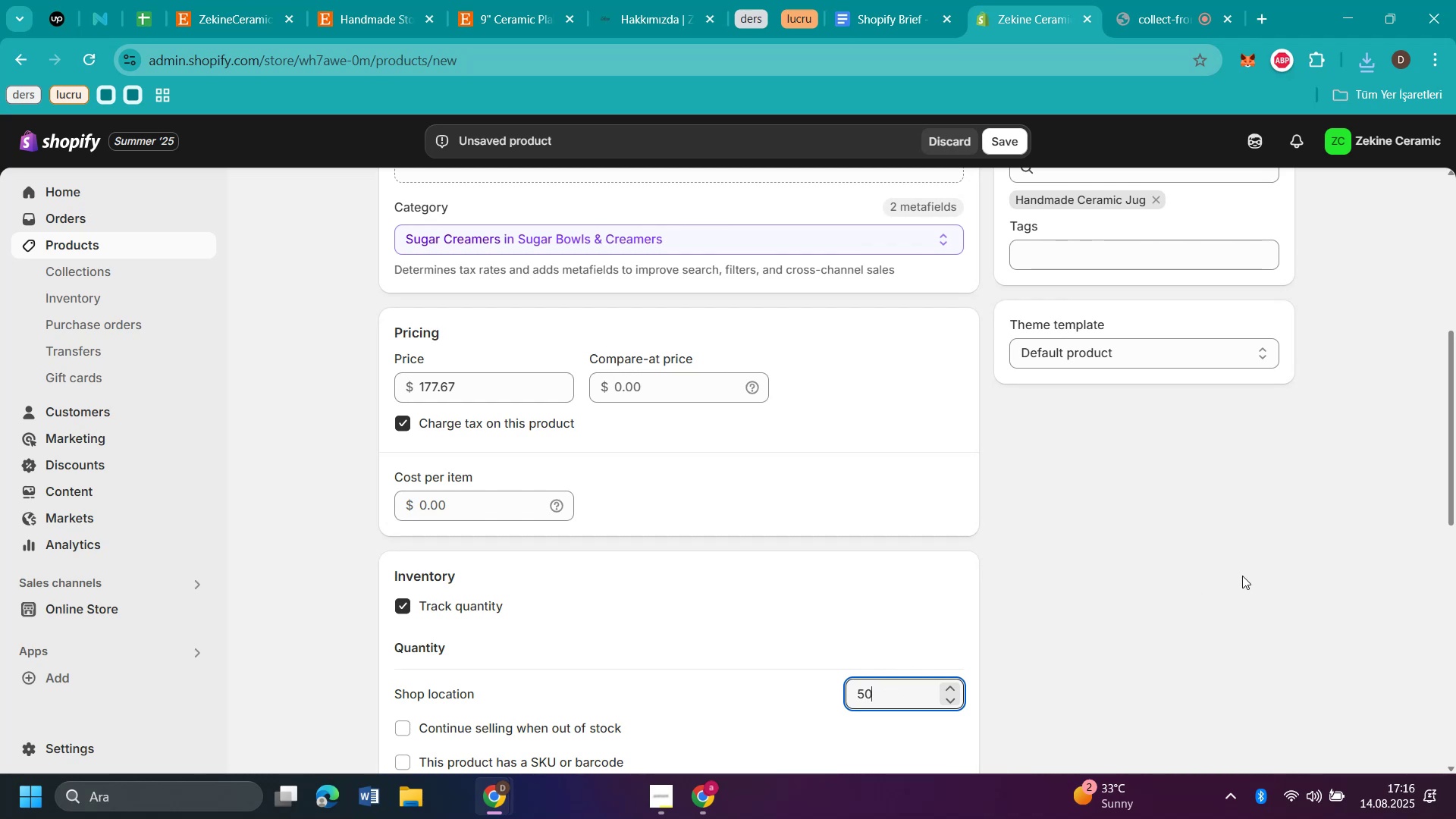 
left_click([1243, 572])
 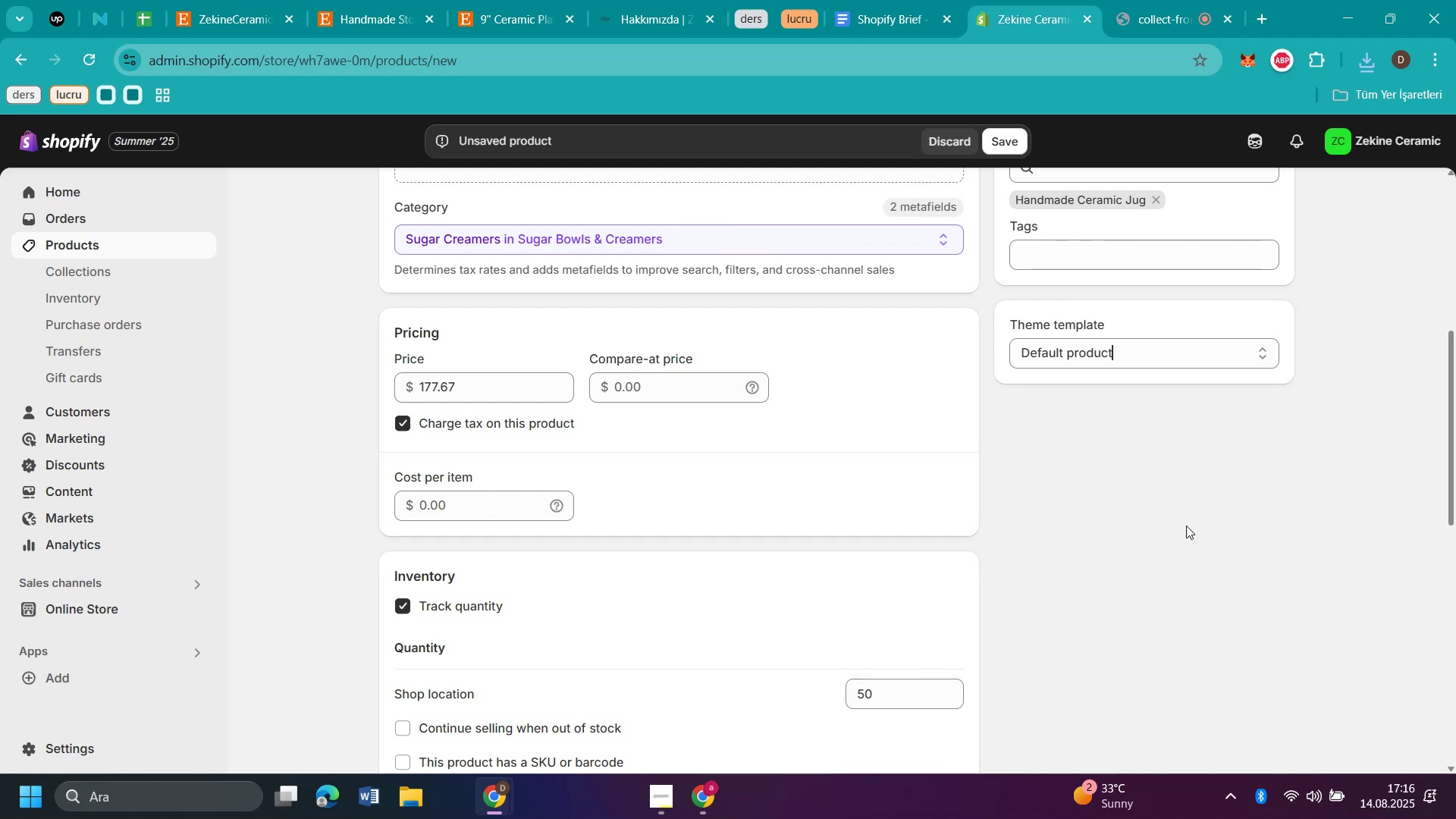 
scroll: coordinate [890, 394], scroll_direction: up, amount: 3.0
 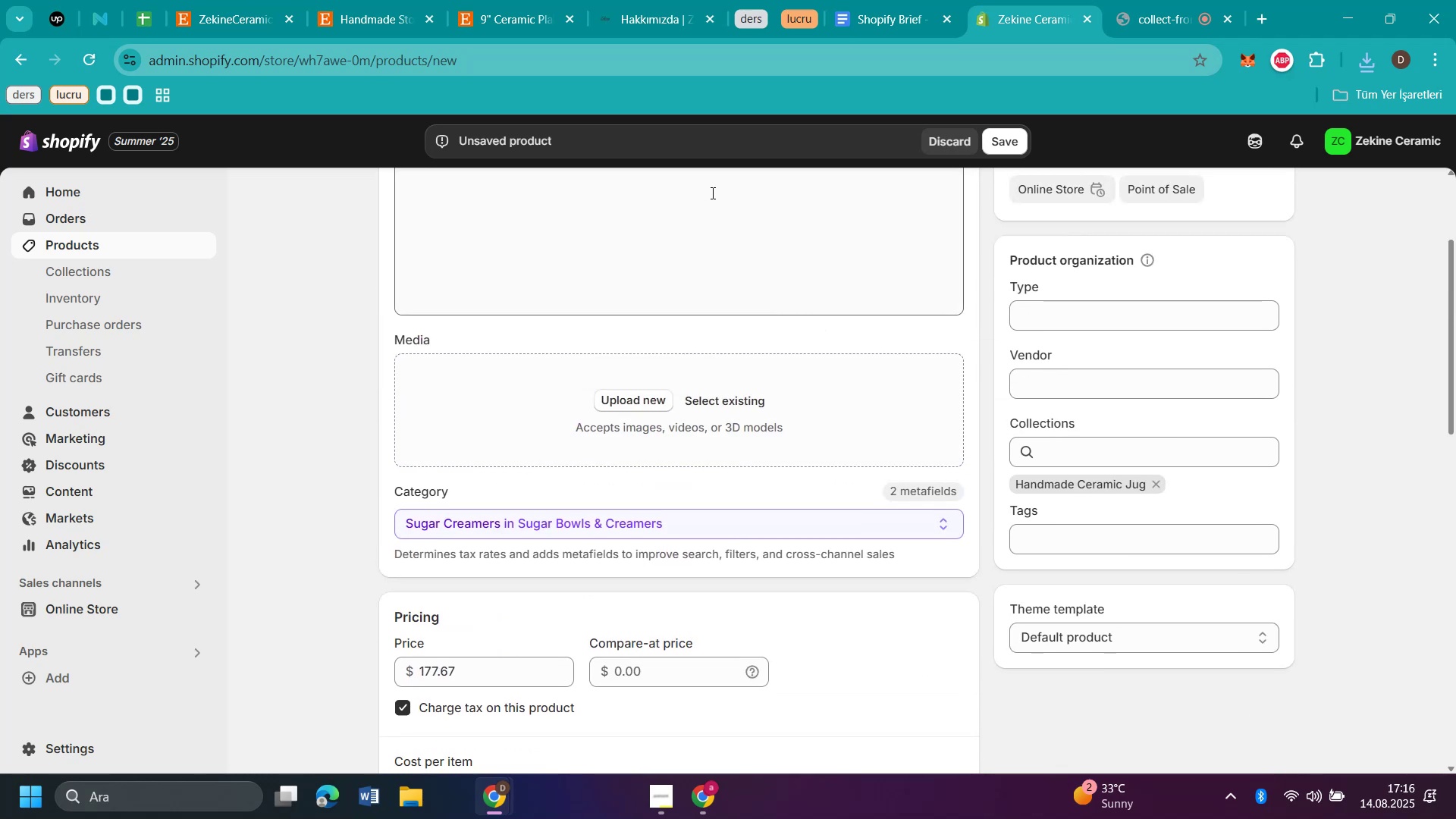 
left_click([1371, 65])
 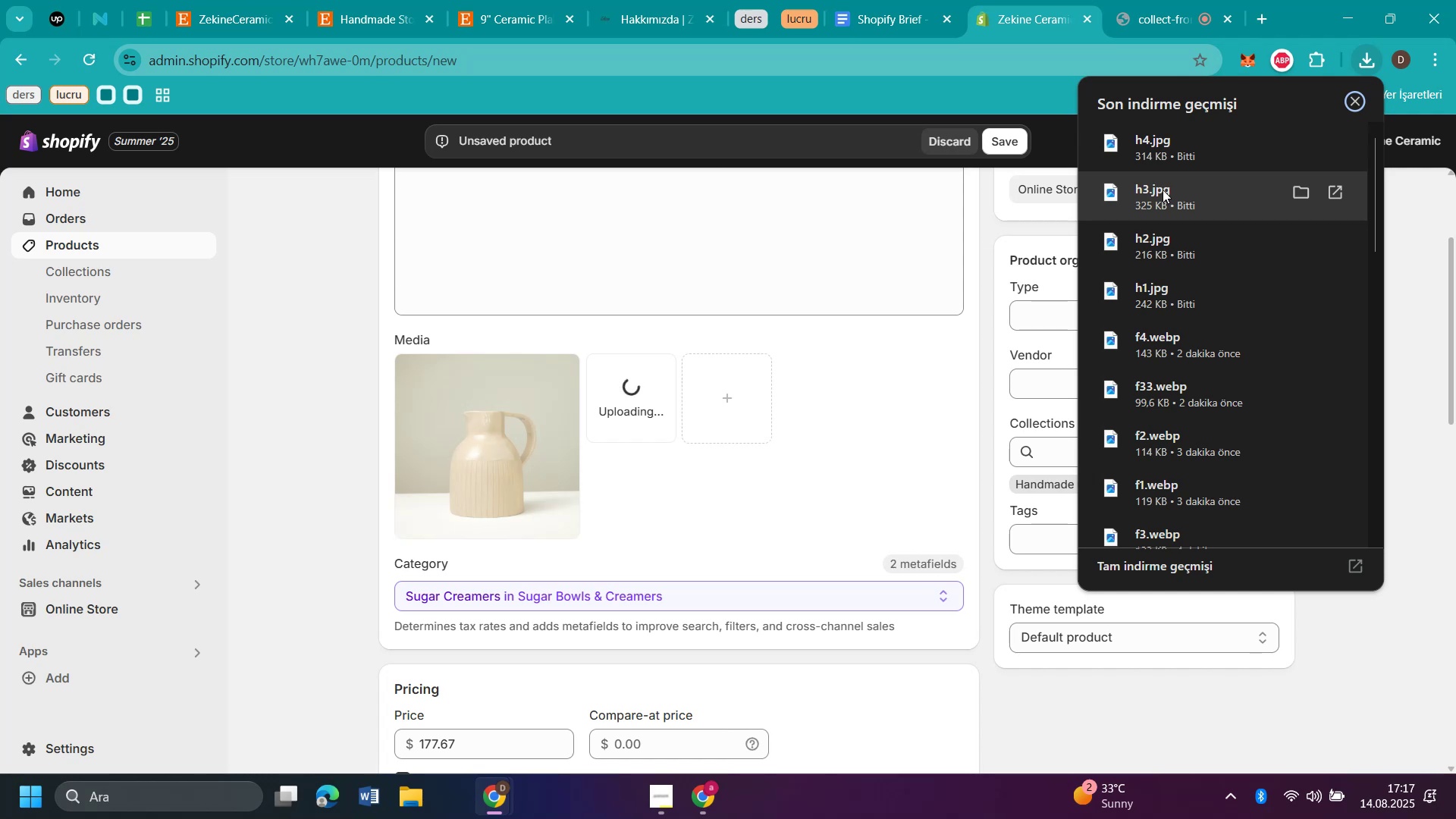 
wait(22.35)
 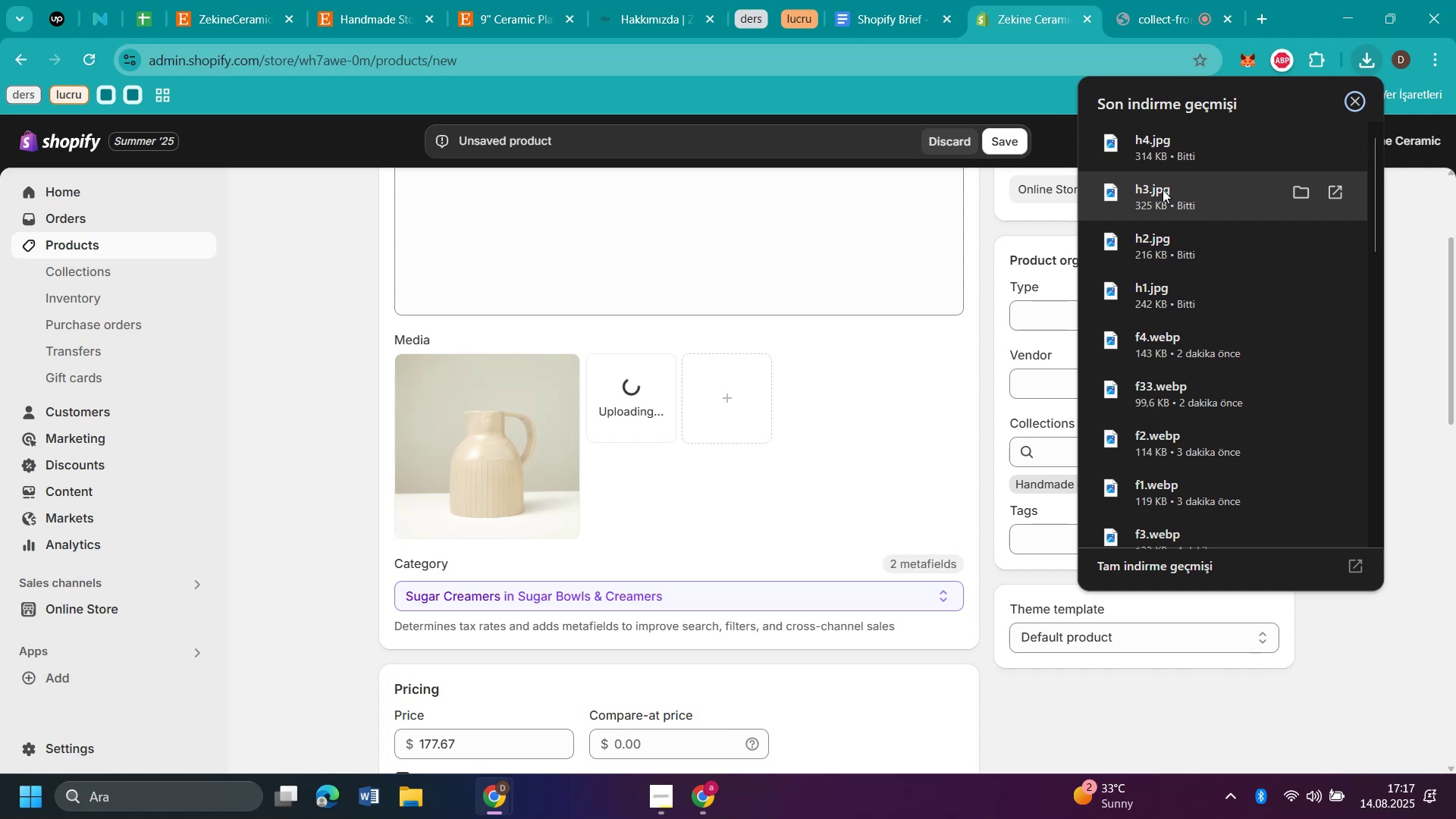 
left_click([368, 25])
 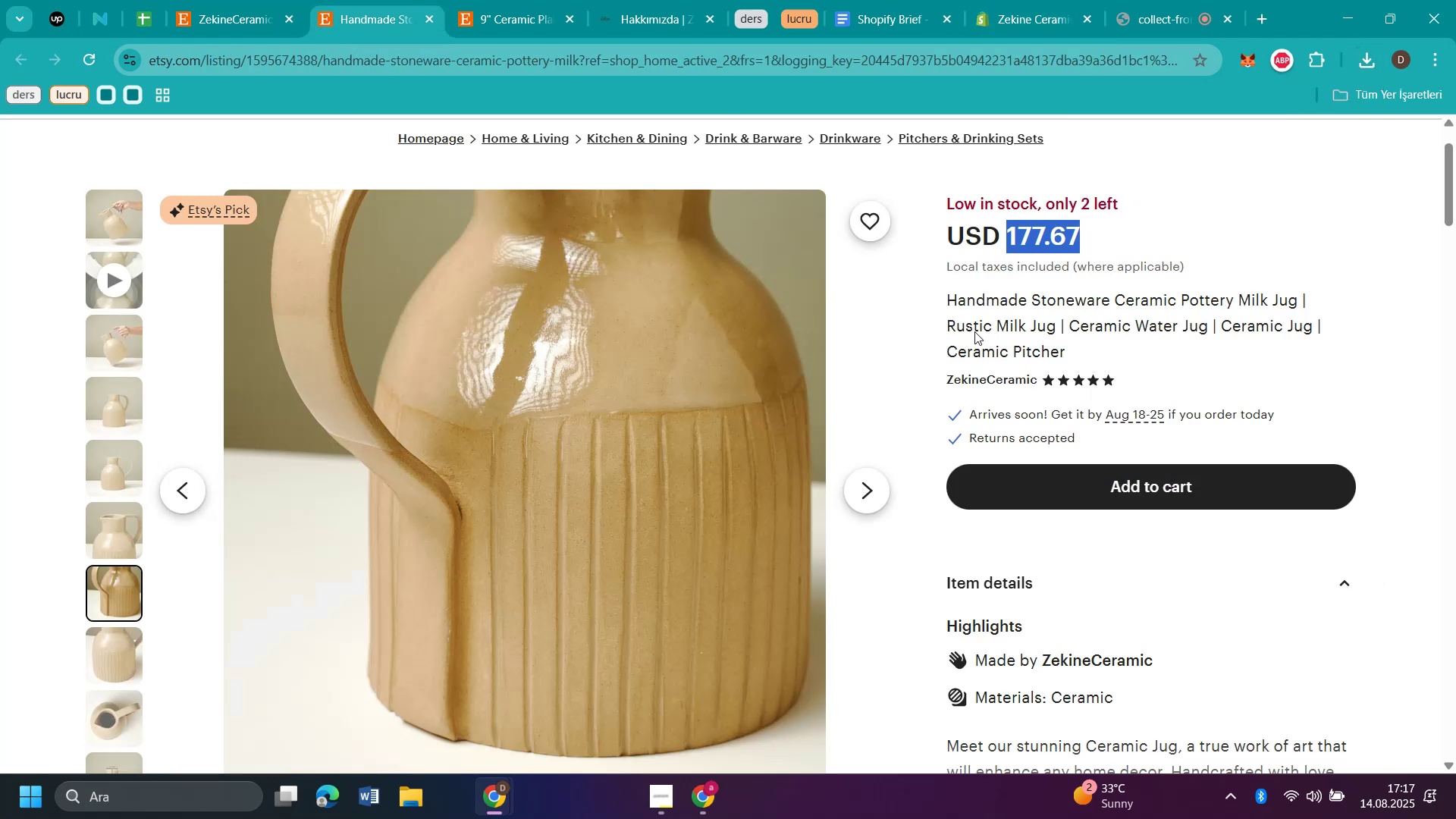 
scroll: coordinate [1241, 397], scroll_direction: down, amount: 4.0
 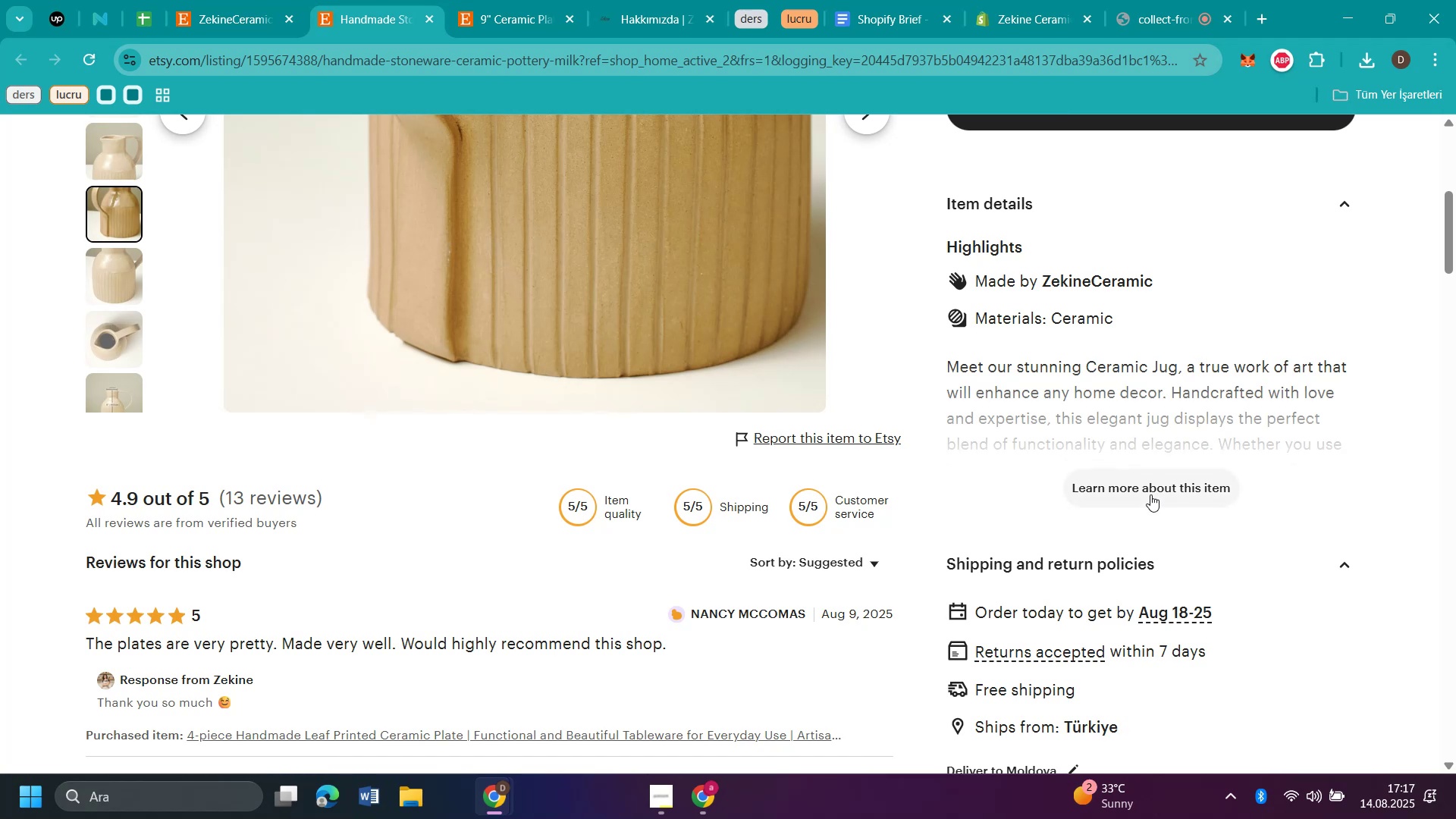 
left_click([1150, 494])
 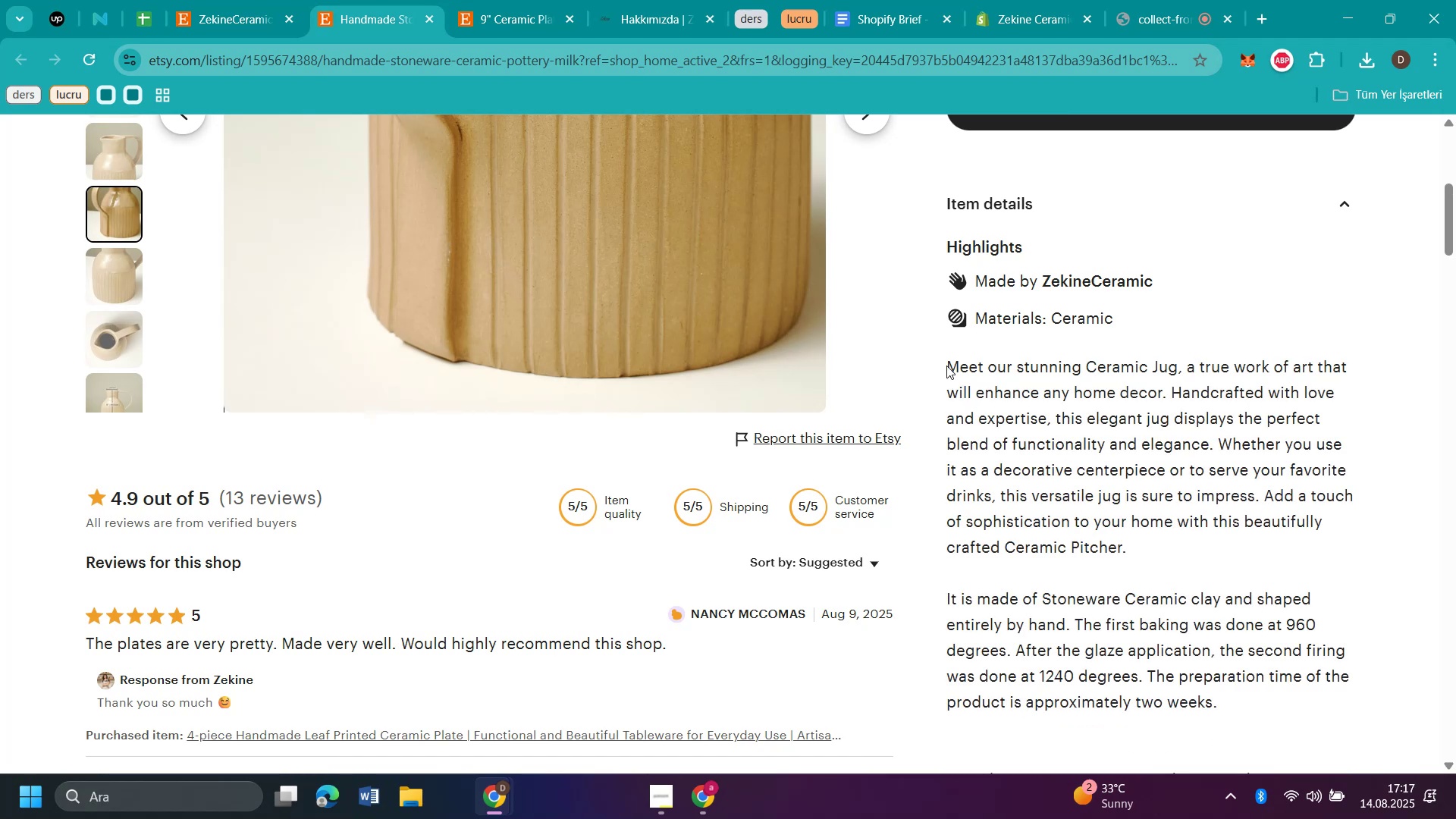 
left_click([985, 432])
 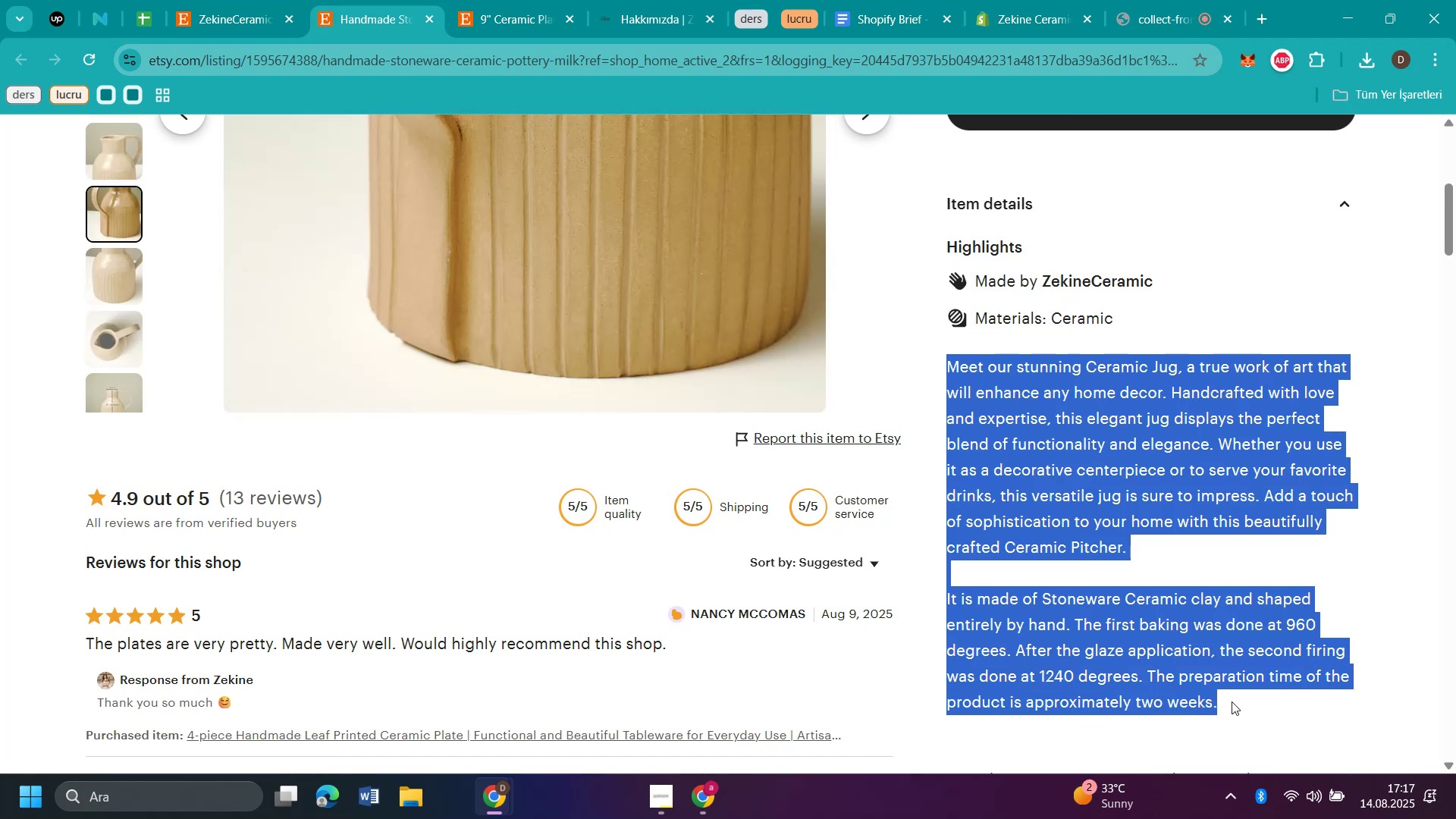 
key(Control+C)
 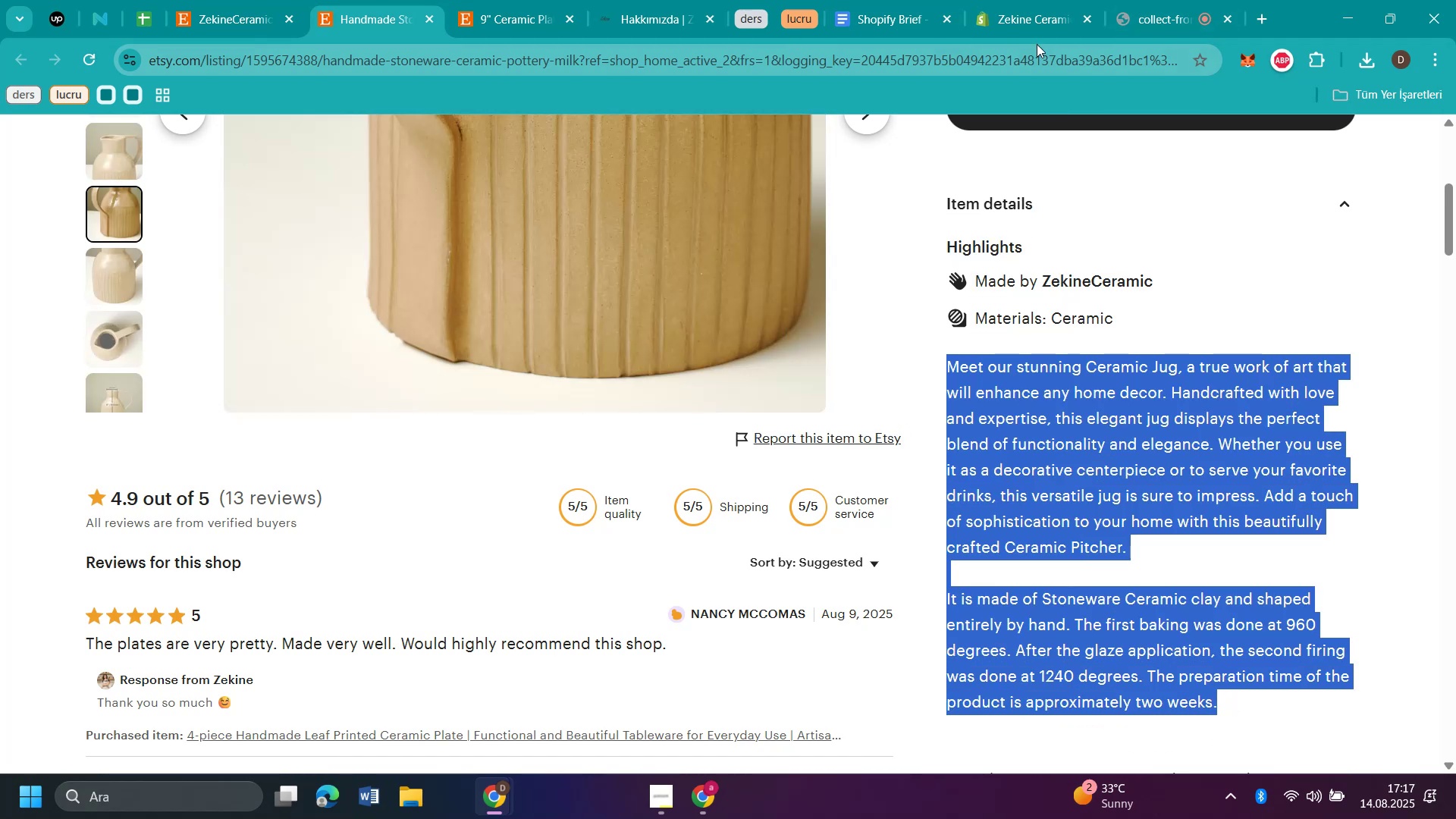 
left_click([1015, 7])
 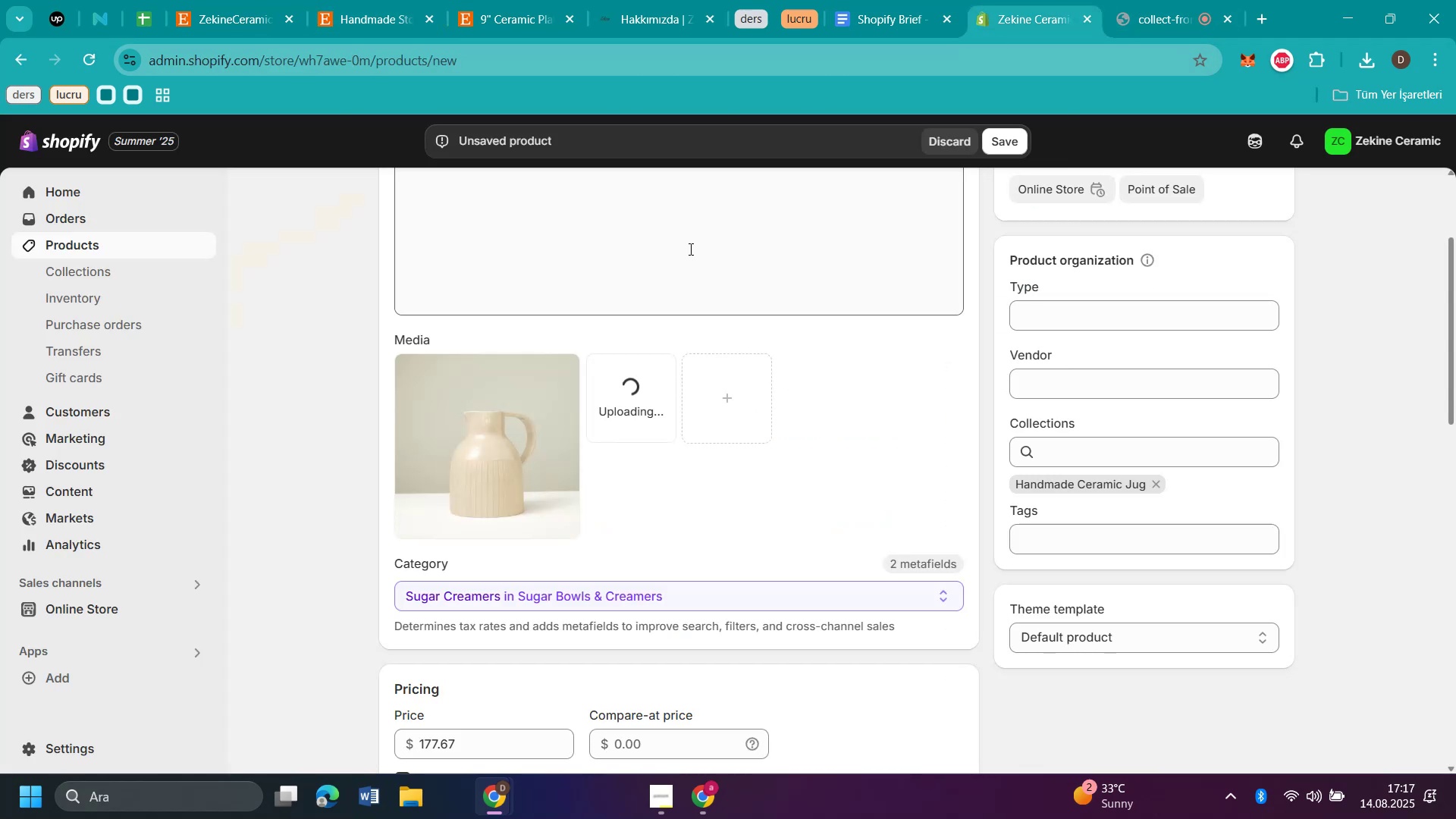 
left_click([676, 217])
 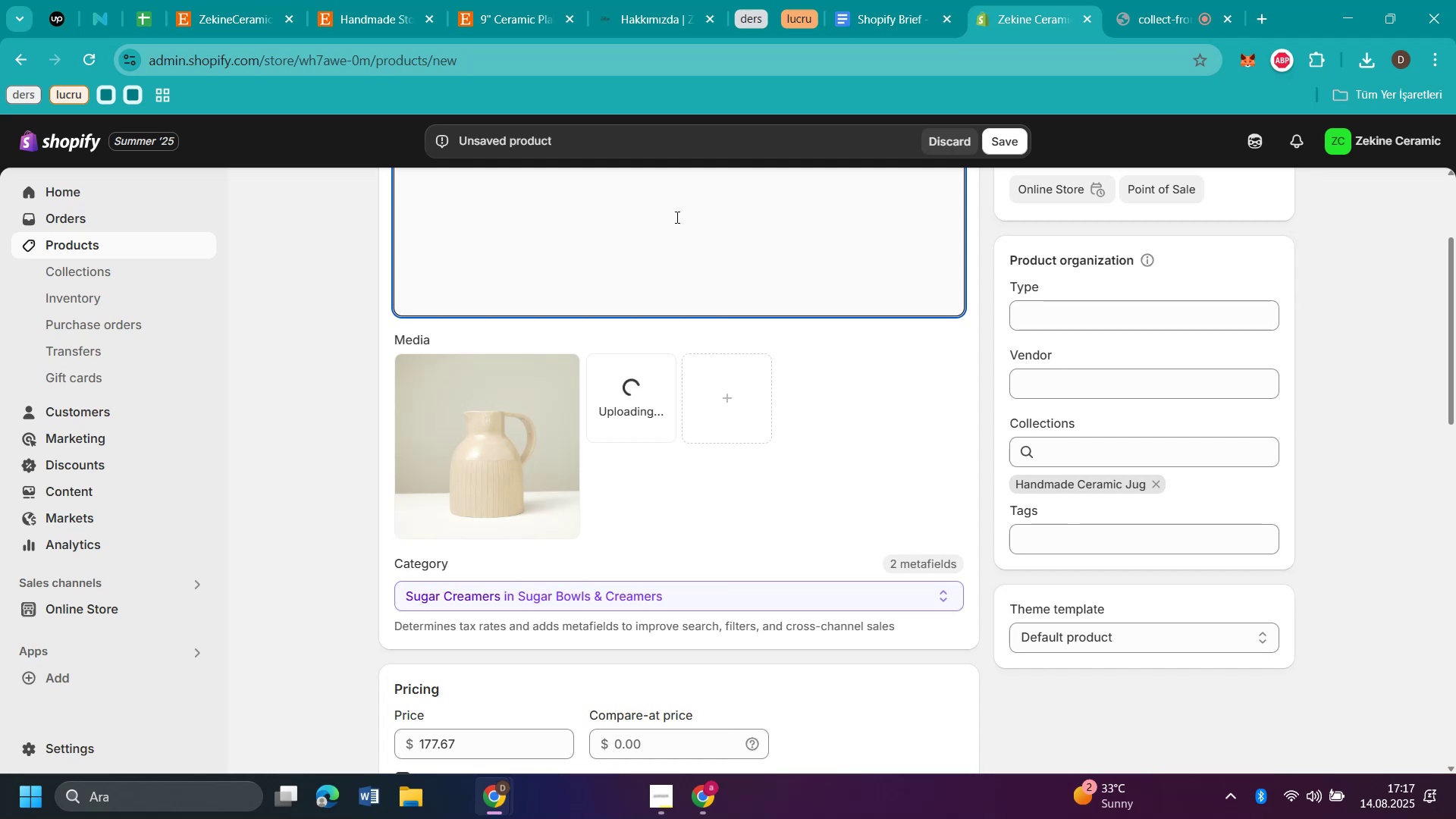 
scroll: coordinate [675, 216], scroll_direction: up, amount: 2.0
 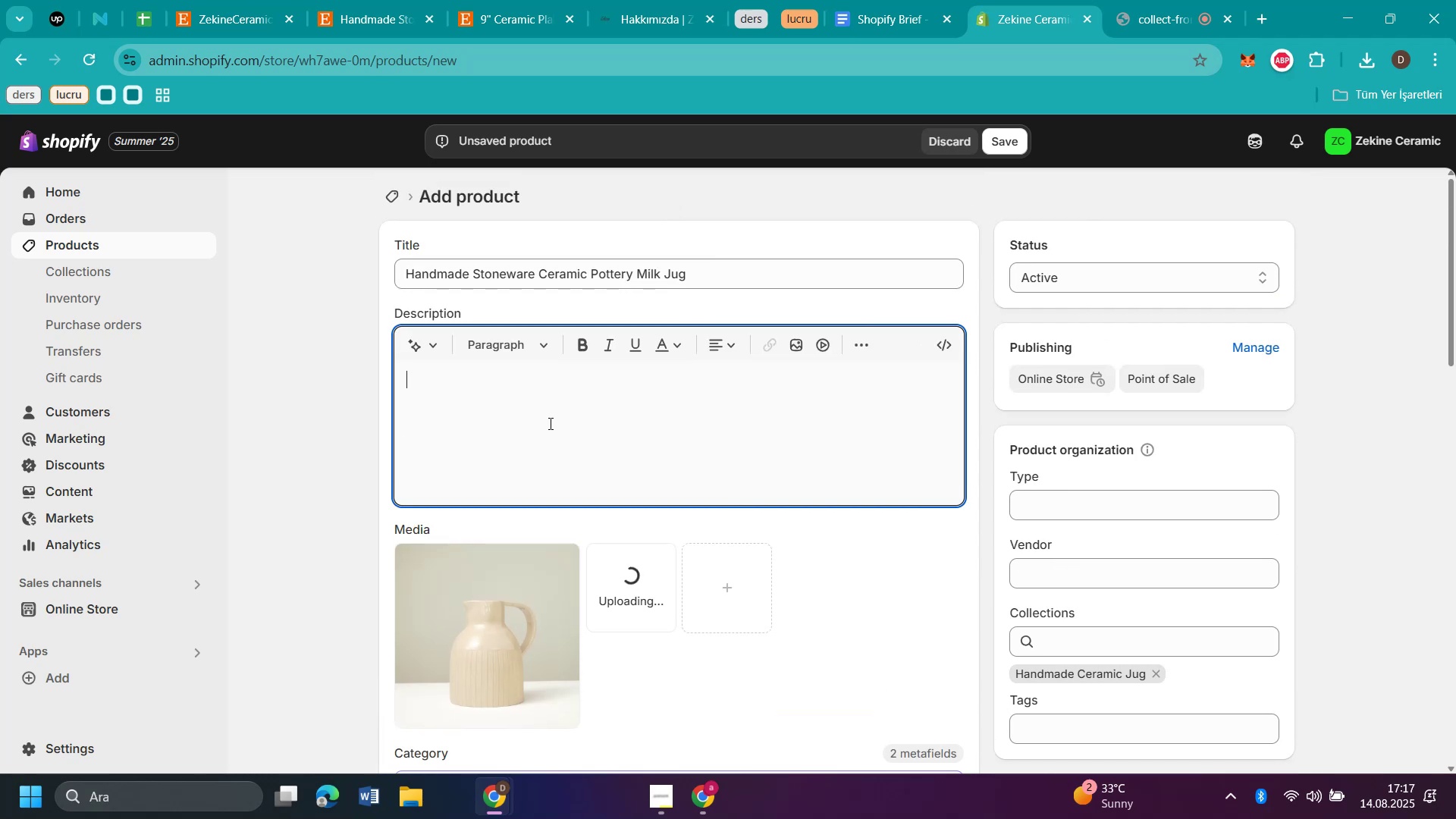 
key(Control+V)
 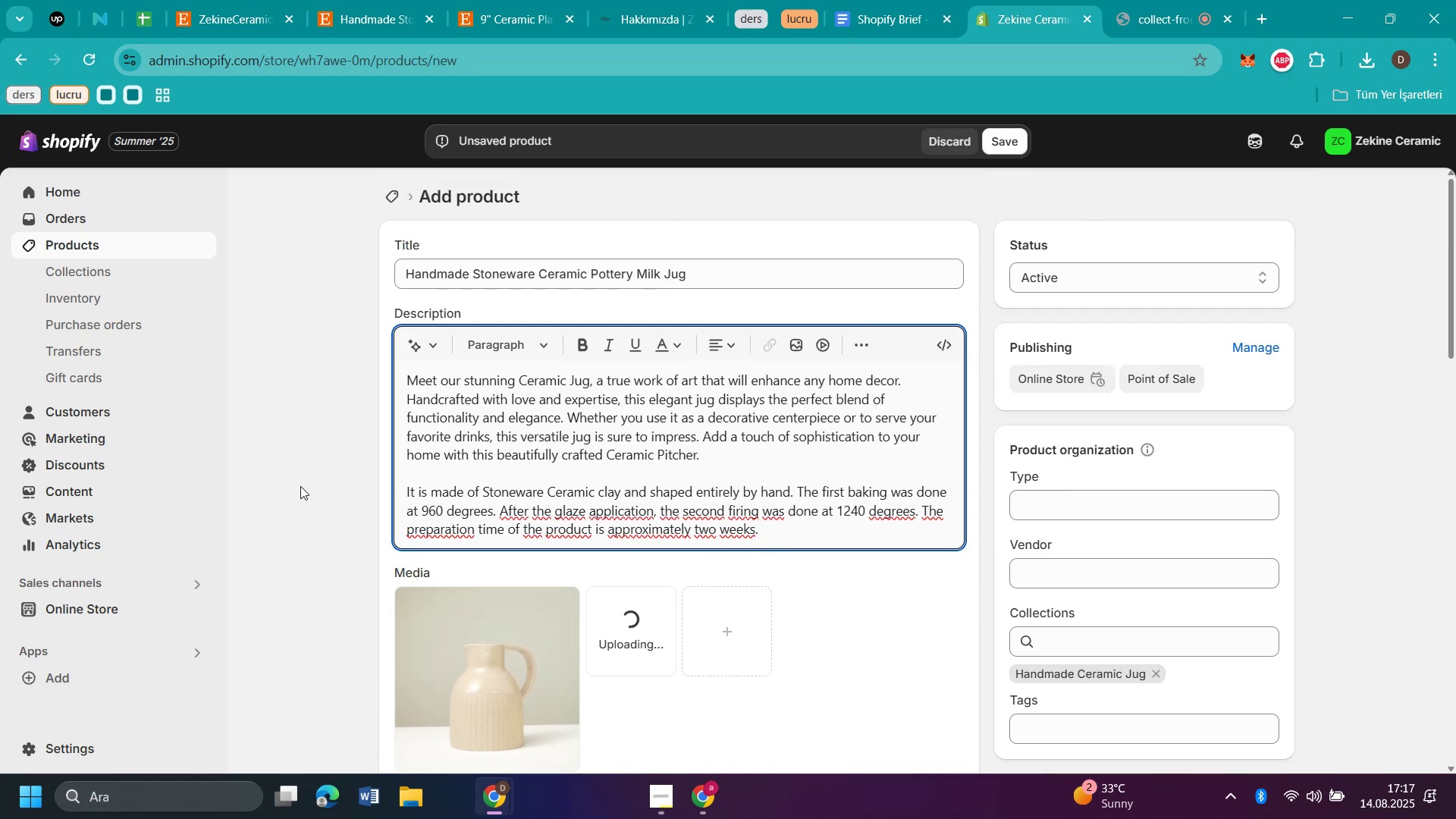 
left_click([288, 504])
 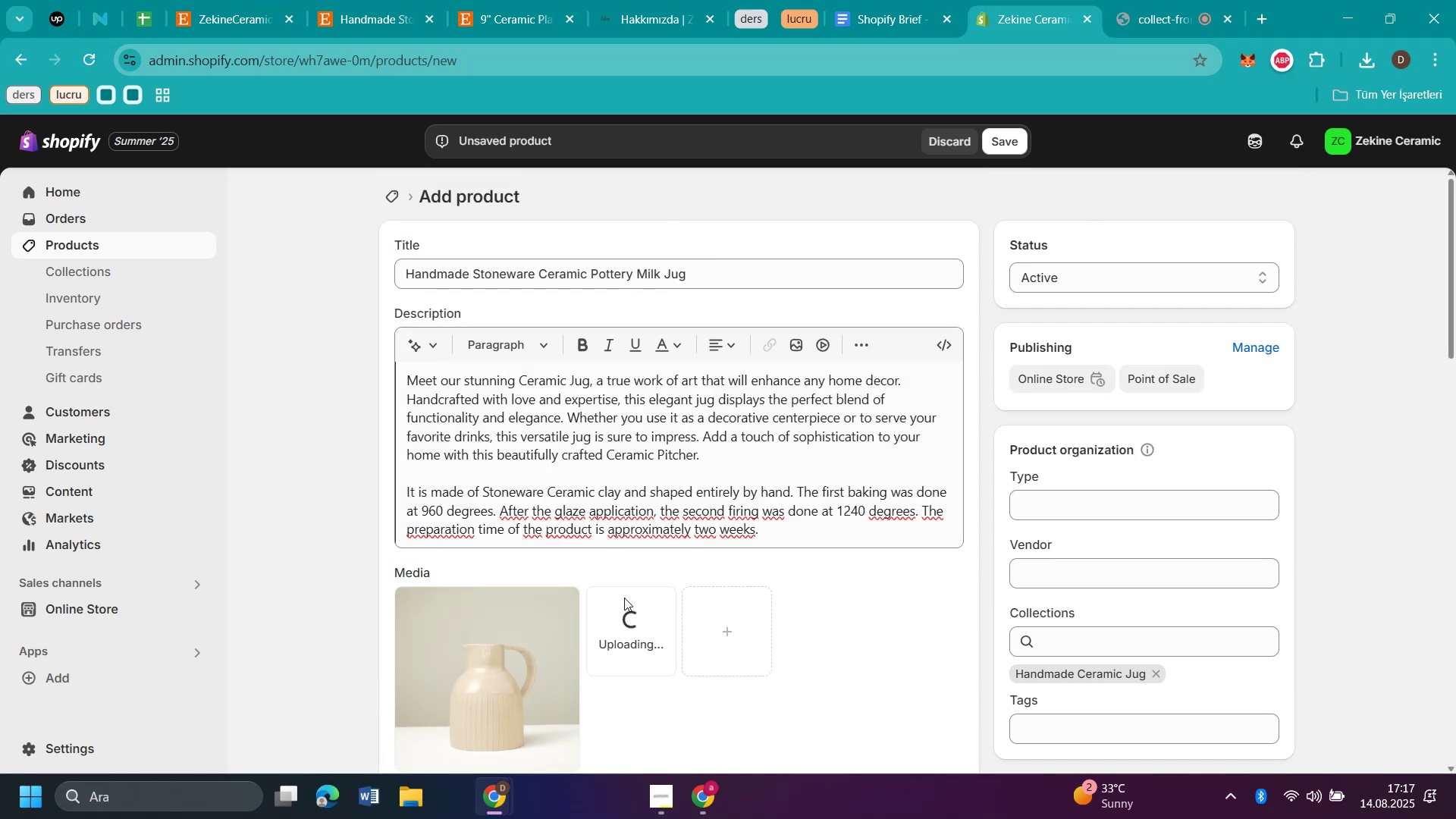 
scroll: coordinate [984, 620], scroll_direction: down, amount: 1.0
 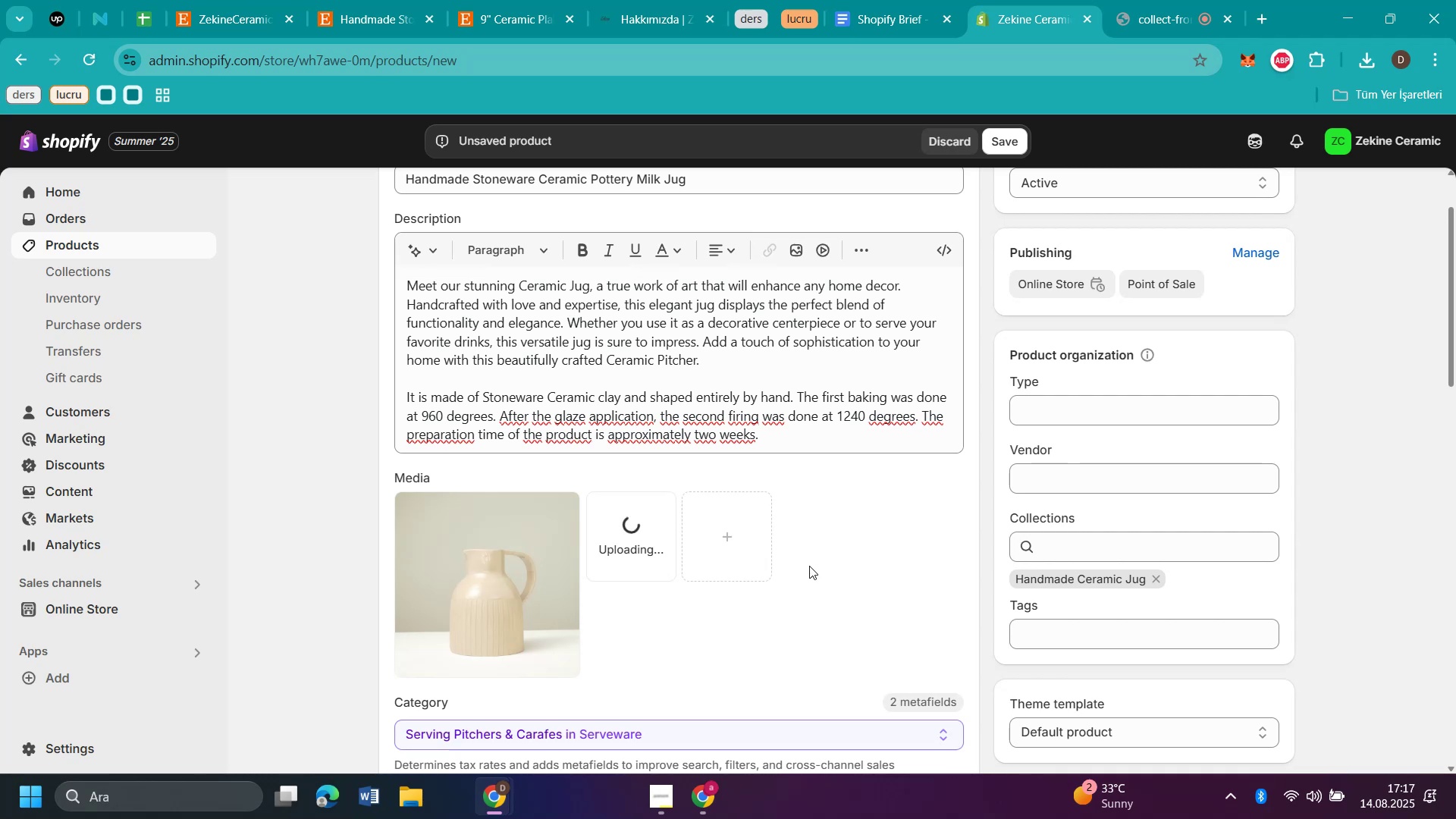 
wait(9.27)
 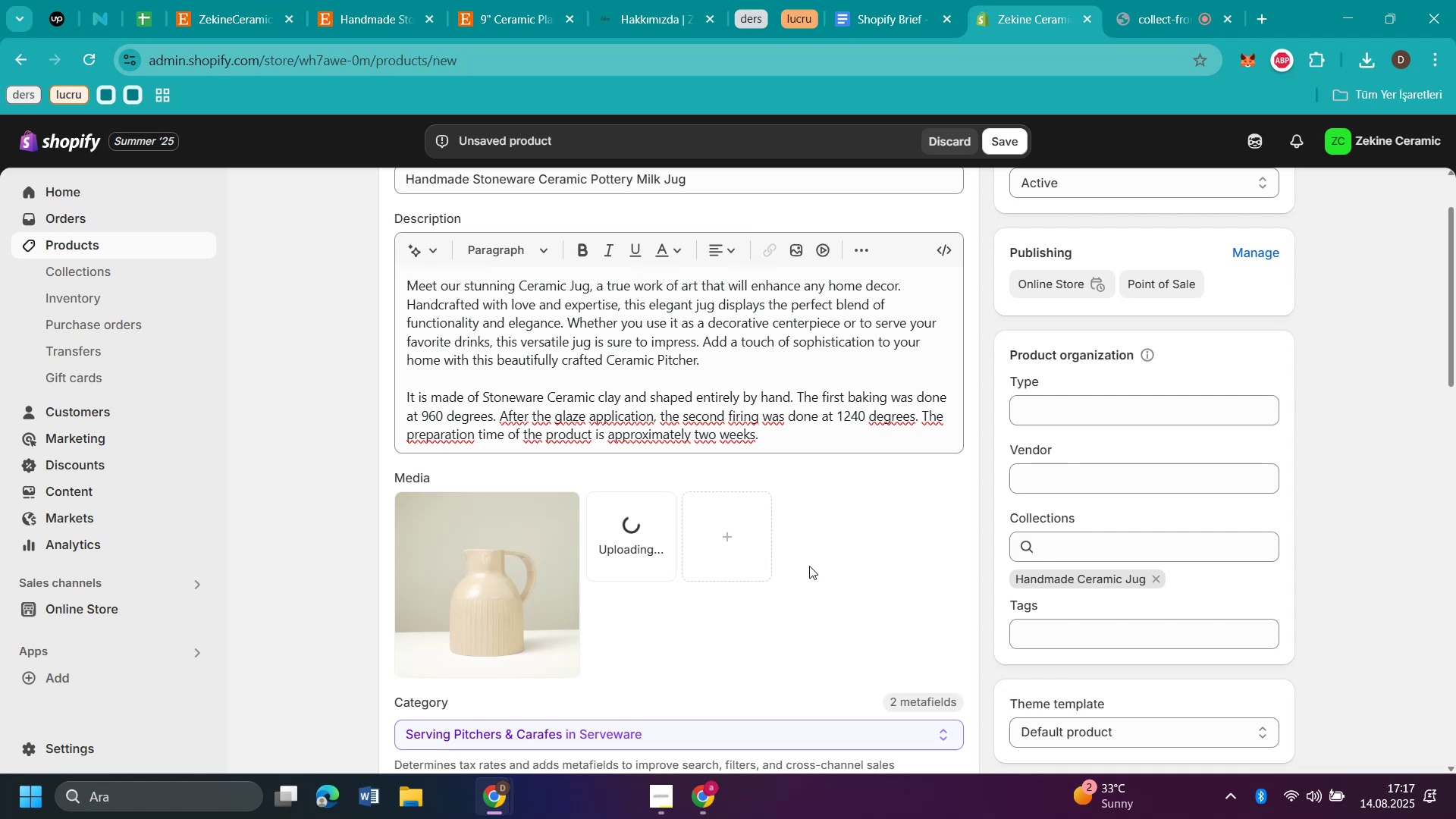 
left_click([1363, 70])
 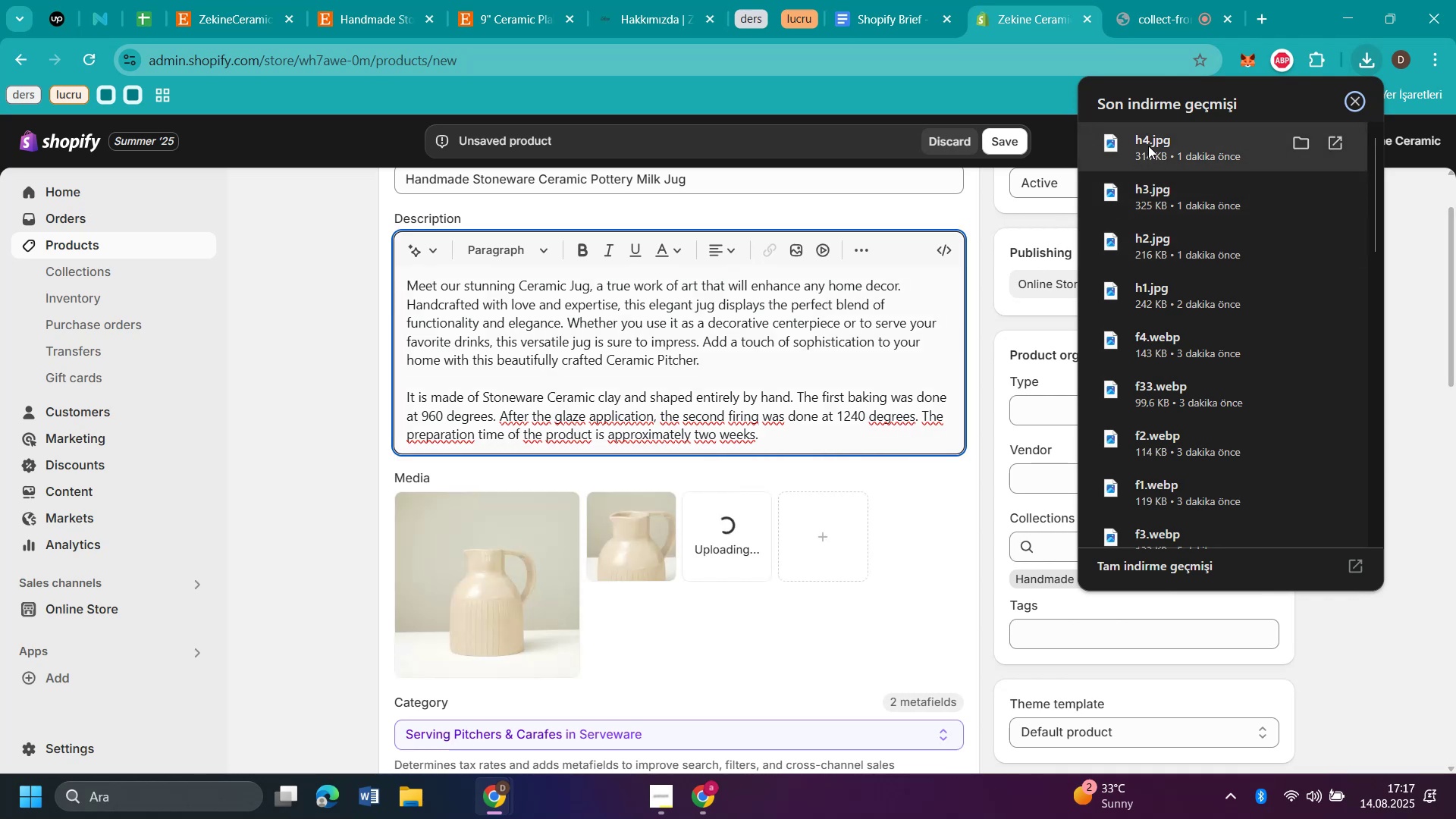 
wait(10.84)
 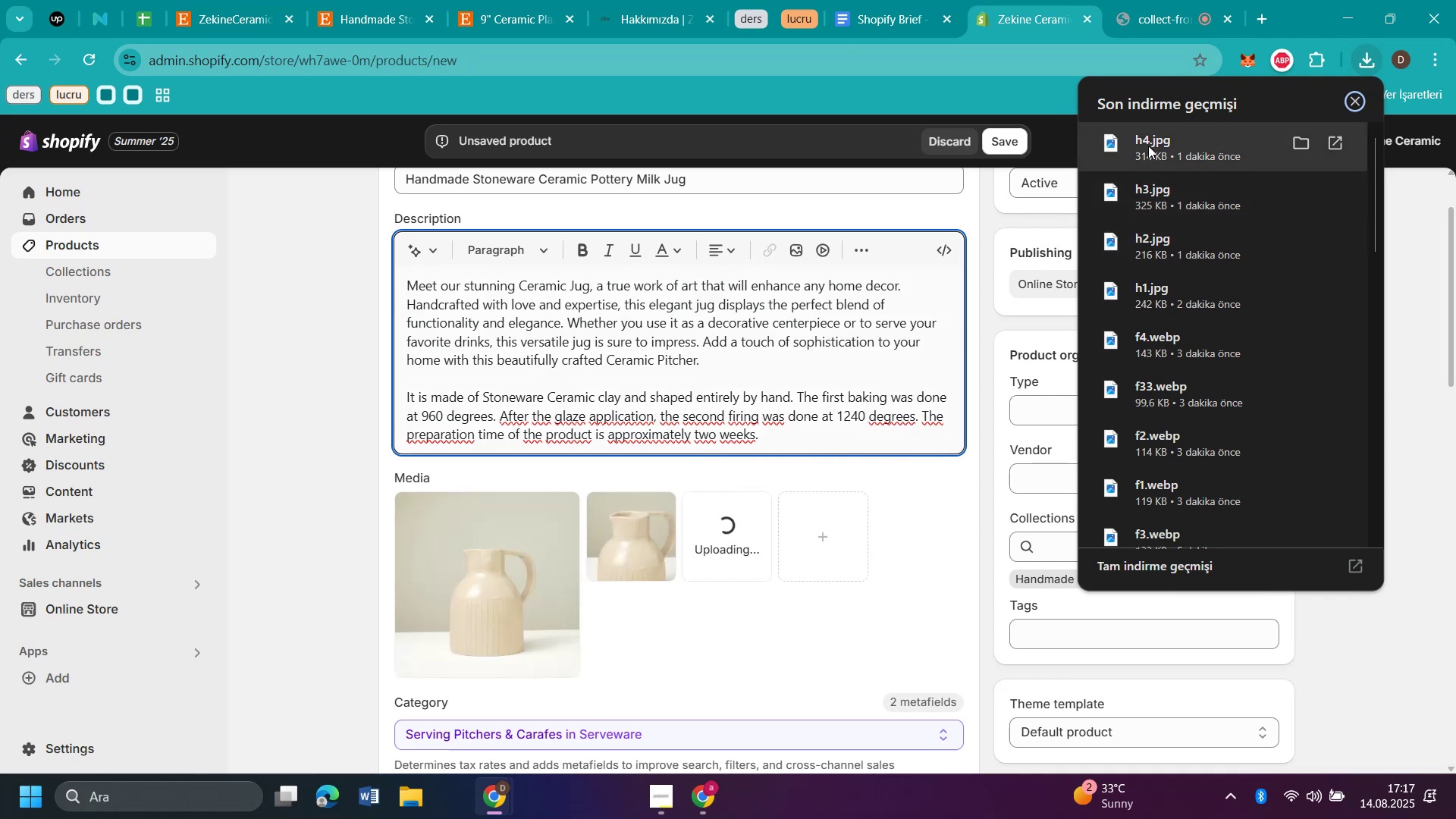 
left_click([293, 394])
 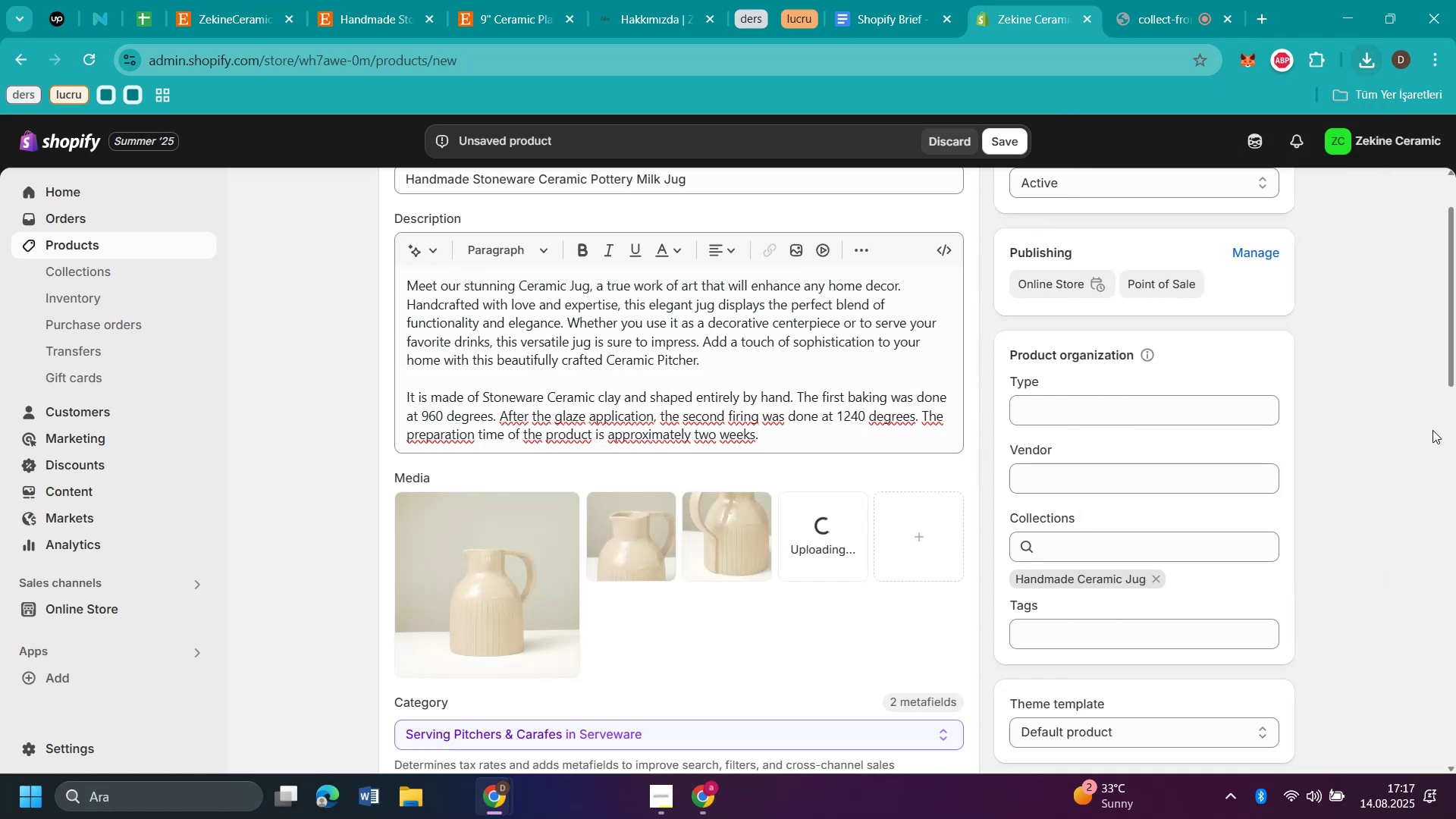 
scroll: coordinate [1398, 407], scroll_direction: down, amount: 5.0
 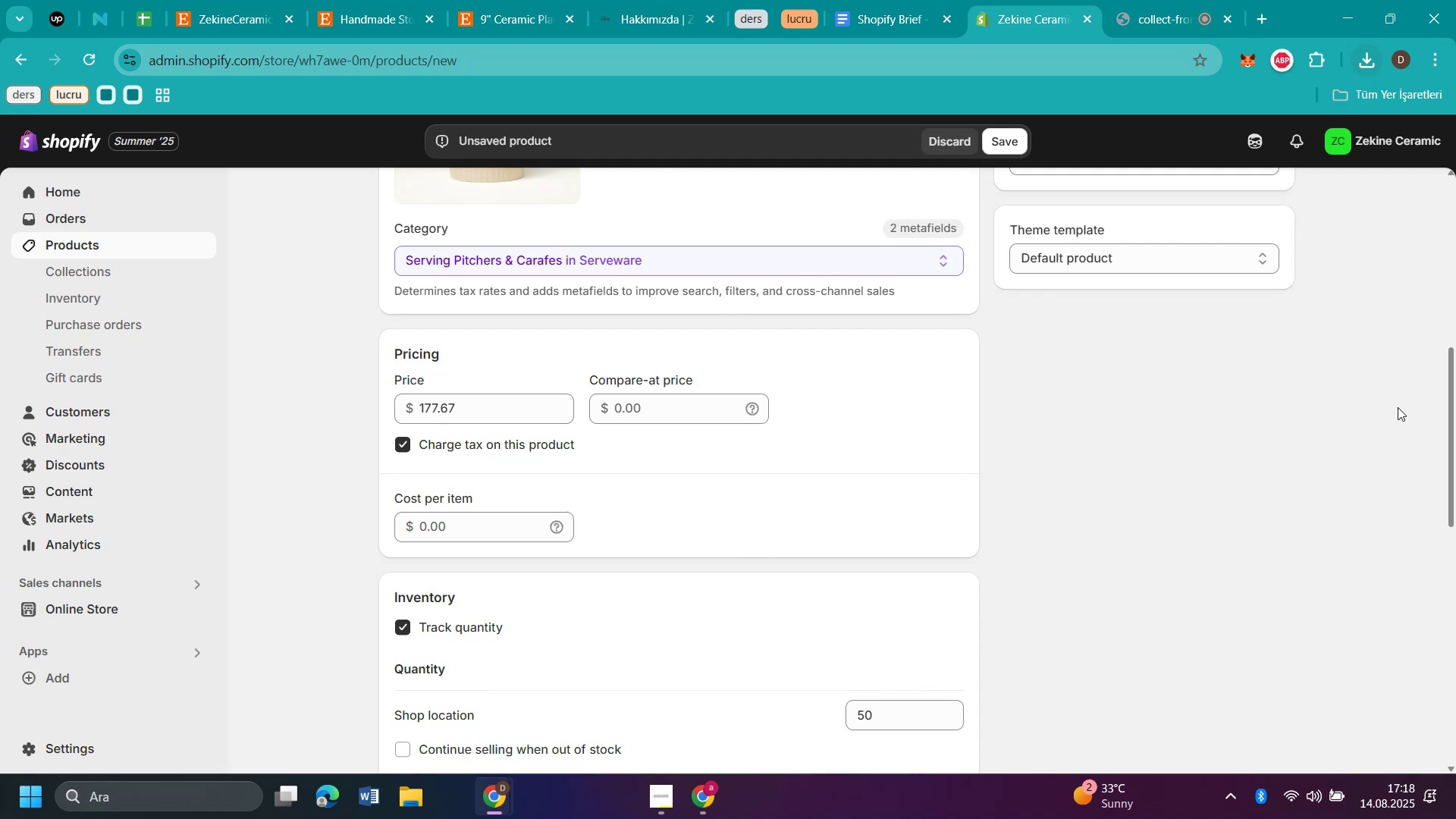 
scroll: coordinate [1398, 407], scroll_direction: up, amount: 12.0
 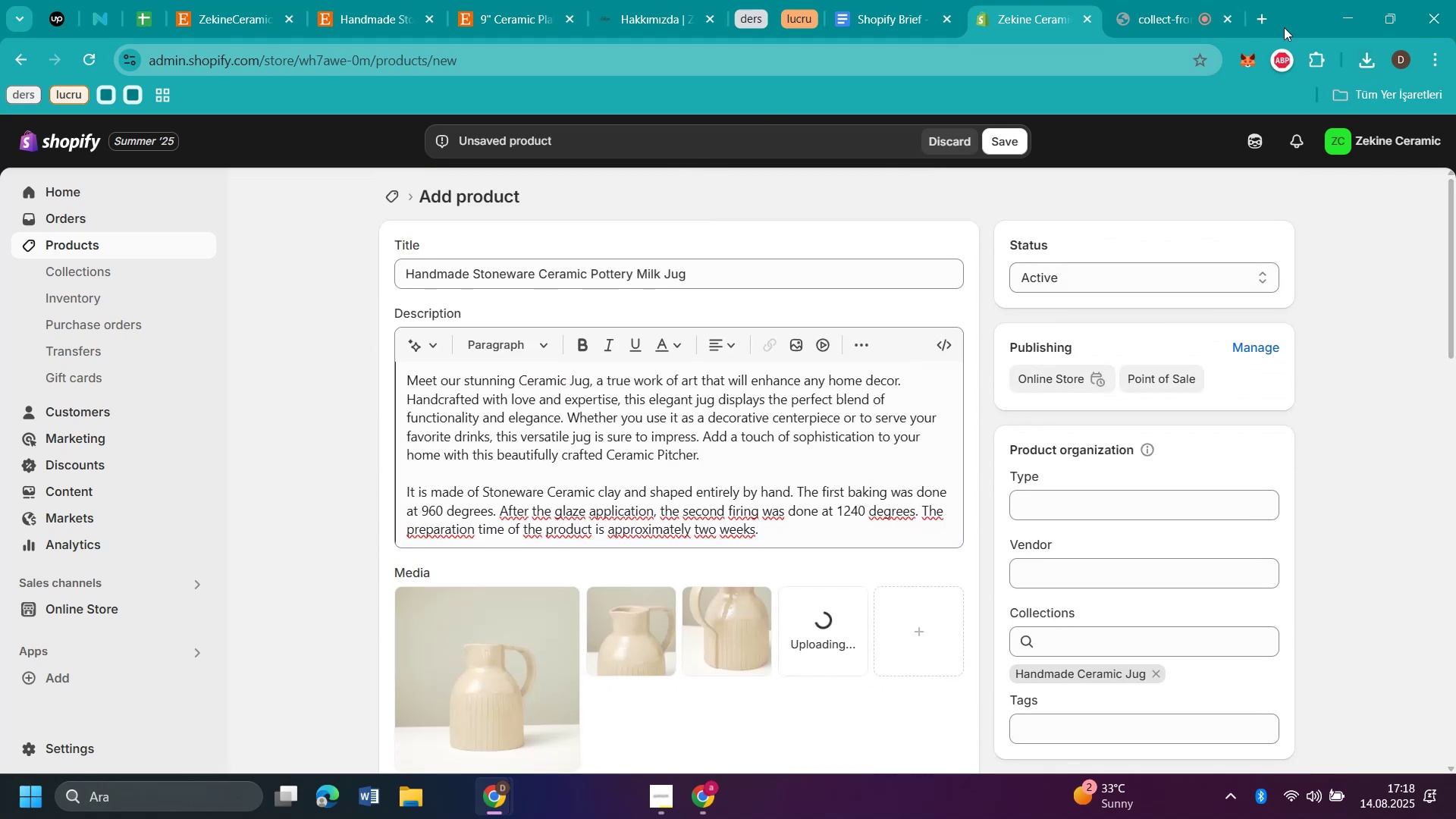 
wait(10.77)
 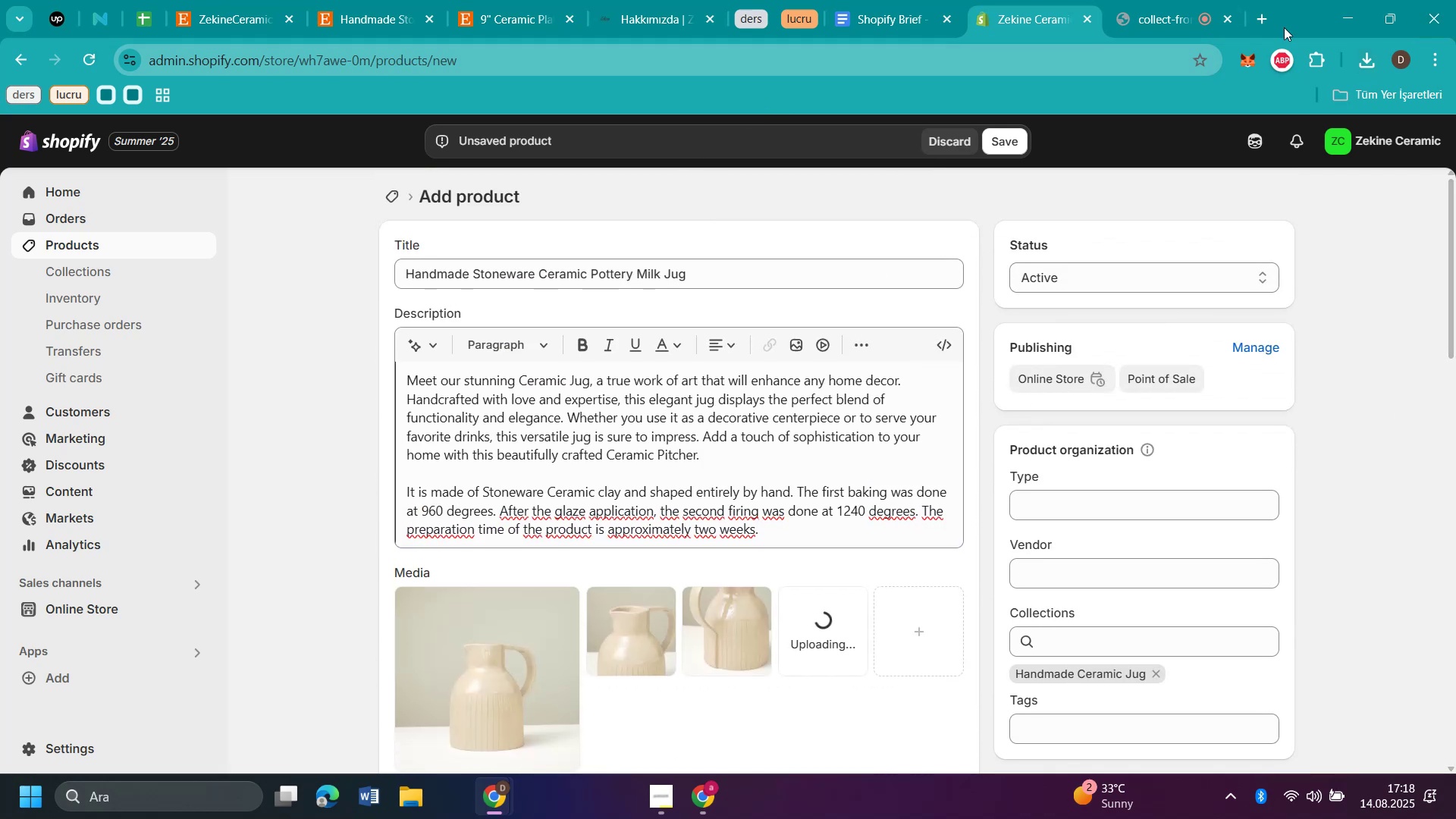 
mouse_move([1428, 77])
 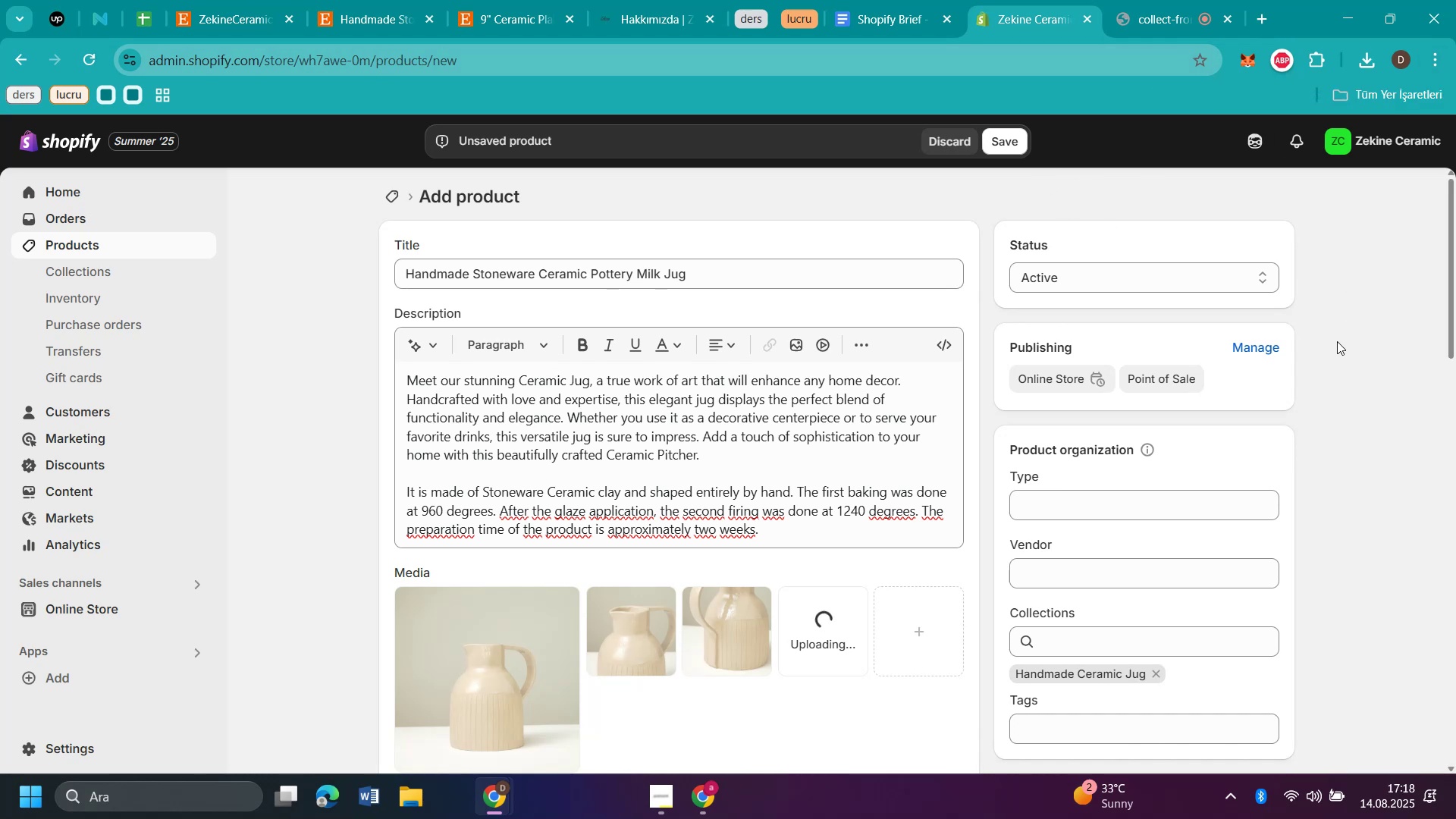 
scroll: coordinate [1335, 342], scroll_direction: down, amount: 3.0
 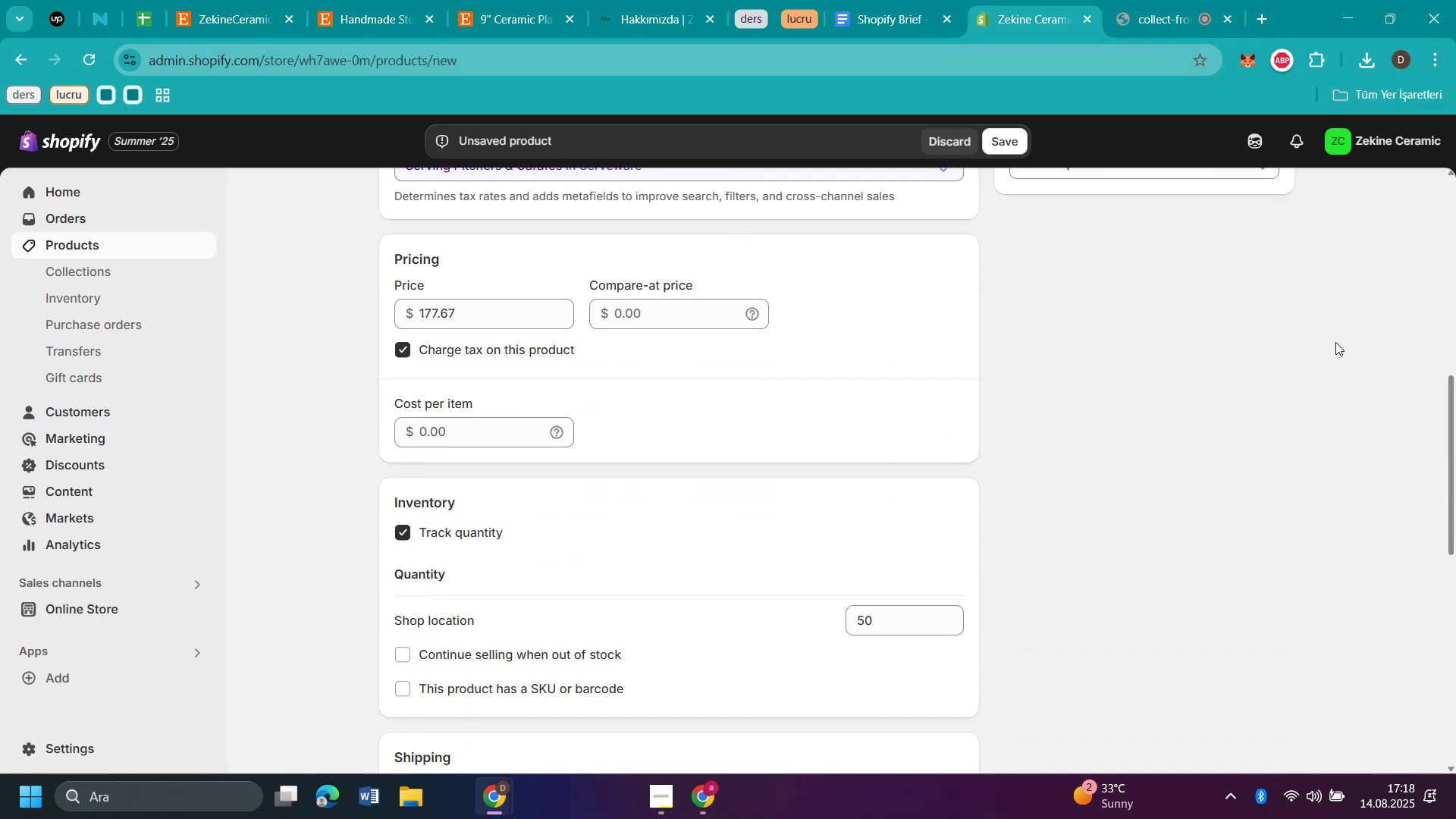 
scroll: coordinate [1335, 342], scroll_direction: up, amount: 15.0
 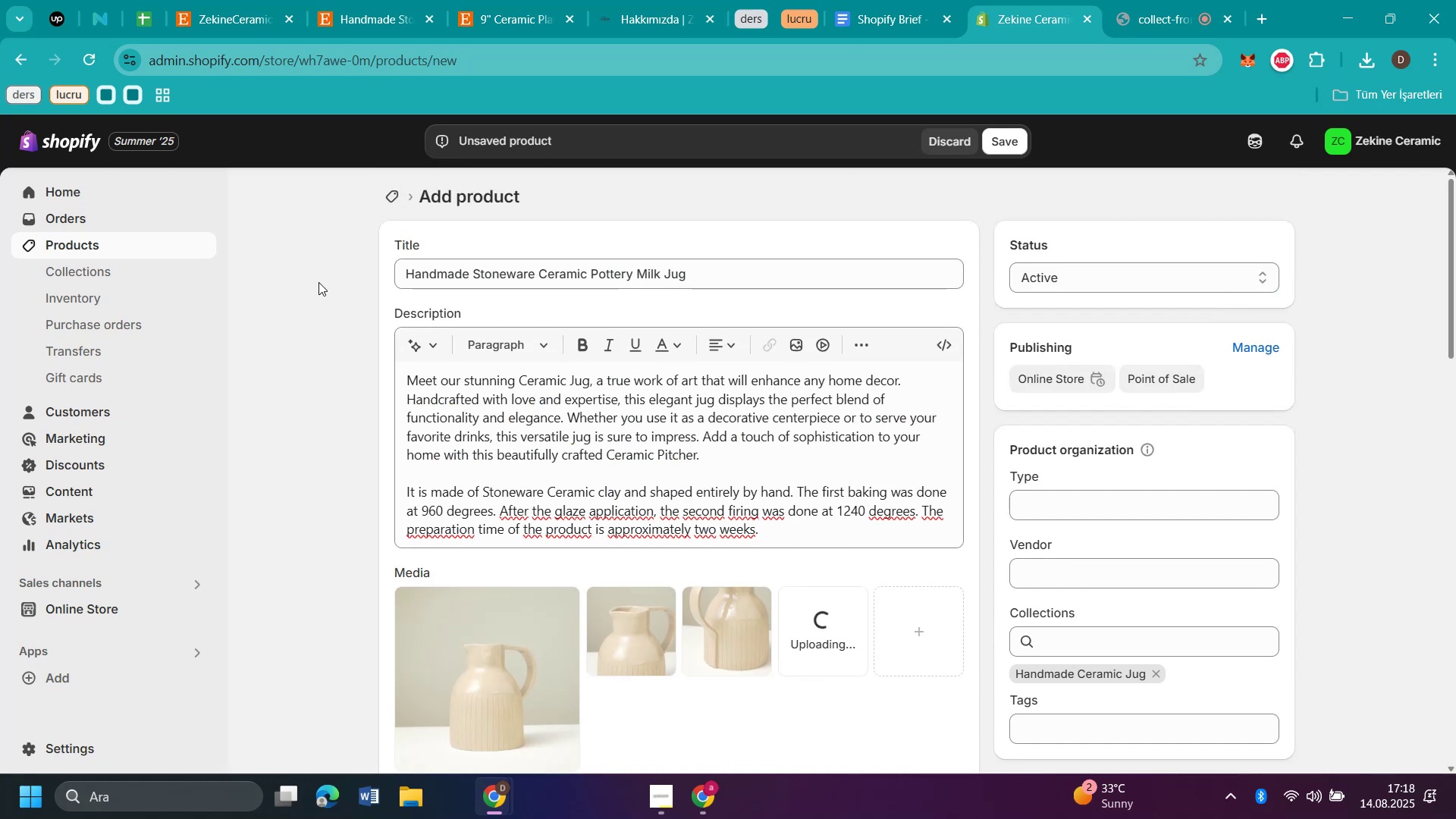 
wait(11.44)
 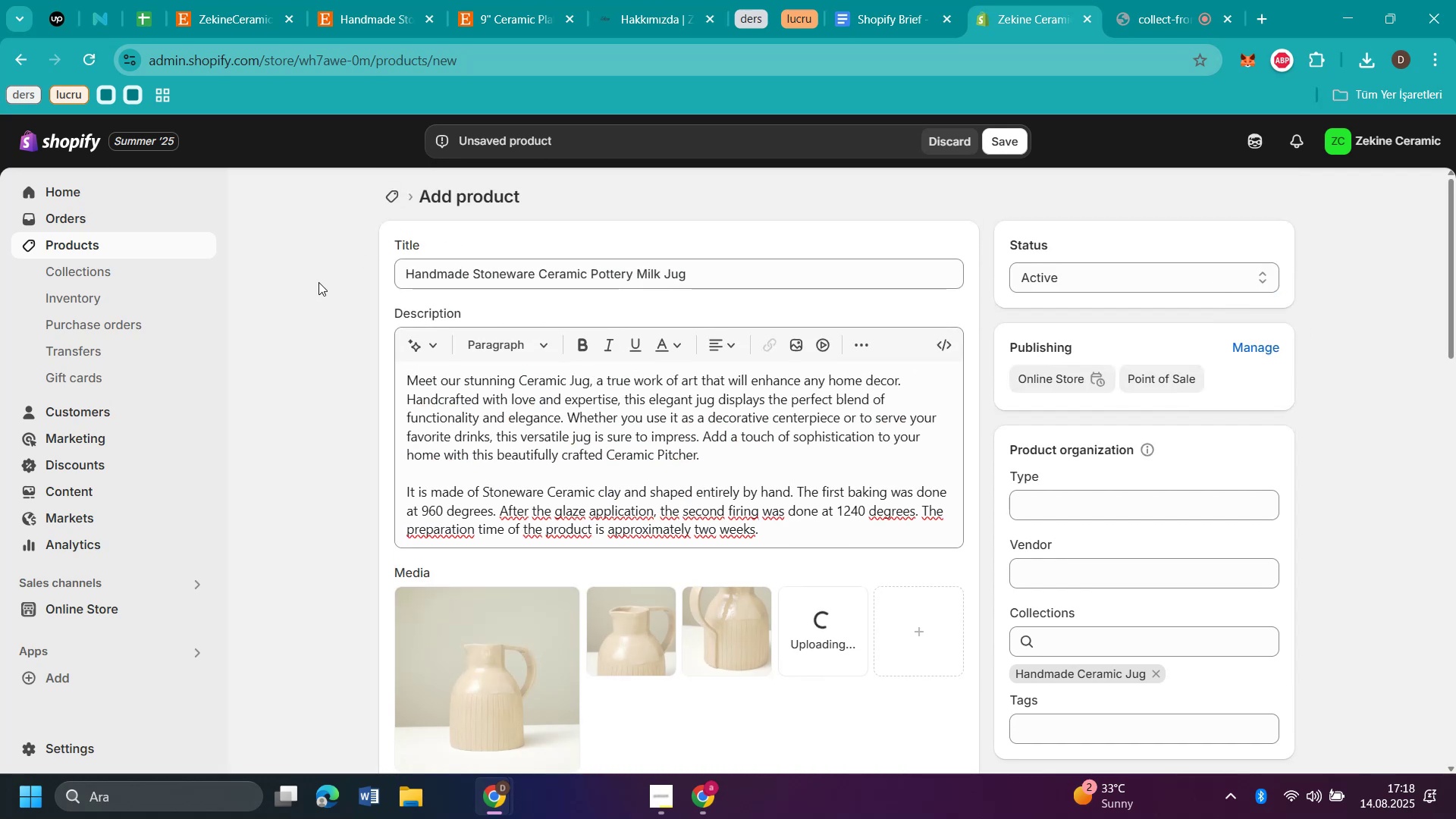 
left_click([993, 140])
 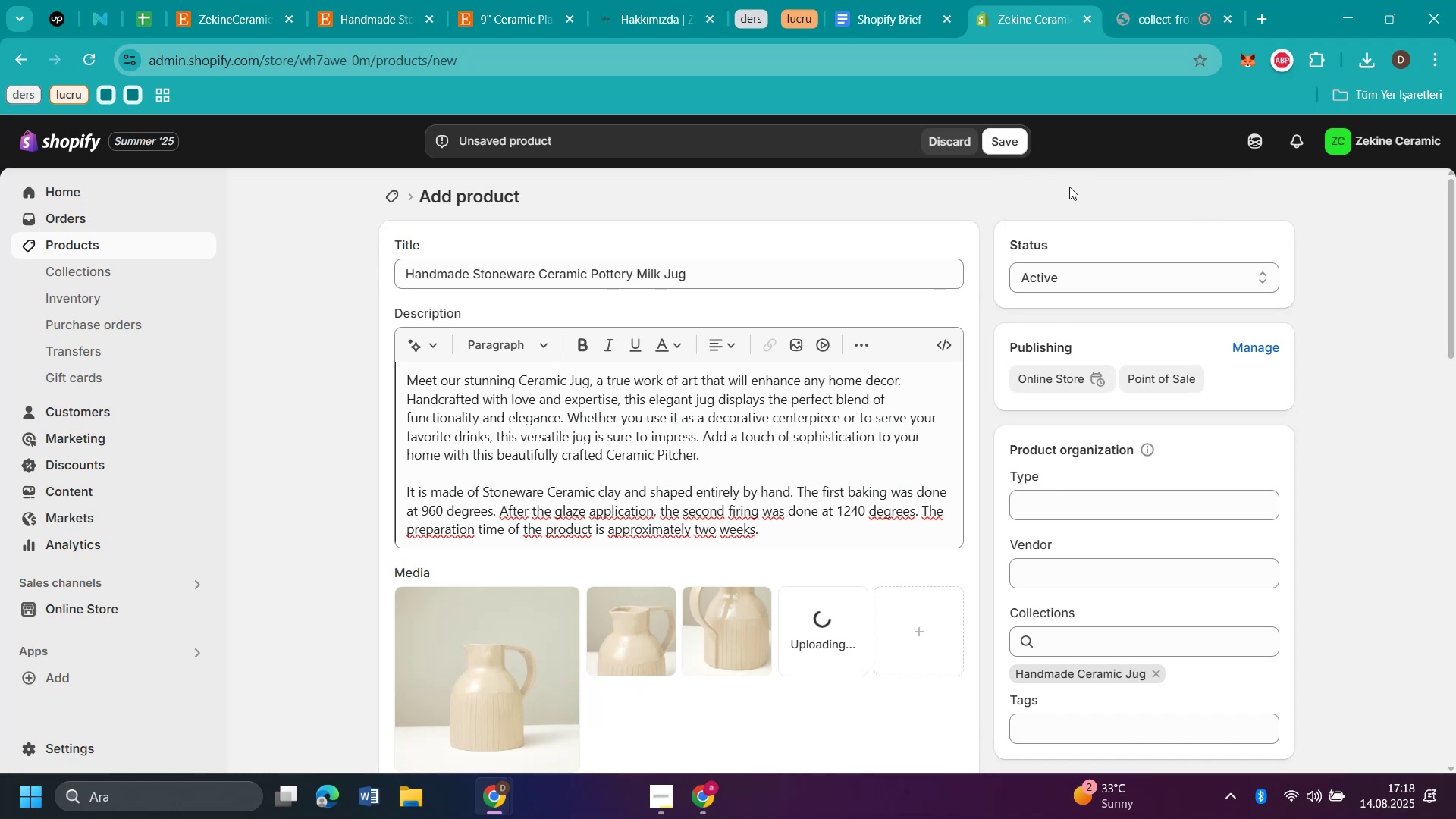 
mouse_move([1083, 154])
 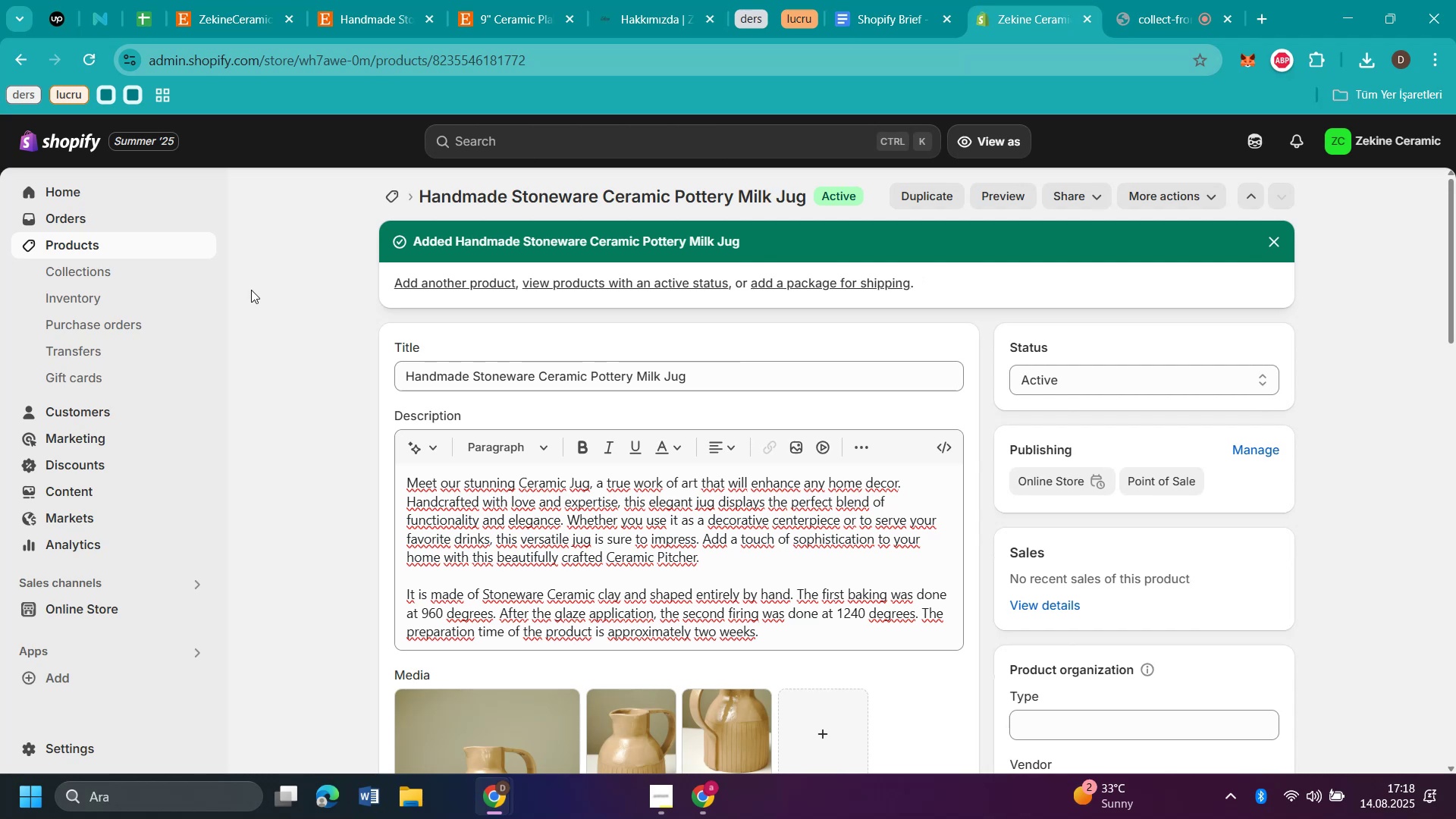 
wait(6.05)
 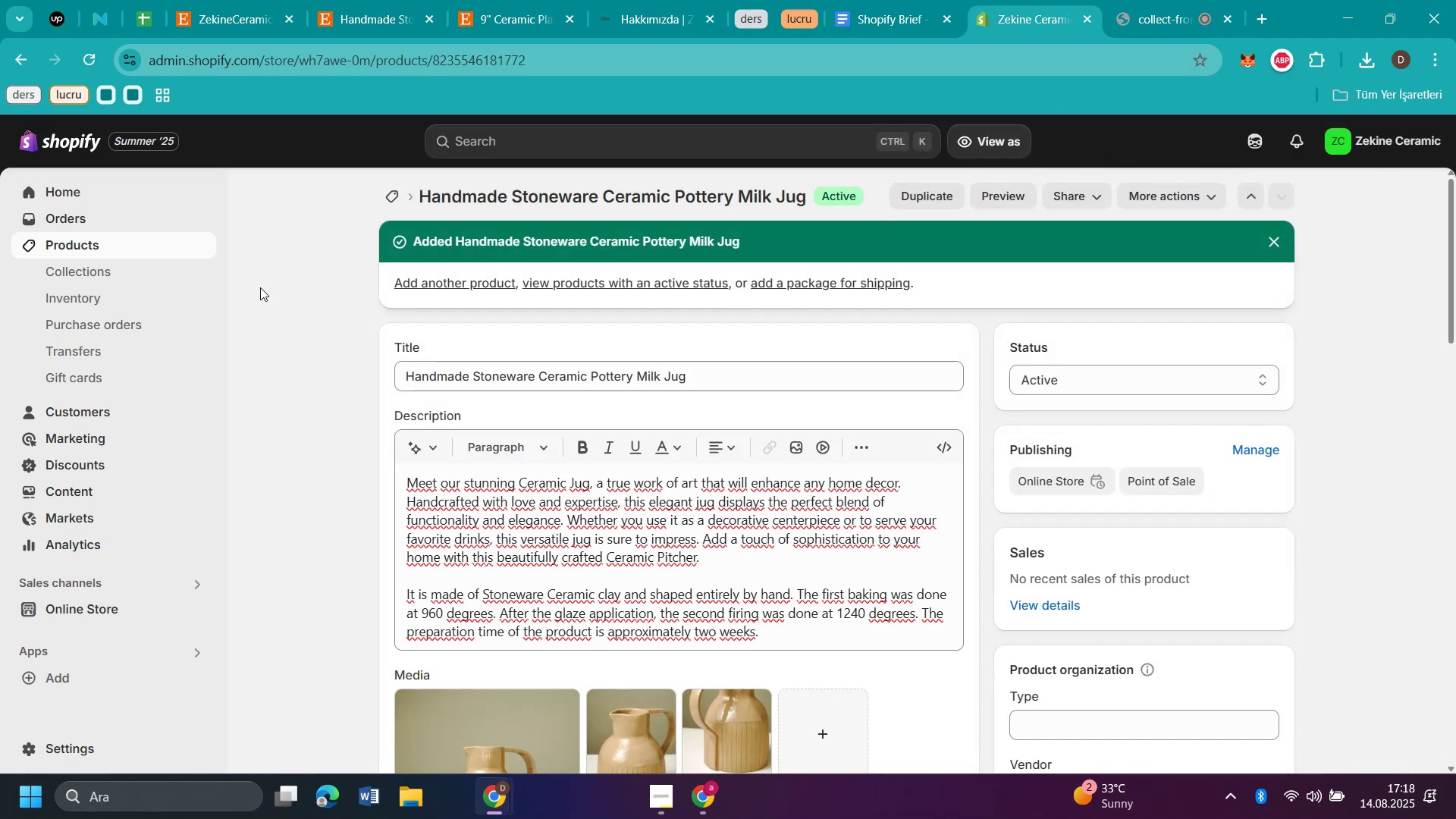 
scroll: coordinate [764, 331], scroll_direction: down, amount: 2.0
 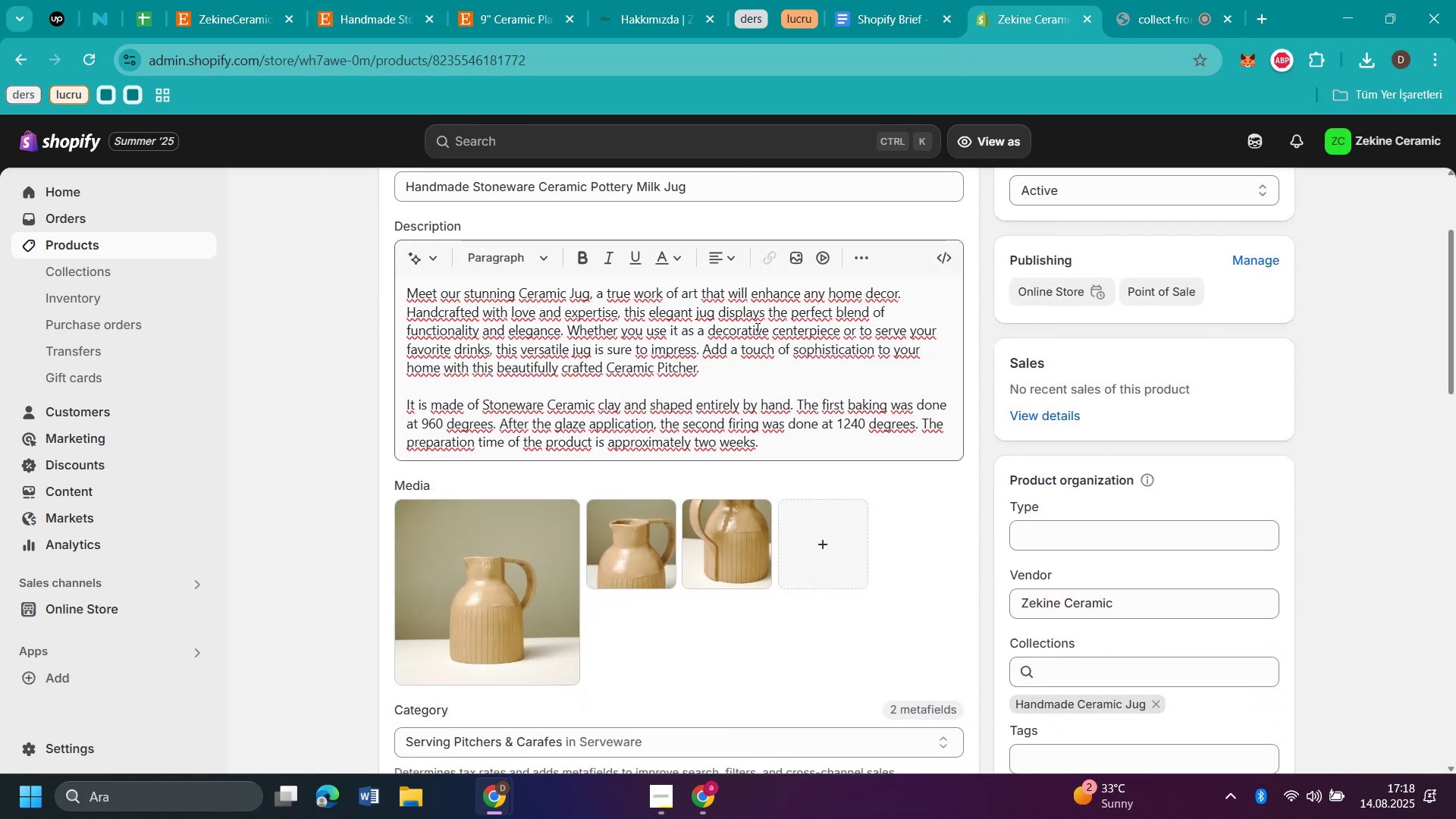 
scroll: coordinate [786, 280], scroll_direction: up, amount: 1.0
 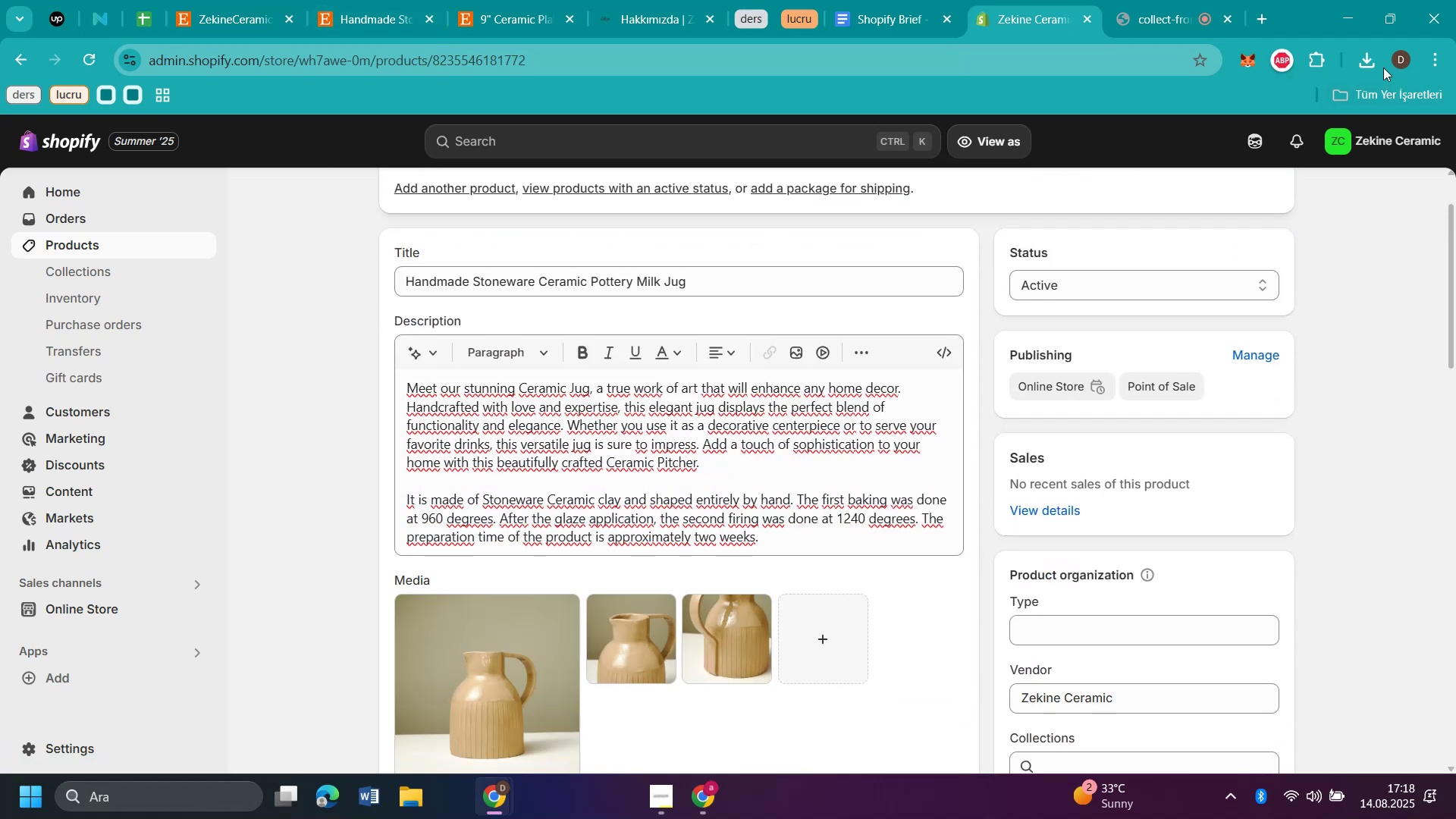 
left_click([1366, 64])
 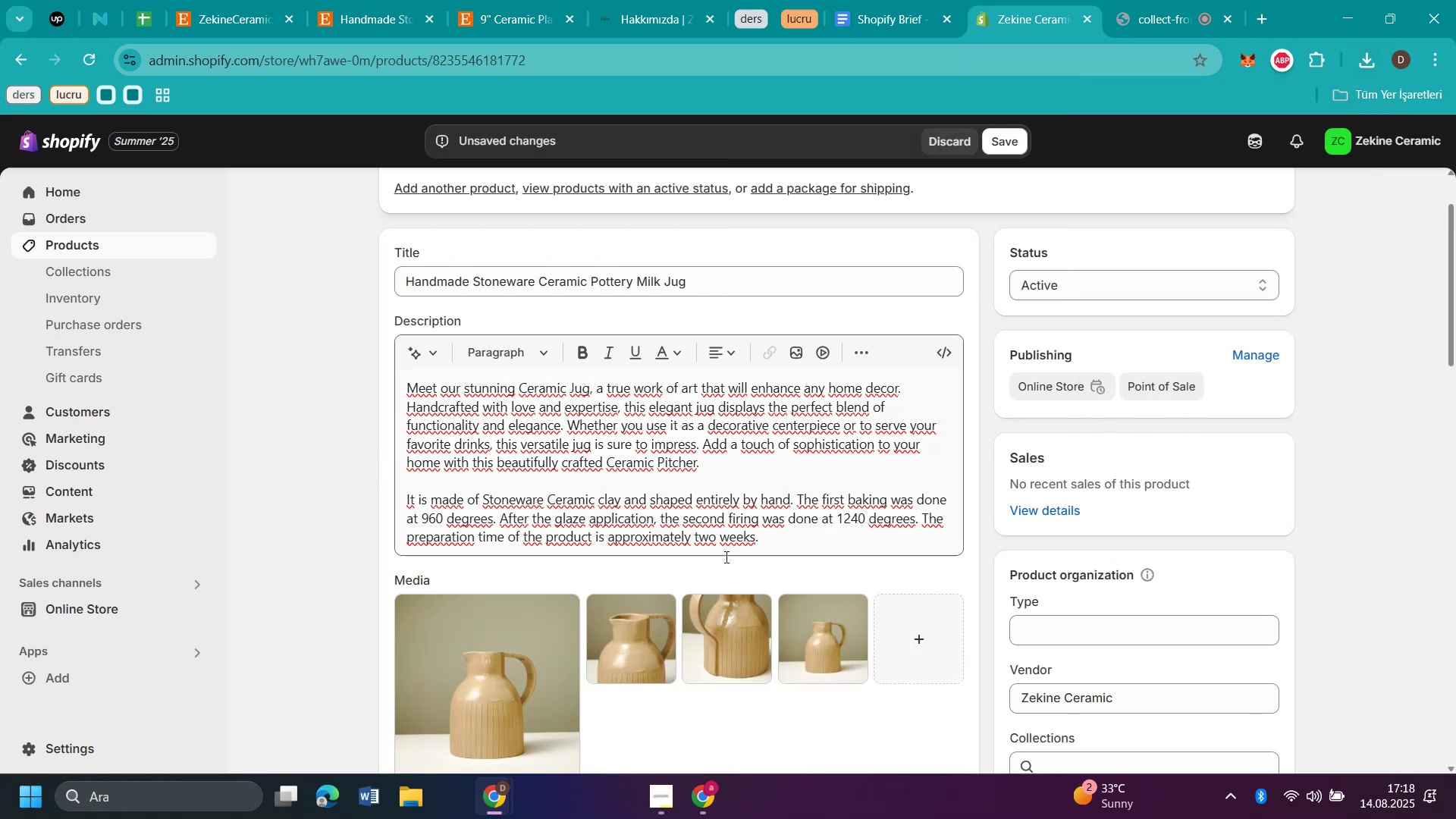 
wait(14.92)
 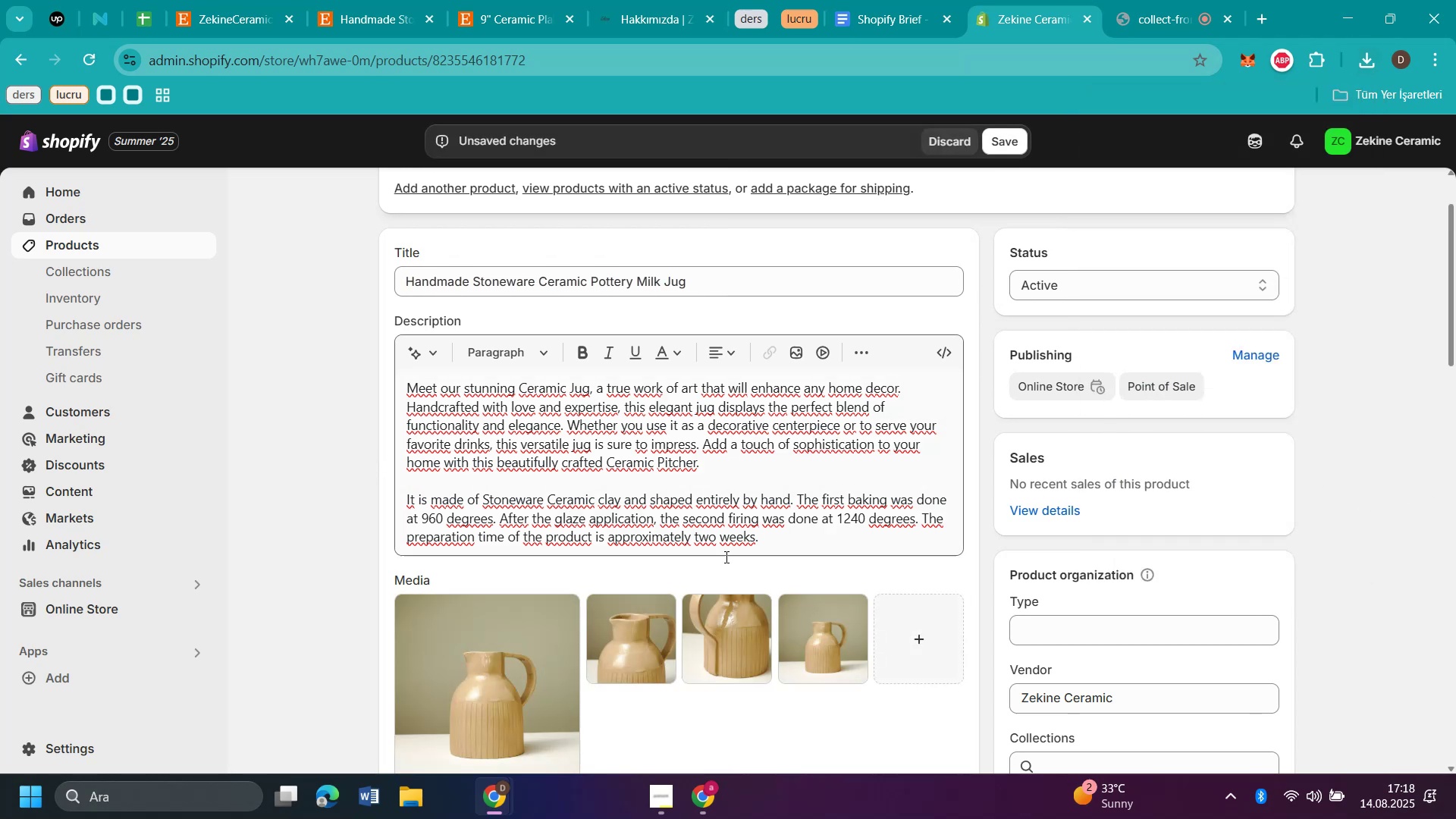 
left_click([996, 147])
 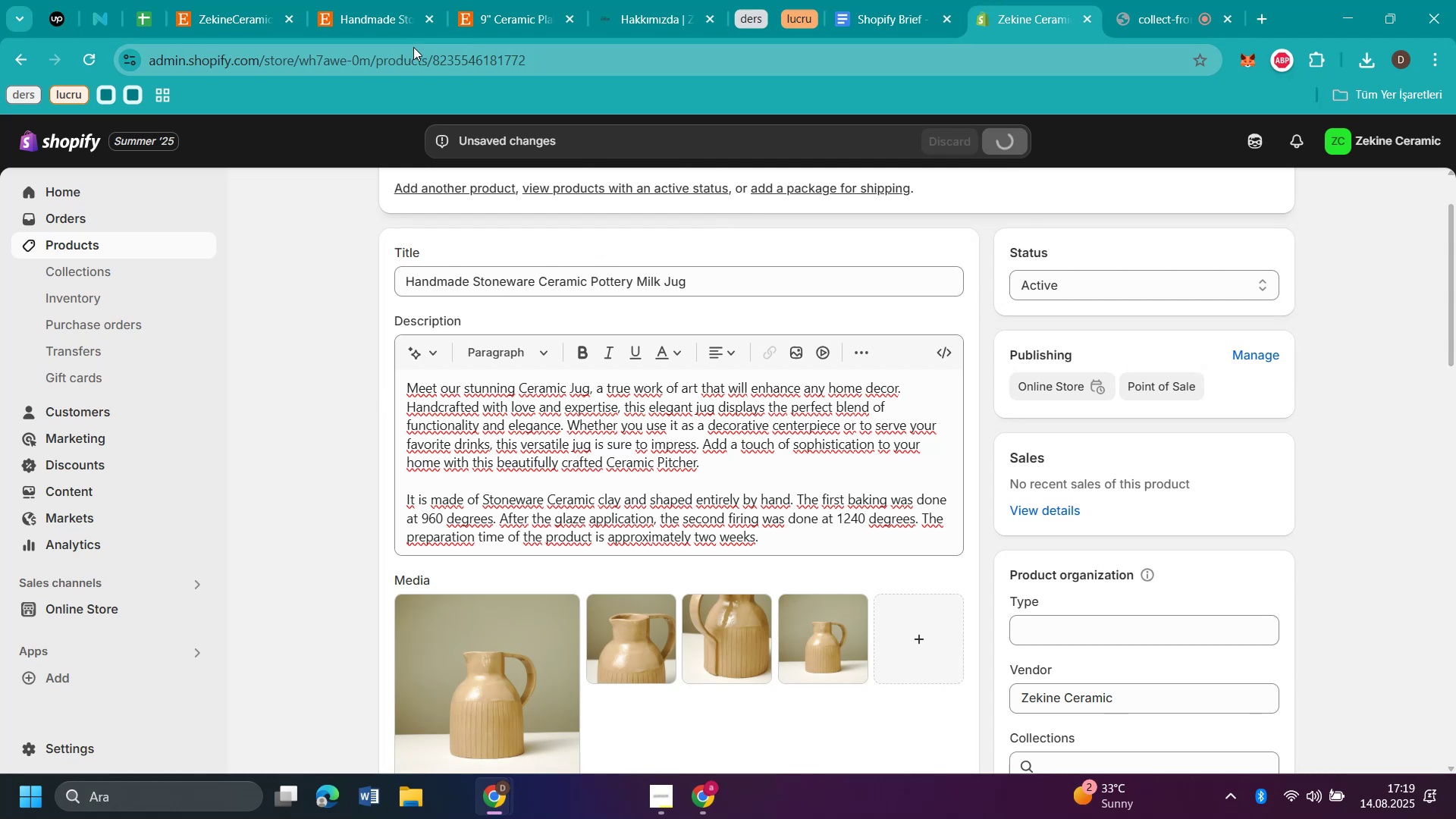 
mouse_move([419, 35])
 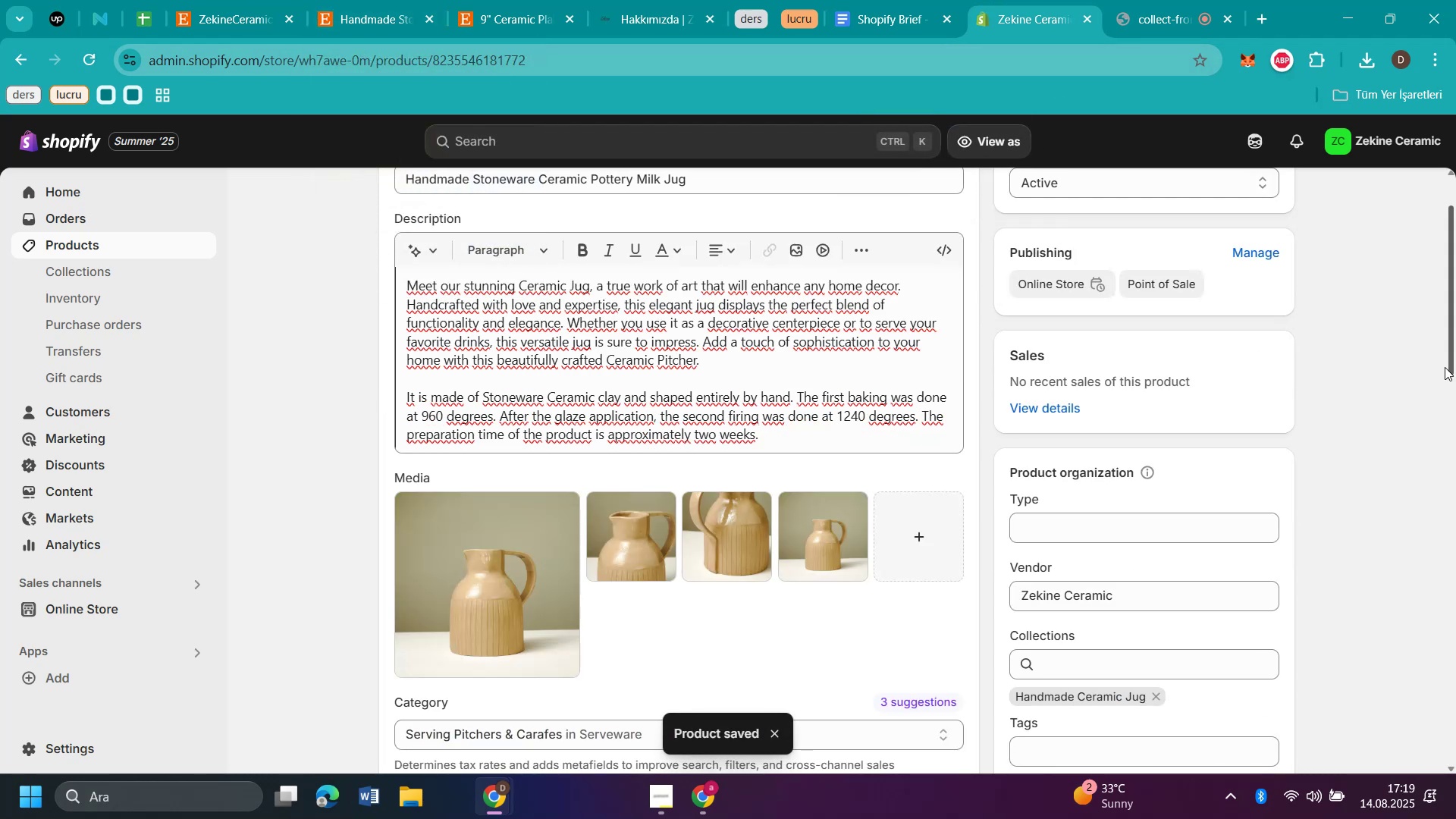 
scroll: coordinate [1332, 315], scroll_direction: down, amount: 5.0
 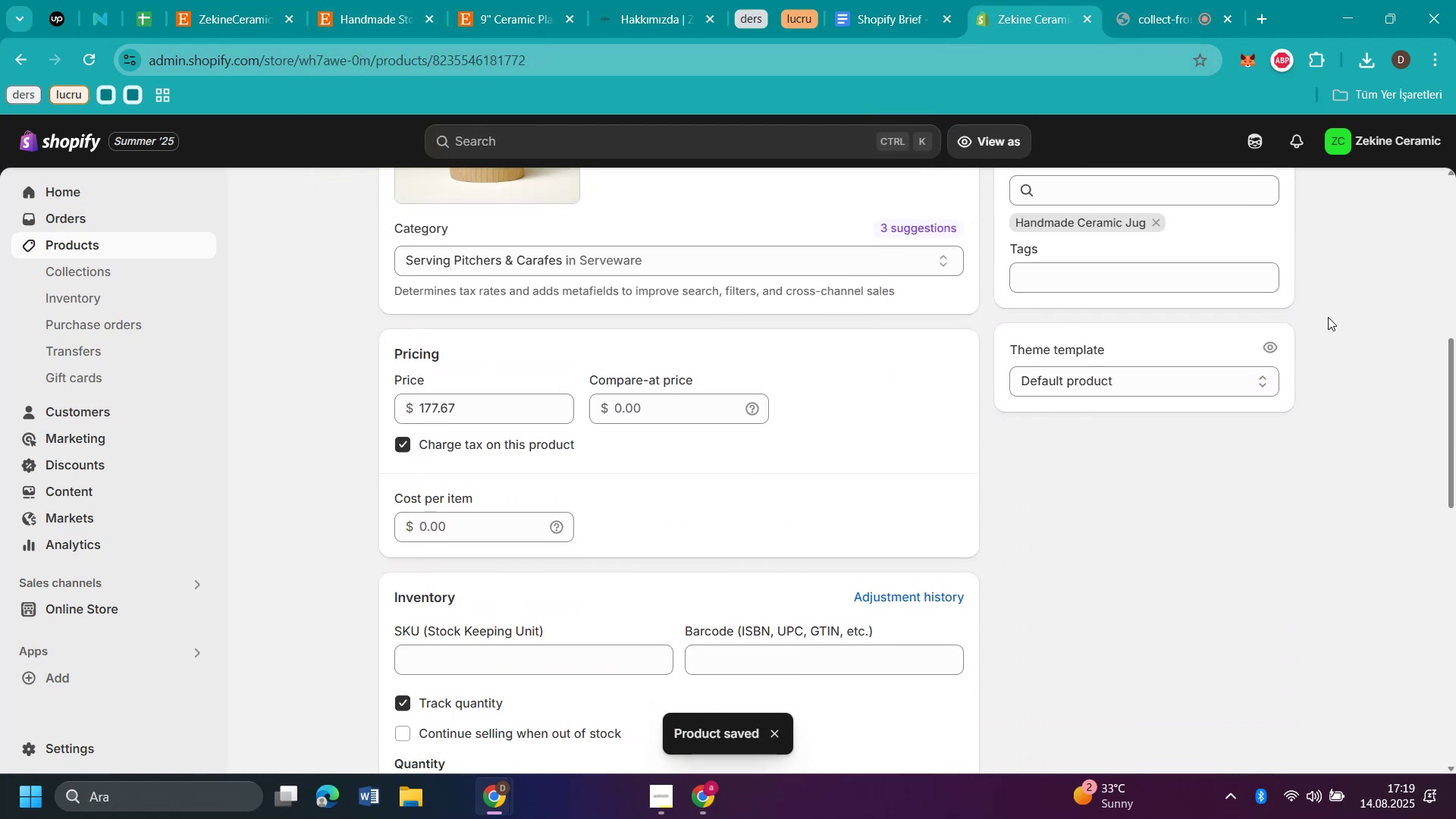 
scroll: coordinate [1328, 317], scroll_direction: up, amount: 13.0
 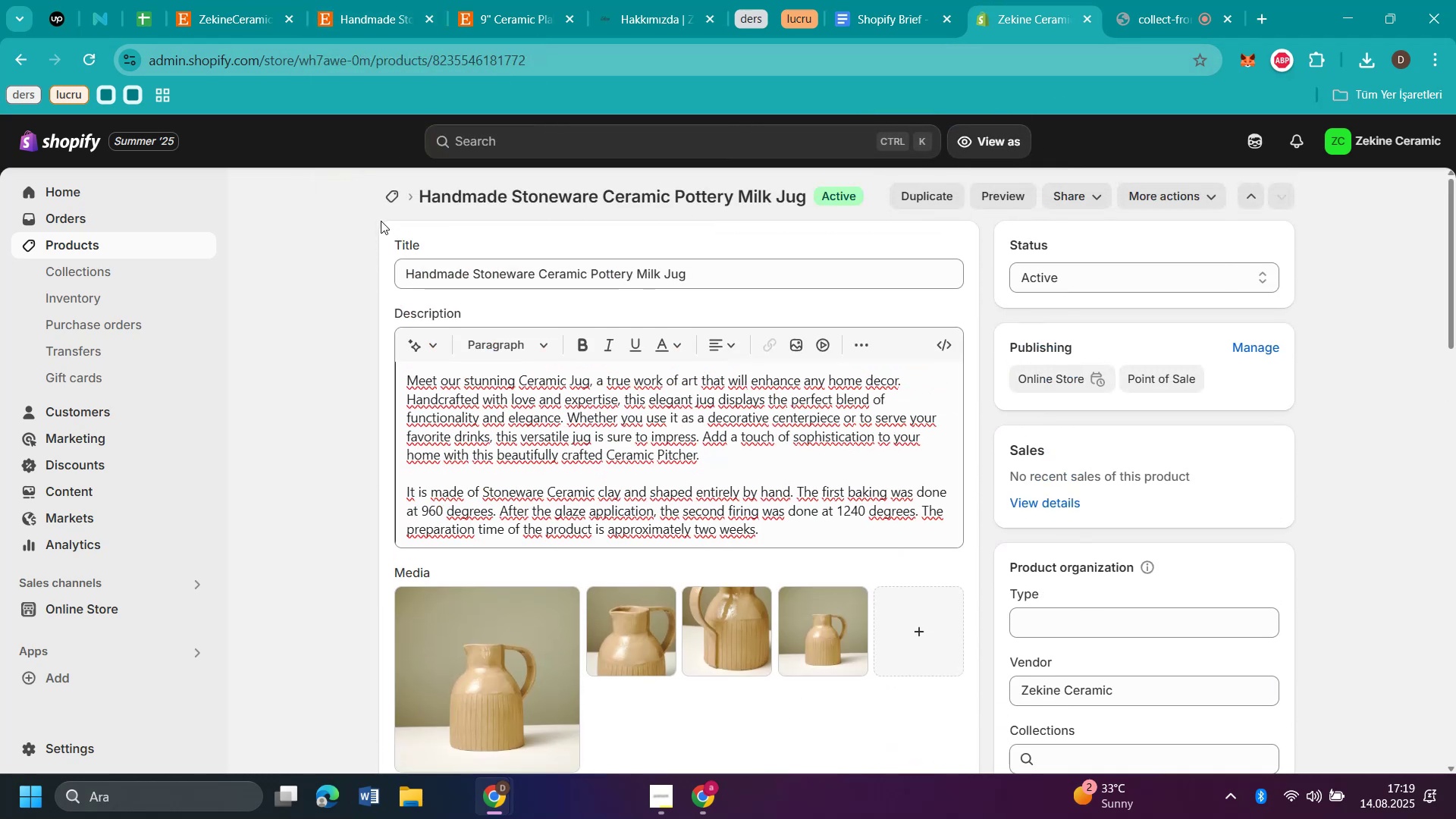 
left_click([384, 194])
 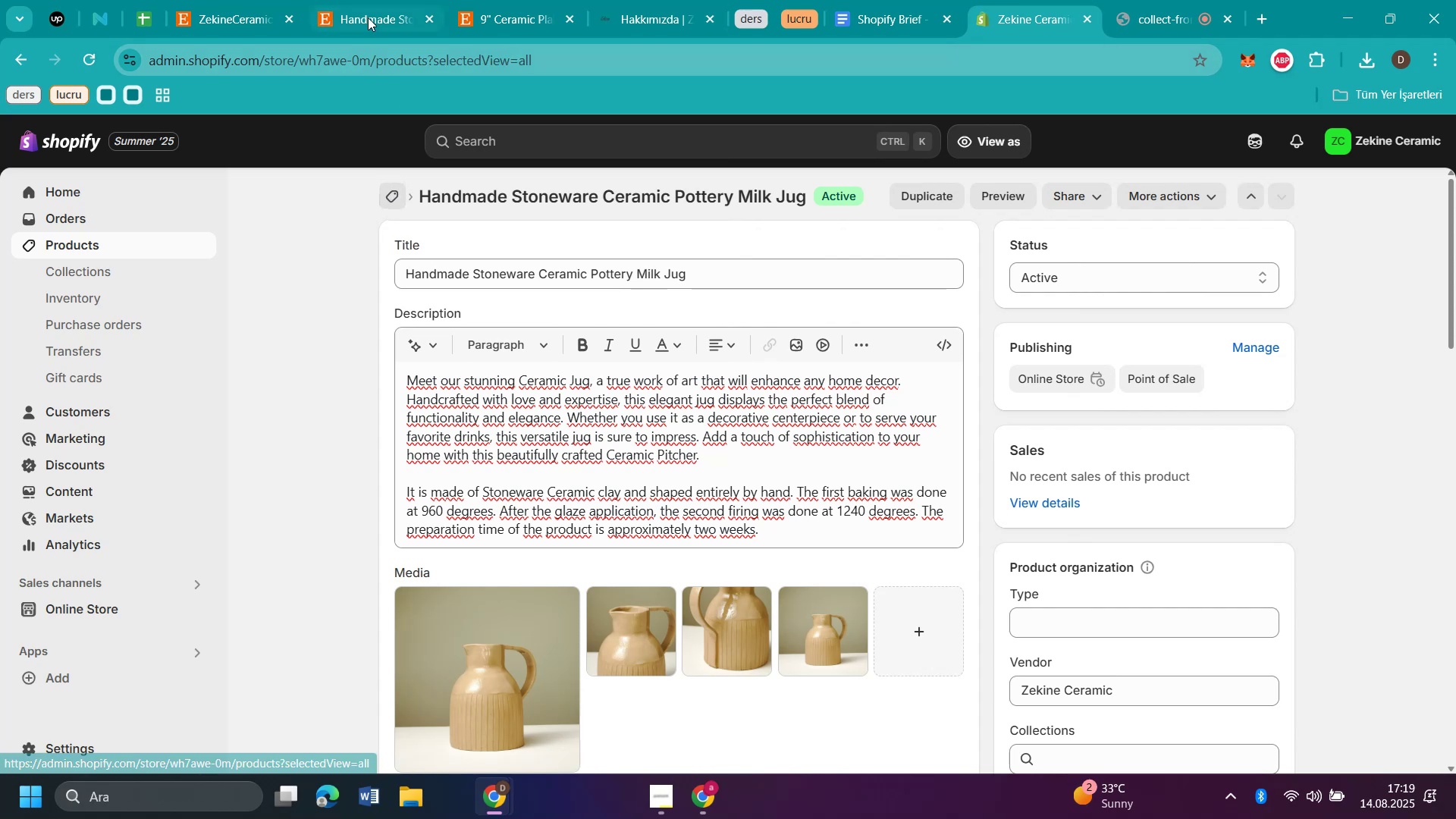 
left_click([368, 17])
 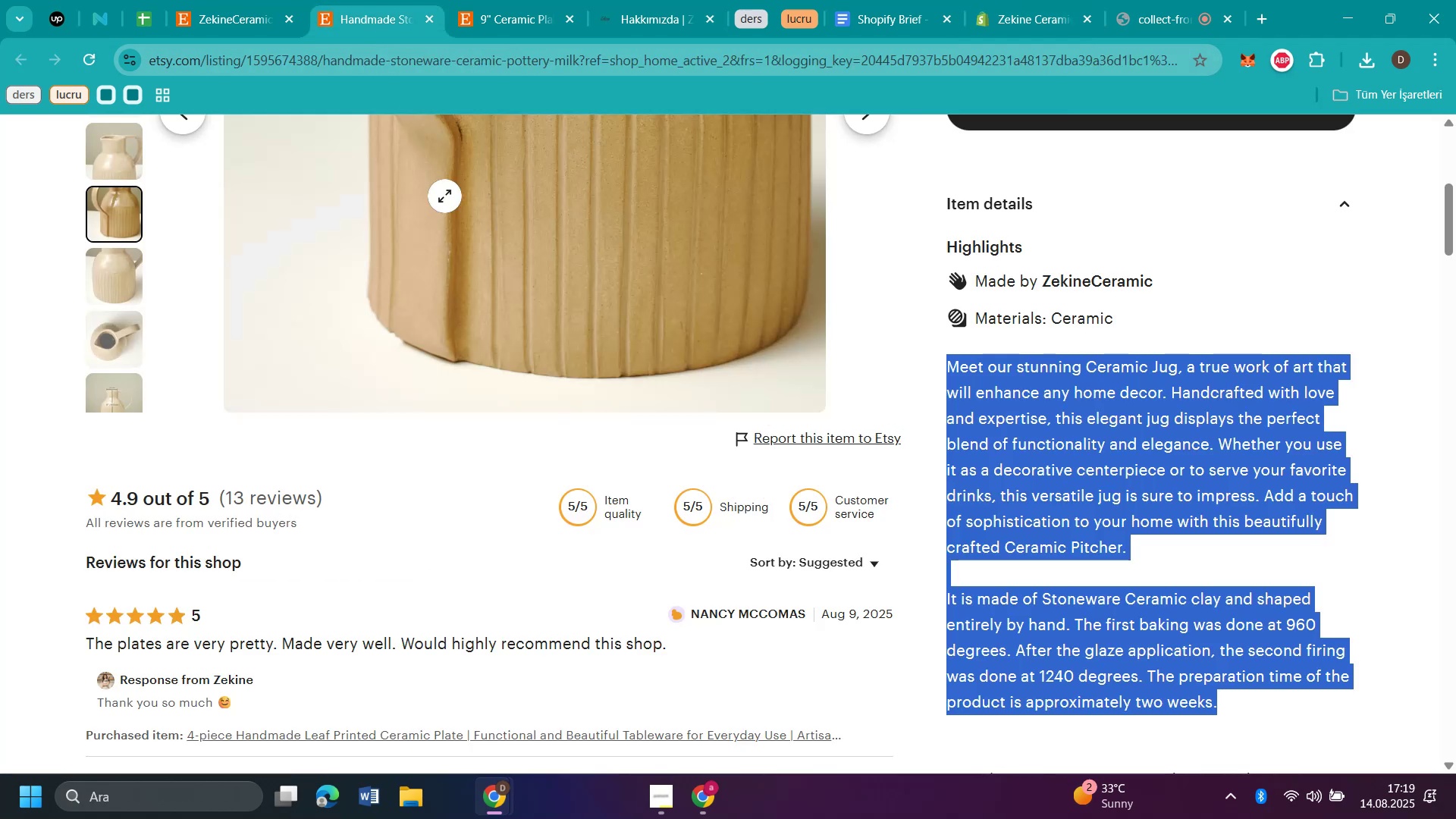 
scroll: coordinate [505, 184], scroll_direction: up, amount: 12.0
 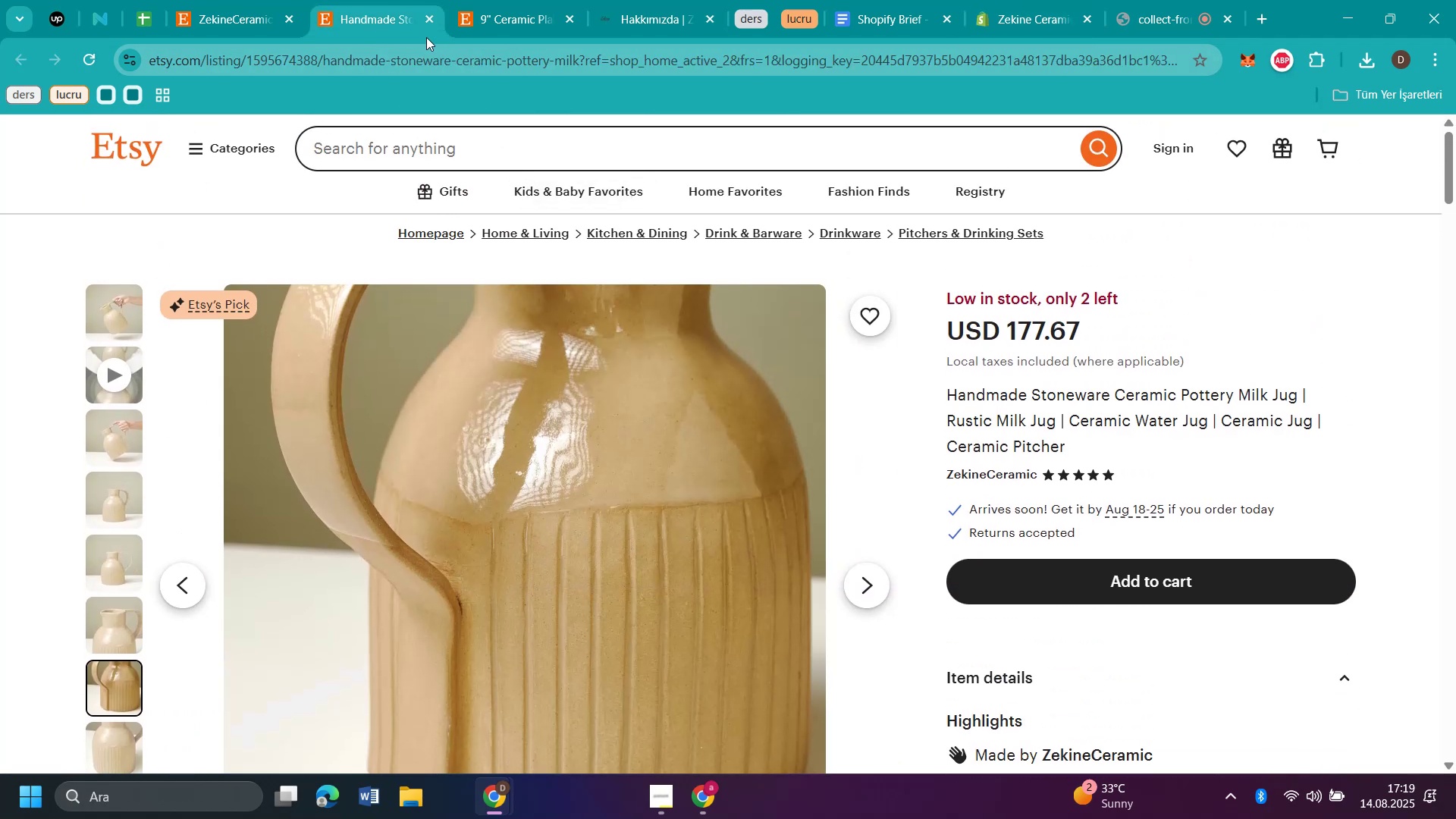 
mouse_move([365, 18])
 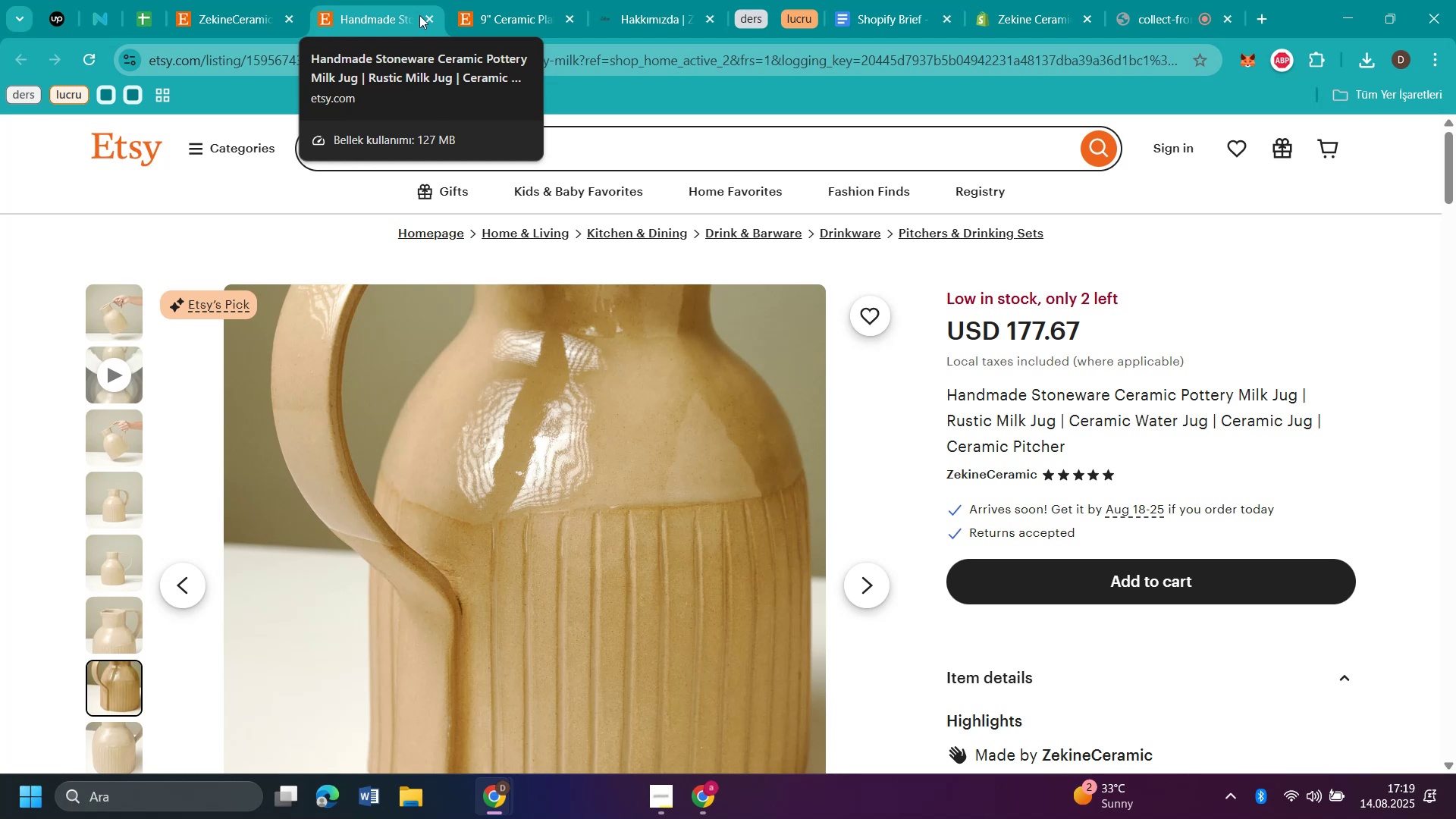 
left_click([431, 20])
 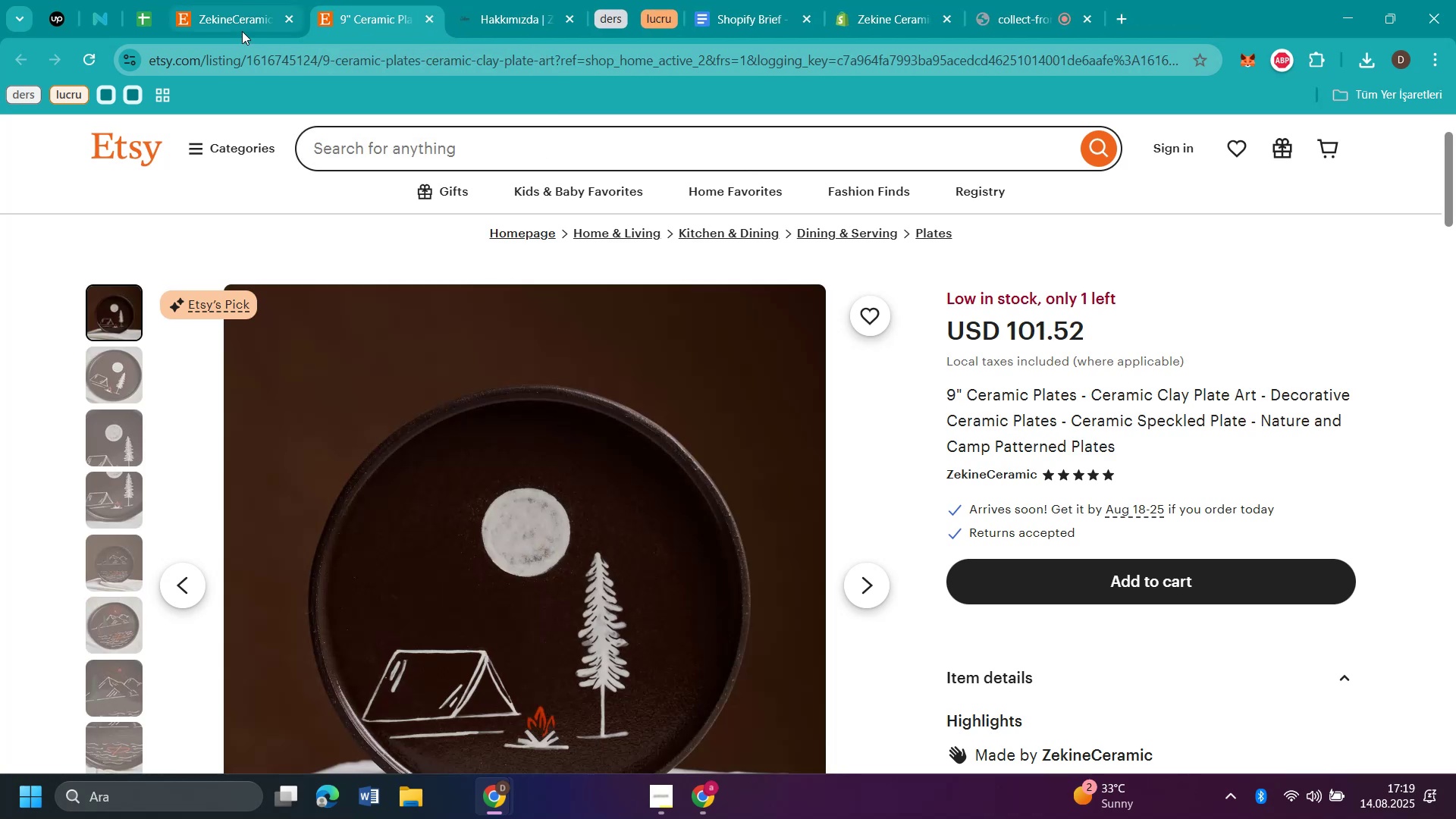 
left_click([237, 23])
 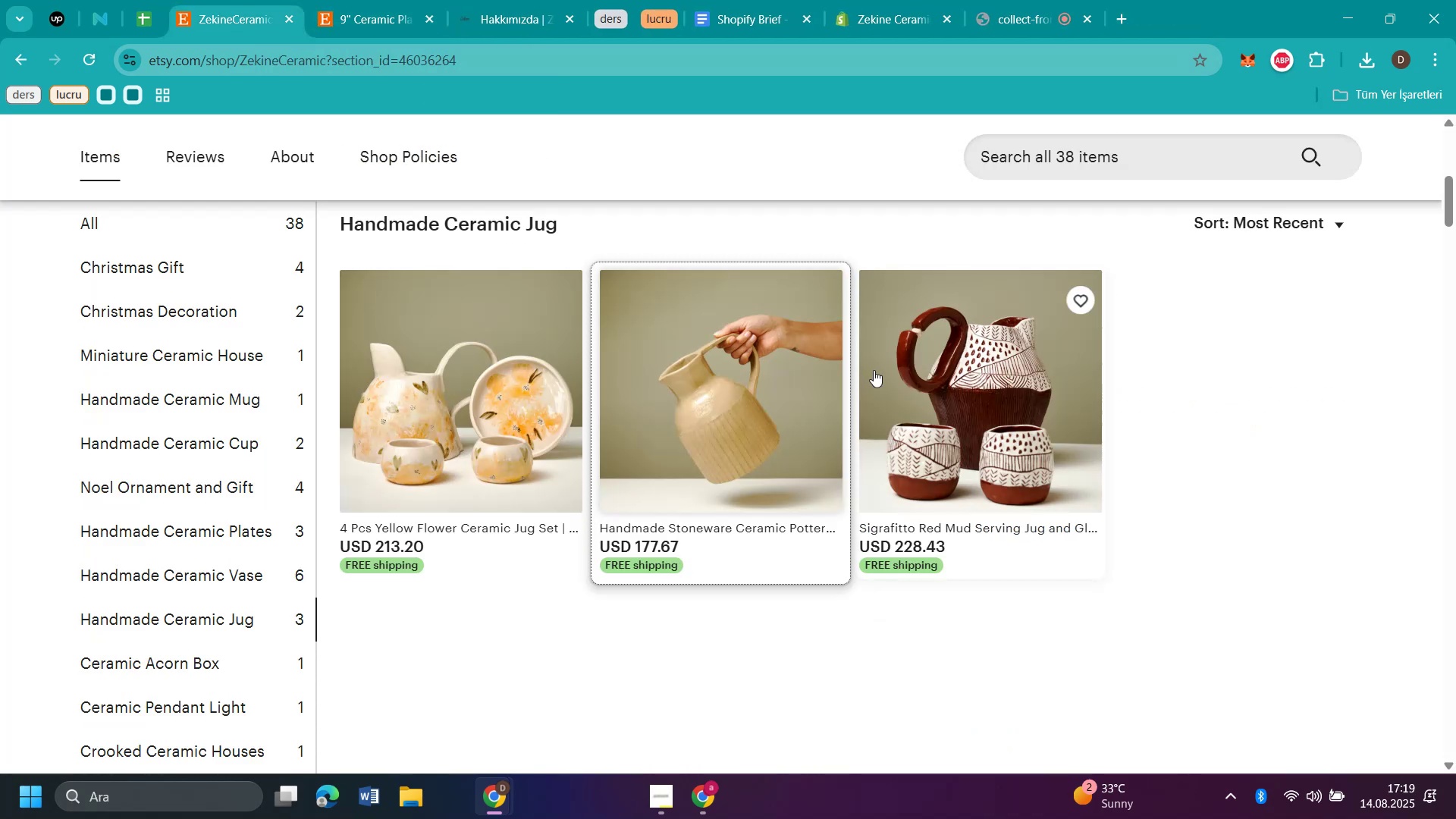 
left_click([939, 410])
 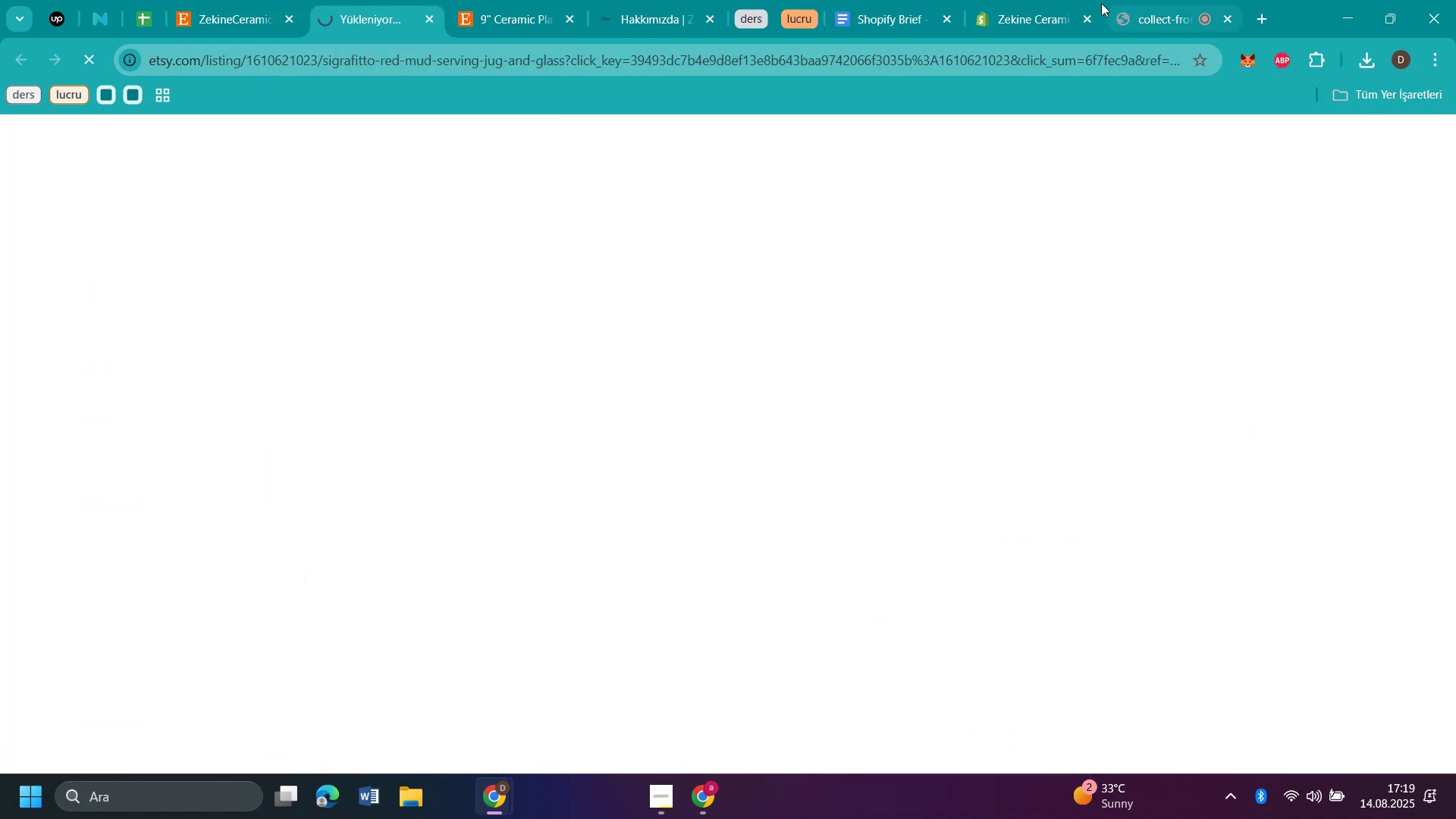 
mouse_move([985, 42])
 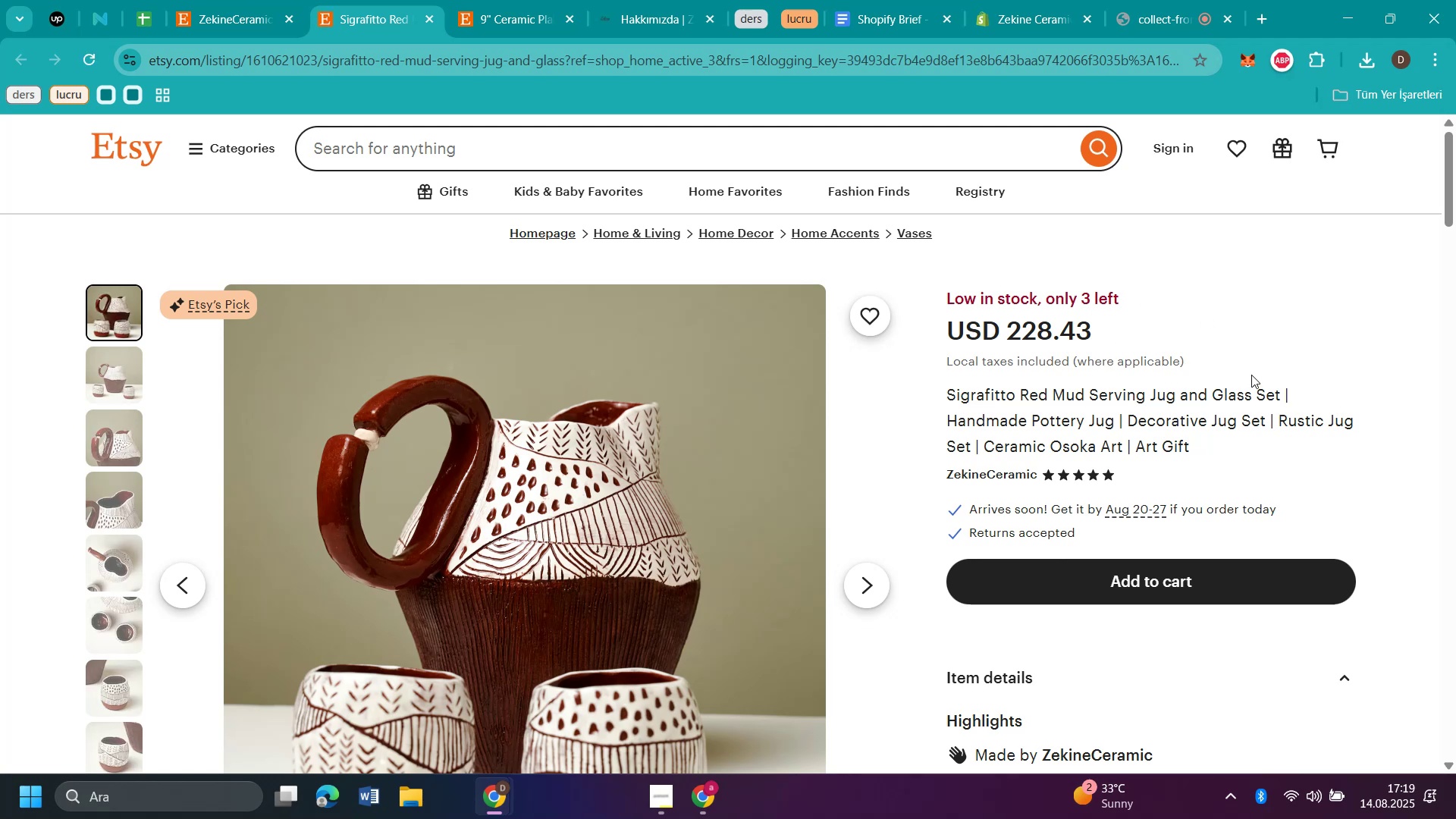 
wait(10.32)
 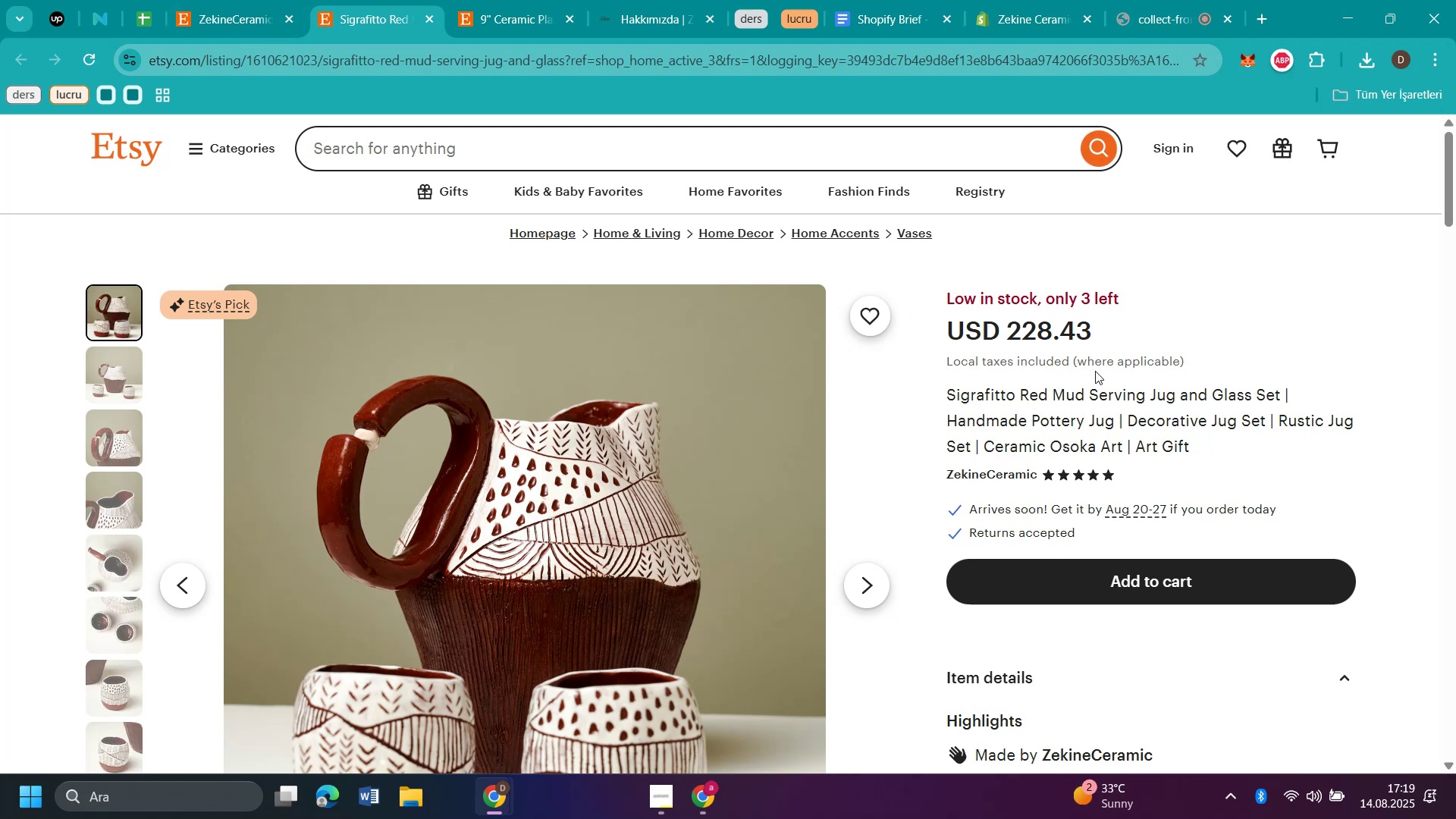 
key(Control+C)
 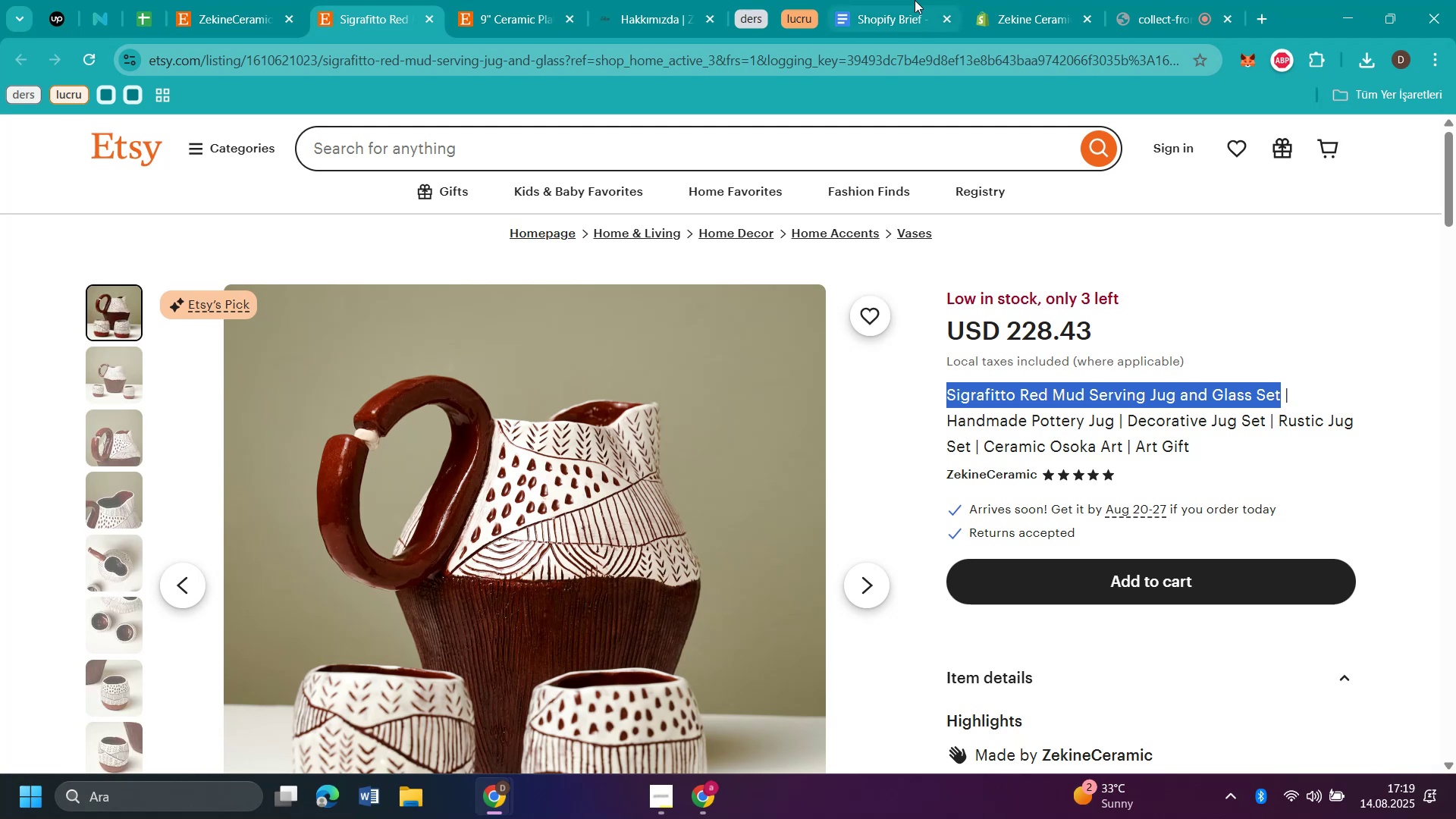 
left_click([1045, 18])
 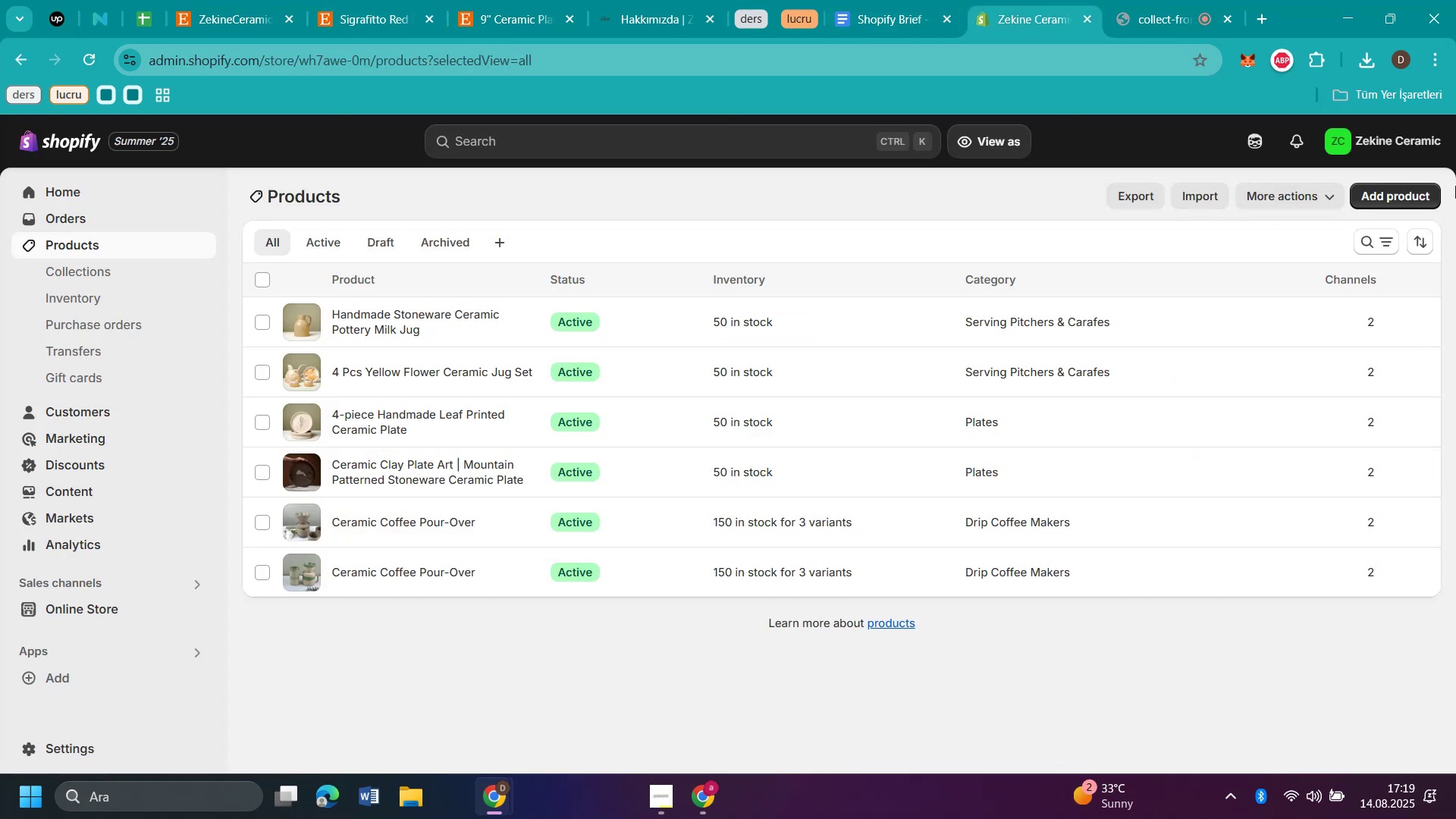 
left_click([1382, 192])
 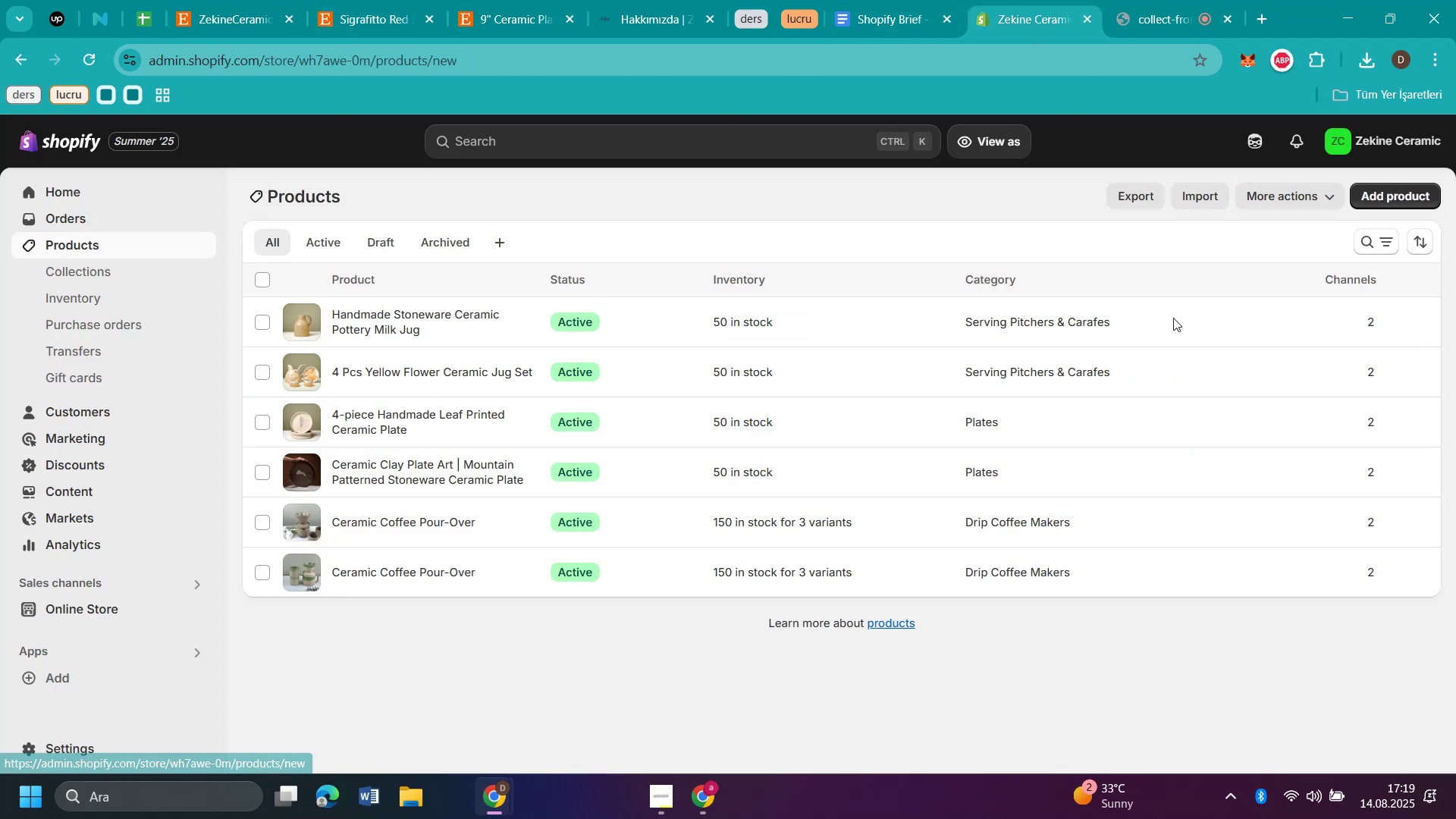 
mouse_move([585, 370])
 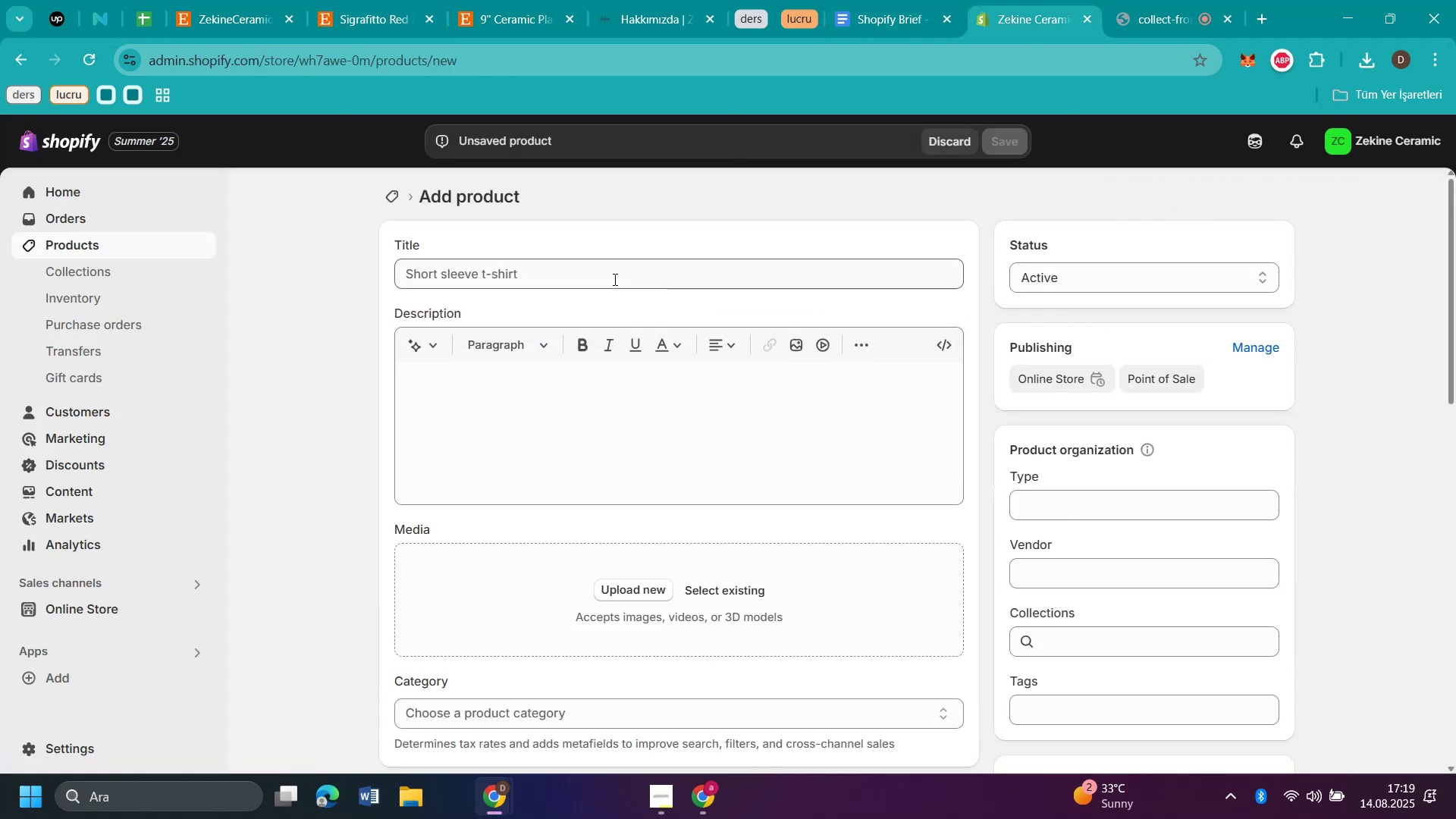 
left_click([613, 276])
 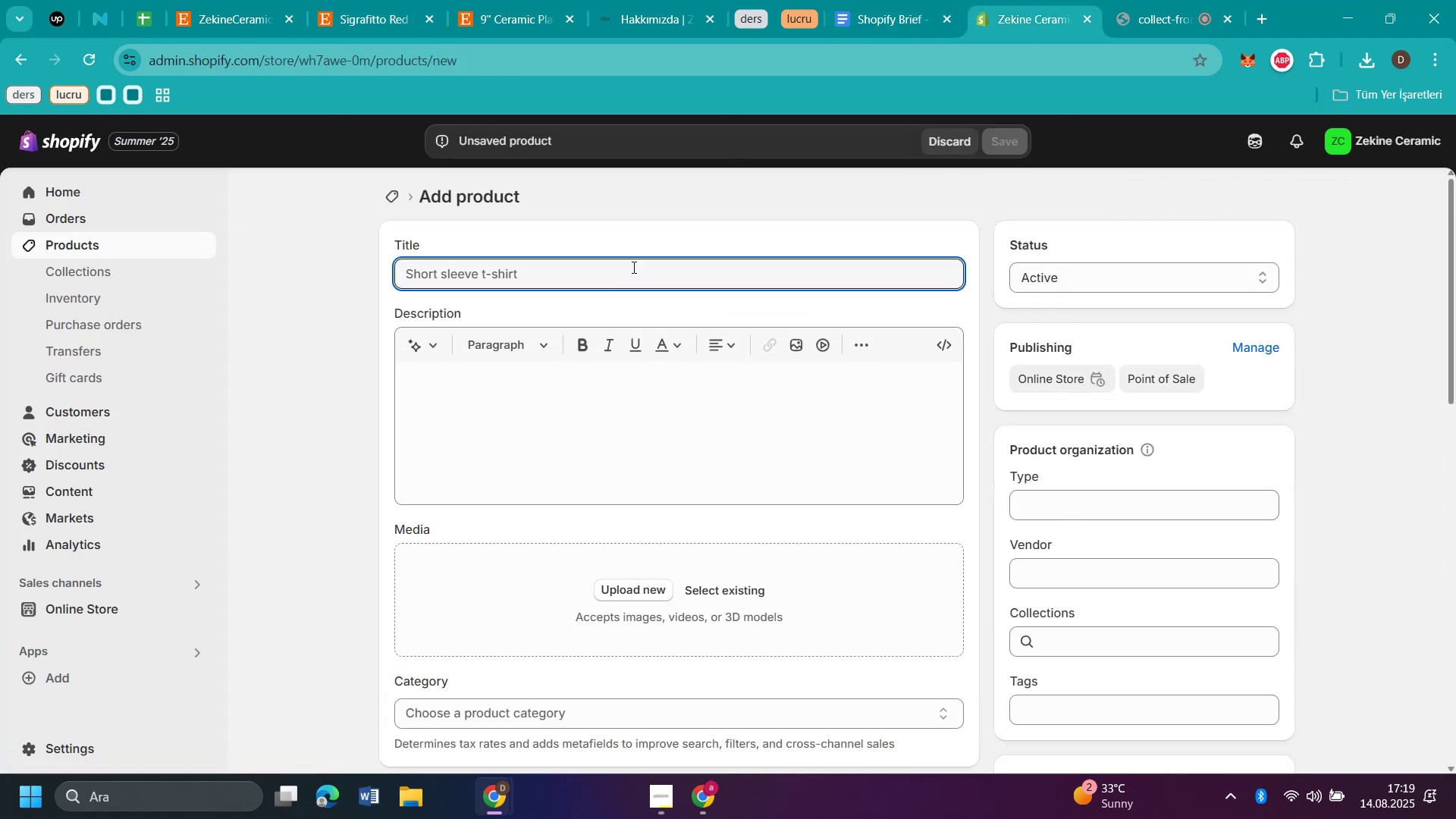 
key(Control+V)
 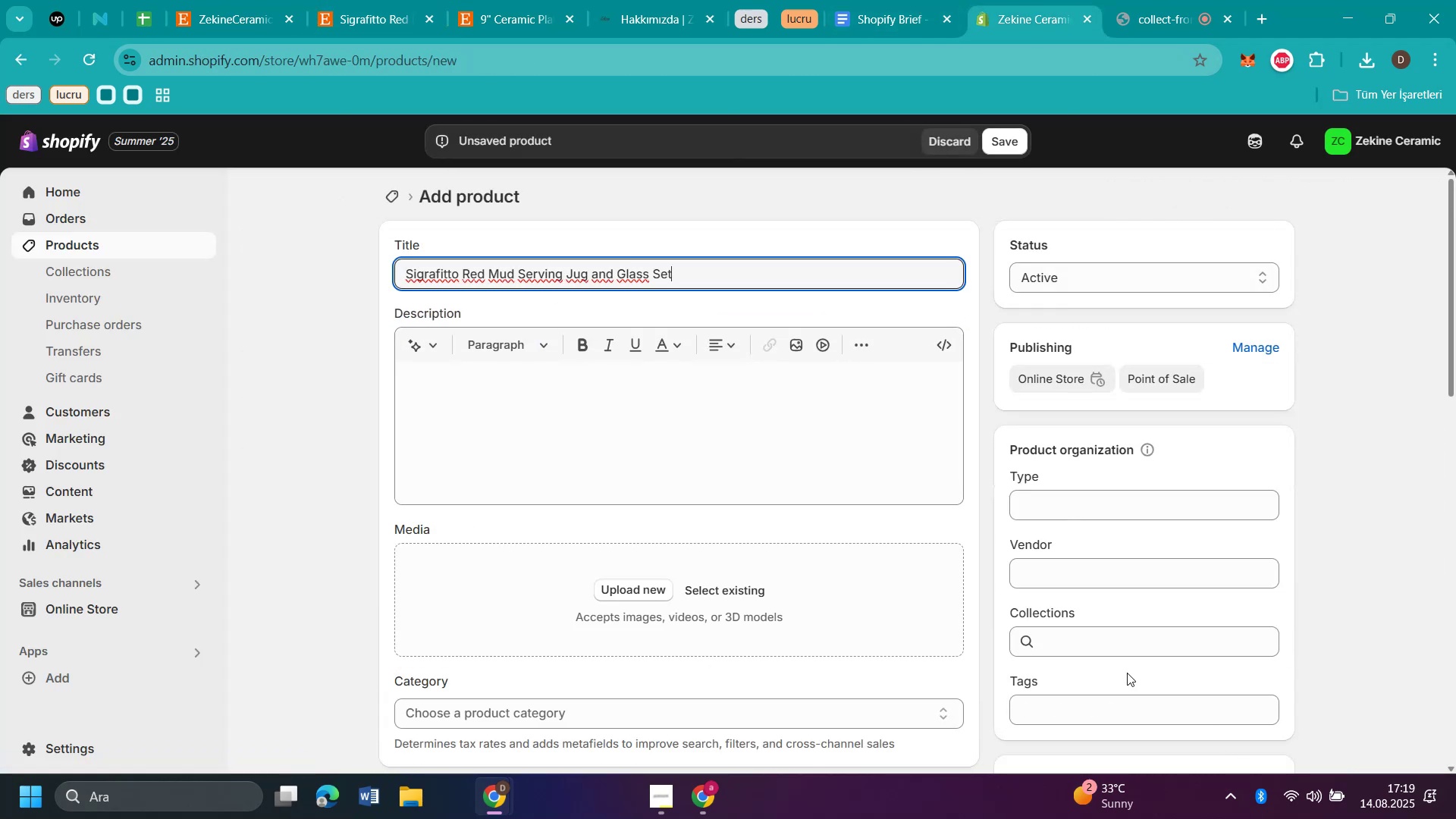 
left_click([1110, 644])
 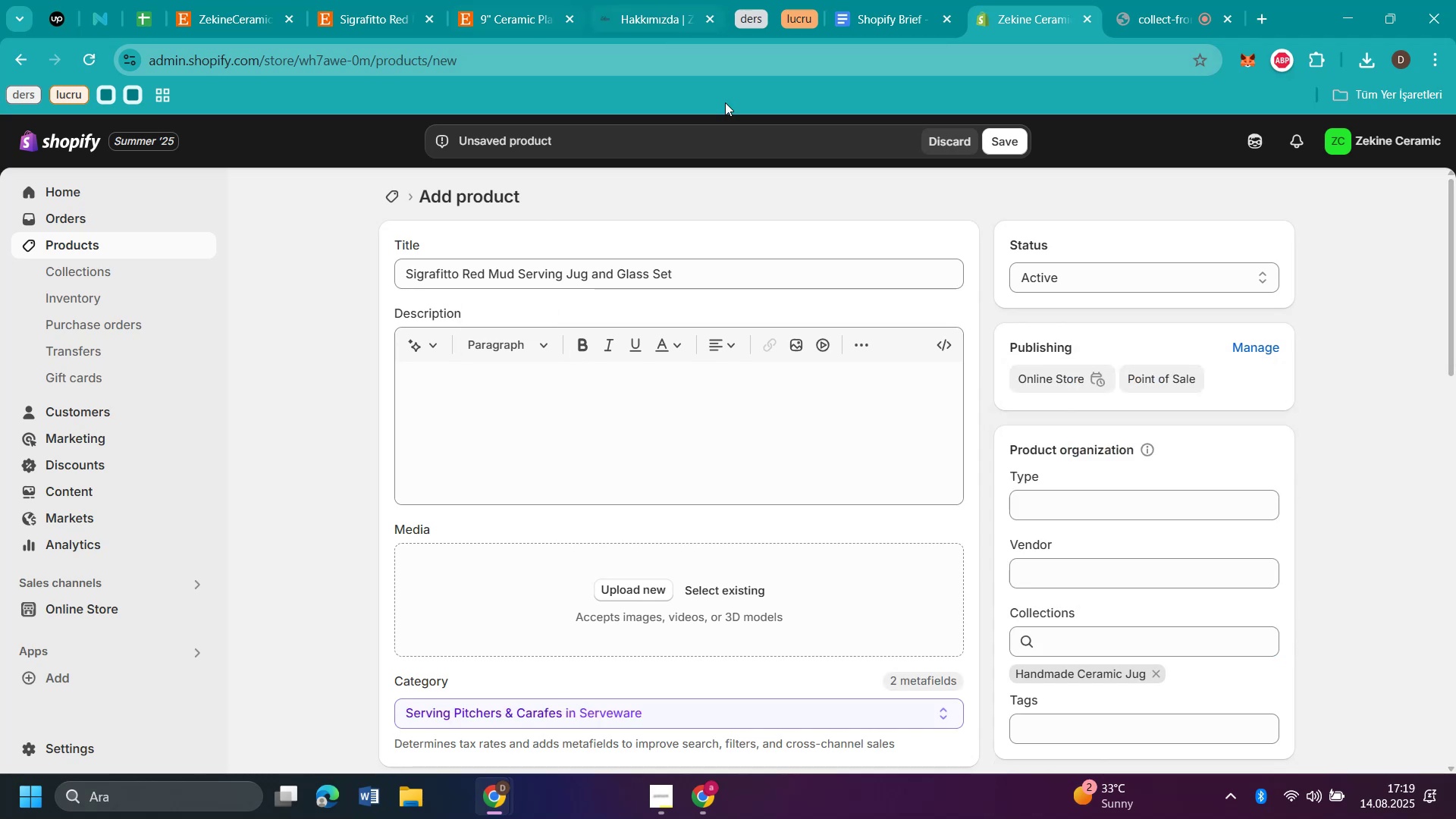 
left_click([378, 28])
 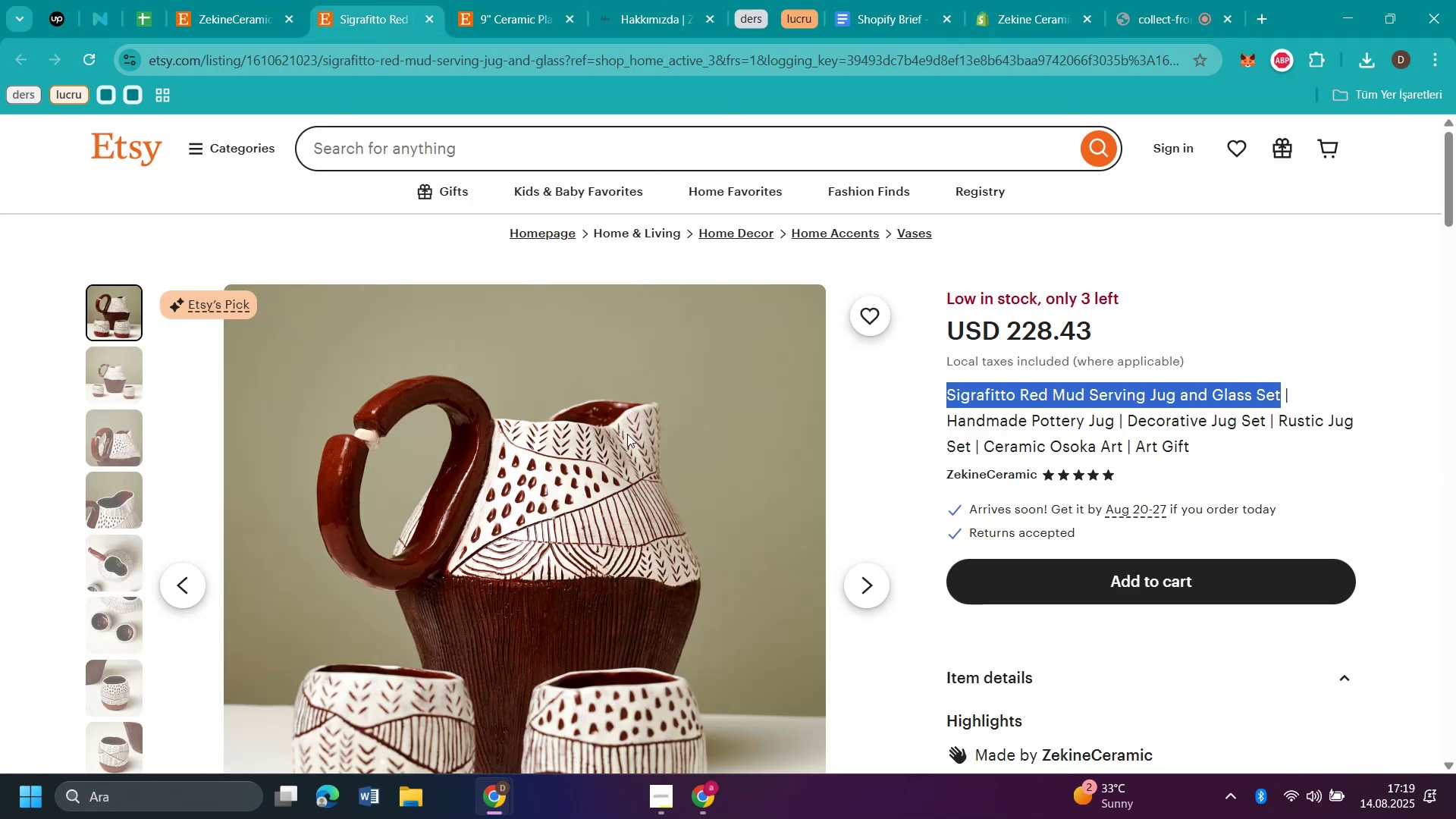 
scroll: coordinate [601, 401], scroll_direction: down, amount: 2.0
 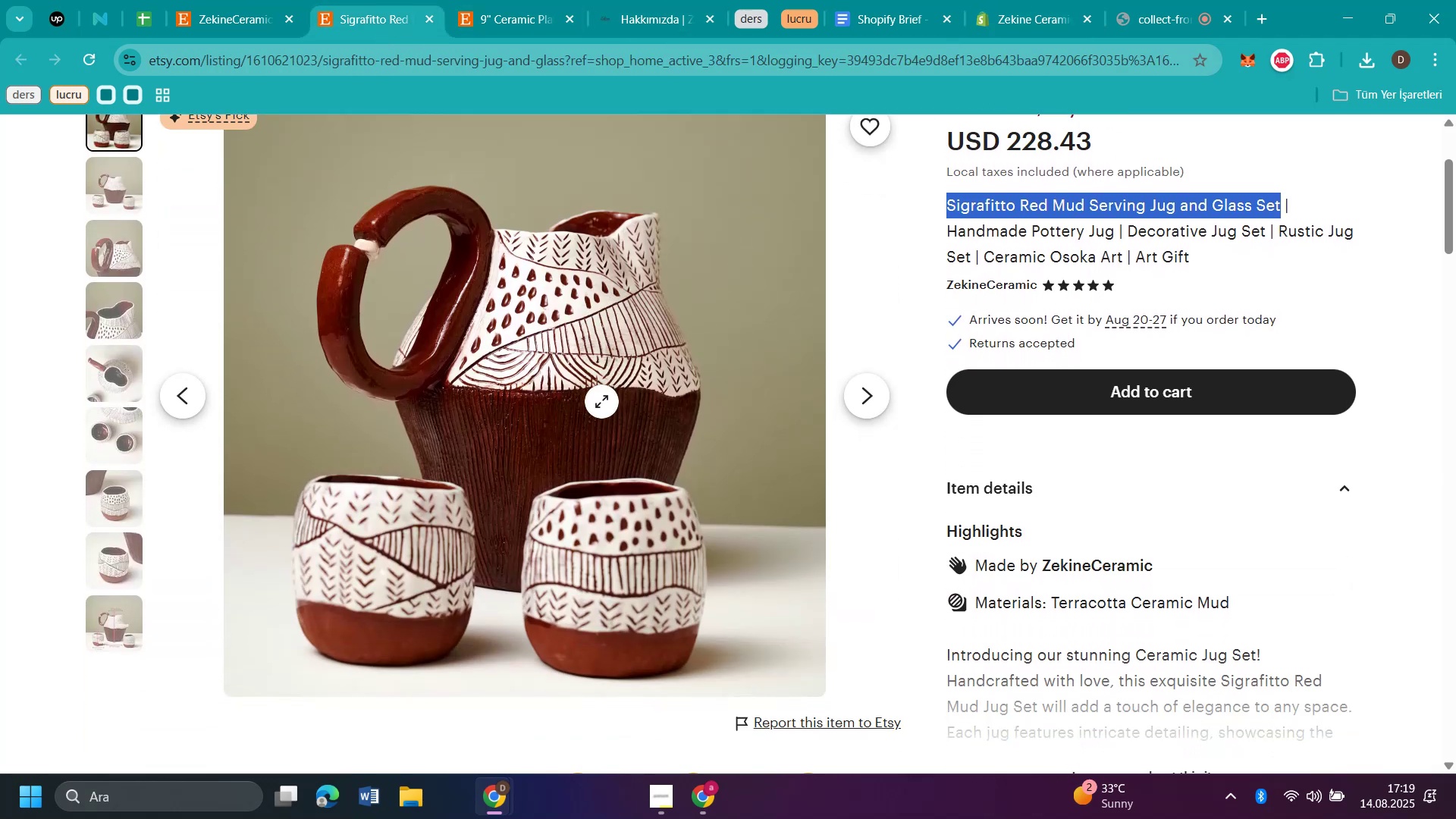 
scroll: coordinate [601, 401], scroll_direction: up, amount: 1.0
 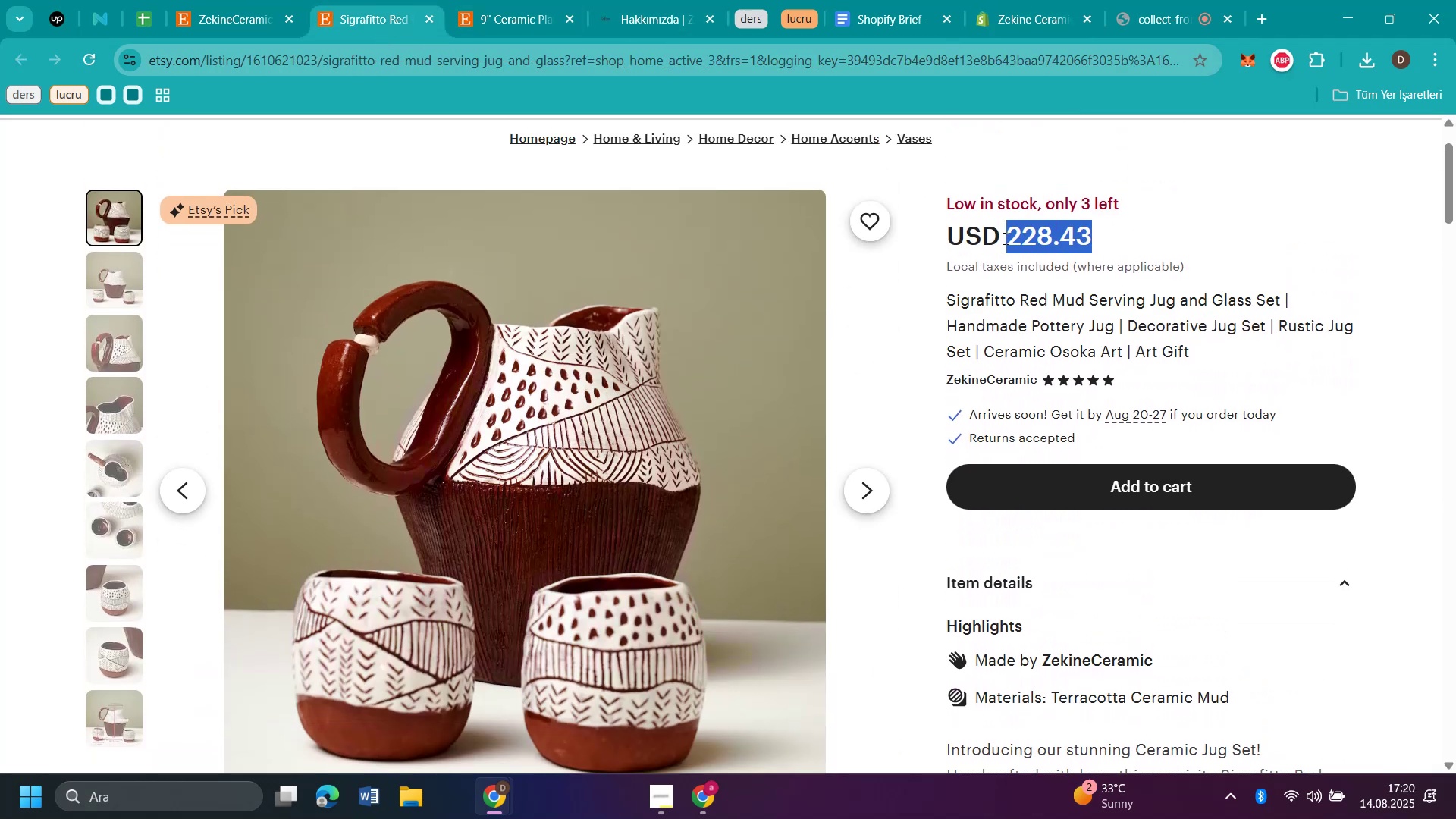 
key(Control+C)
 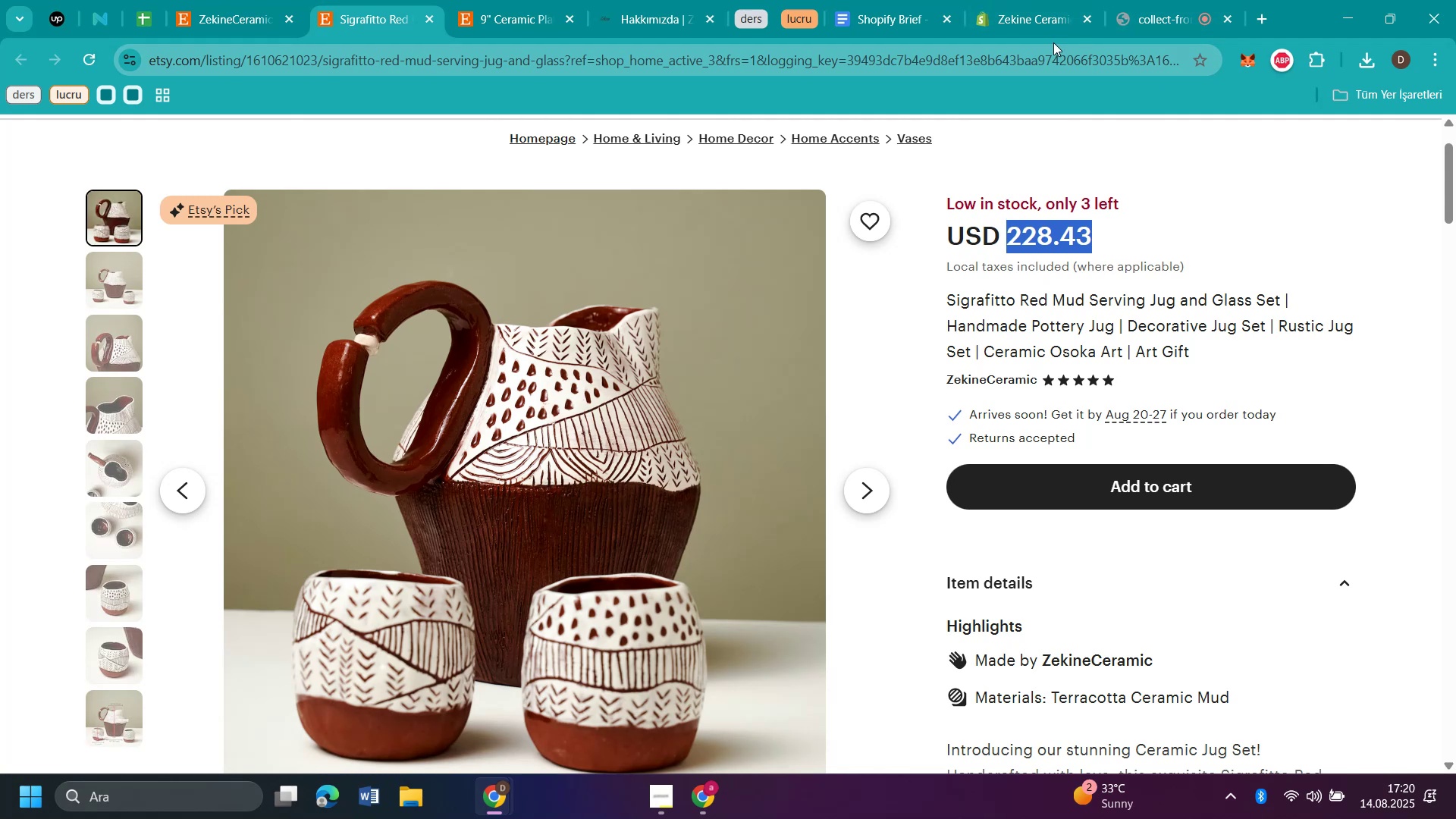 
left_click([1015, 25])
 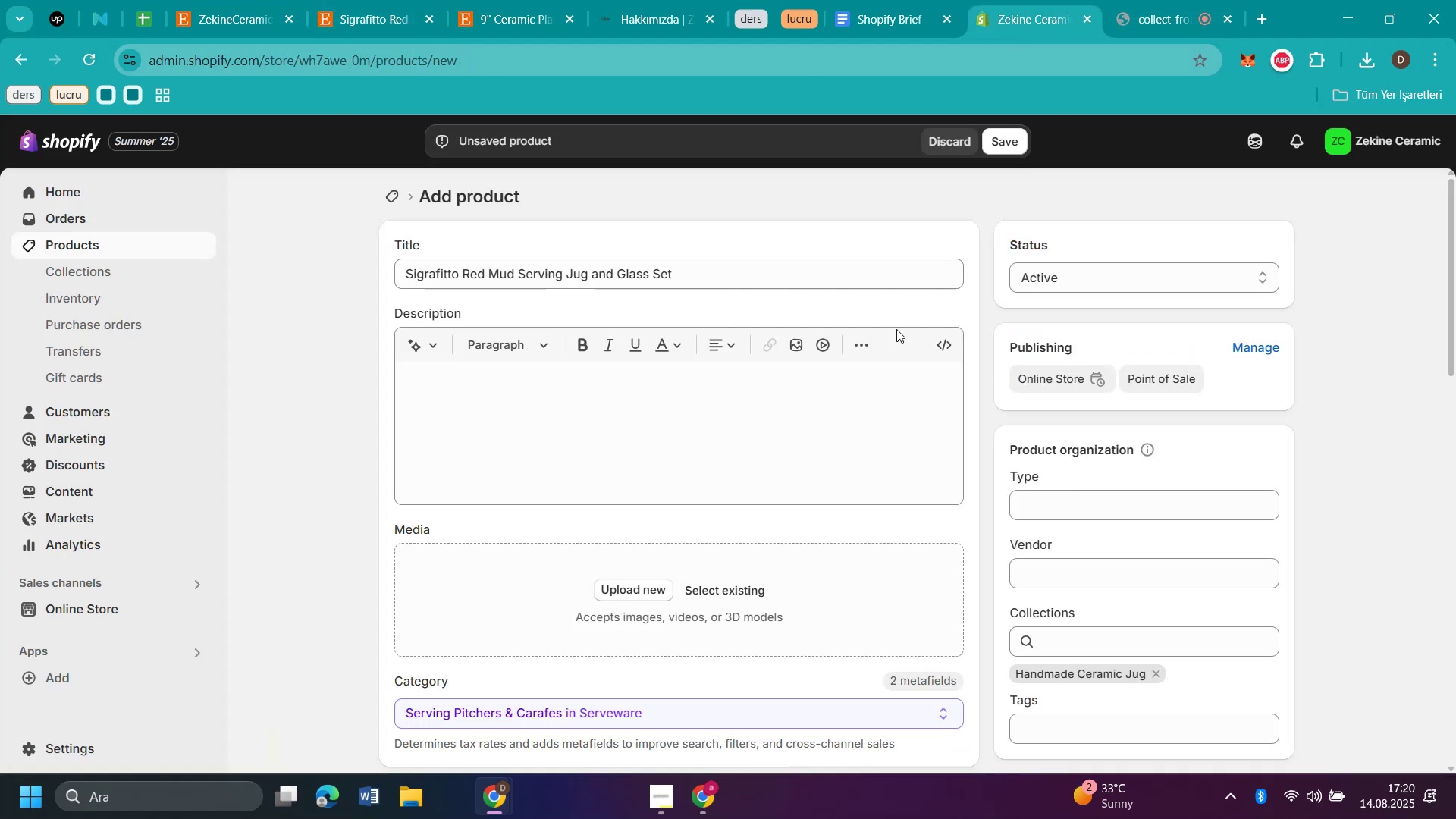 
scroll: coordinate [679, 610], scroll_direction: down, amount: 3.0
 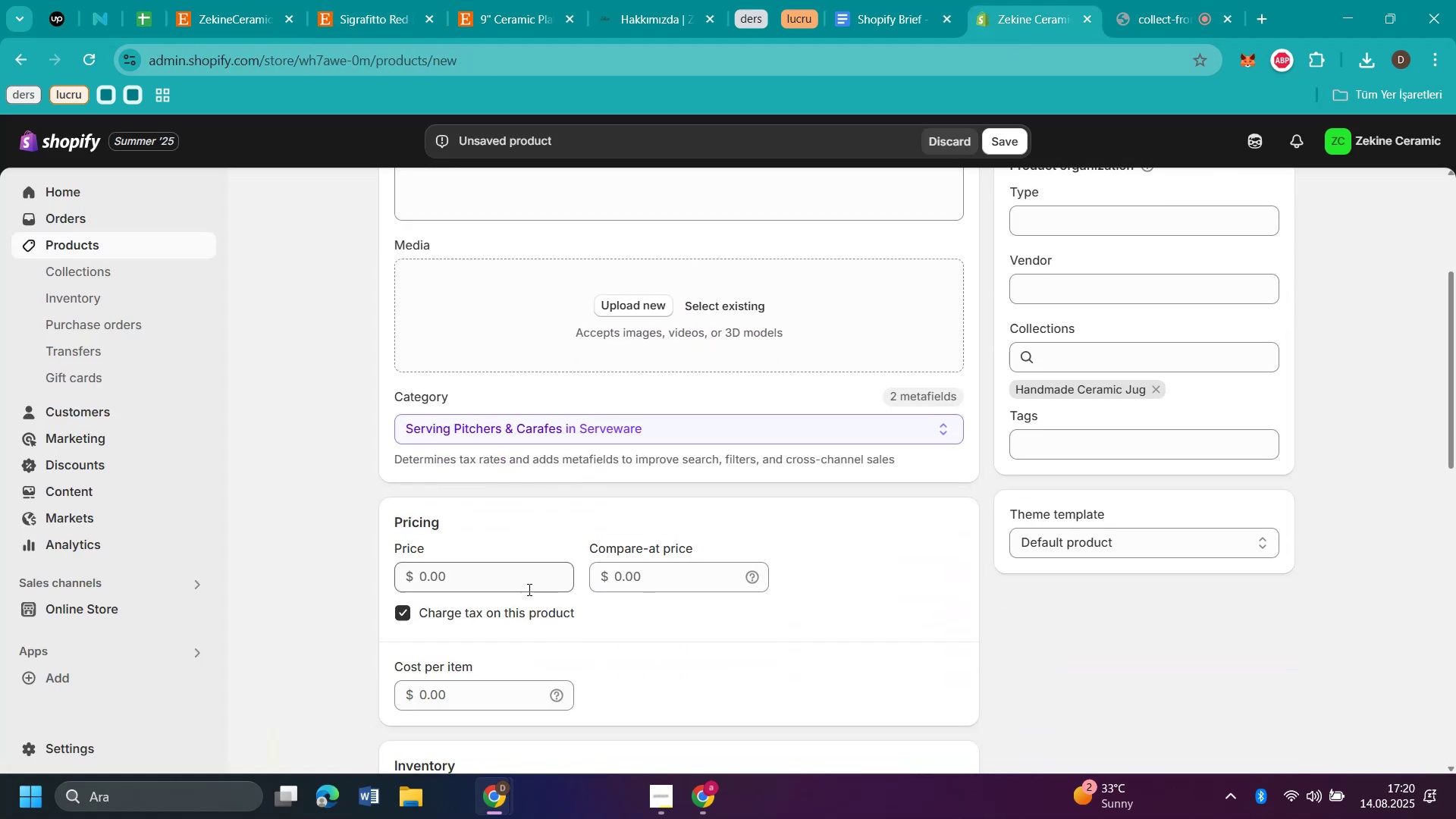 
left_click([528, 585])
 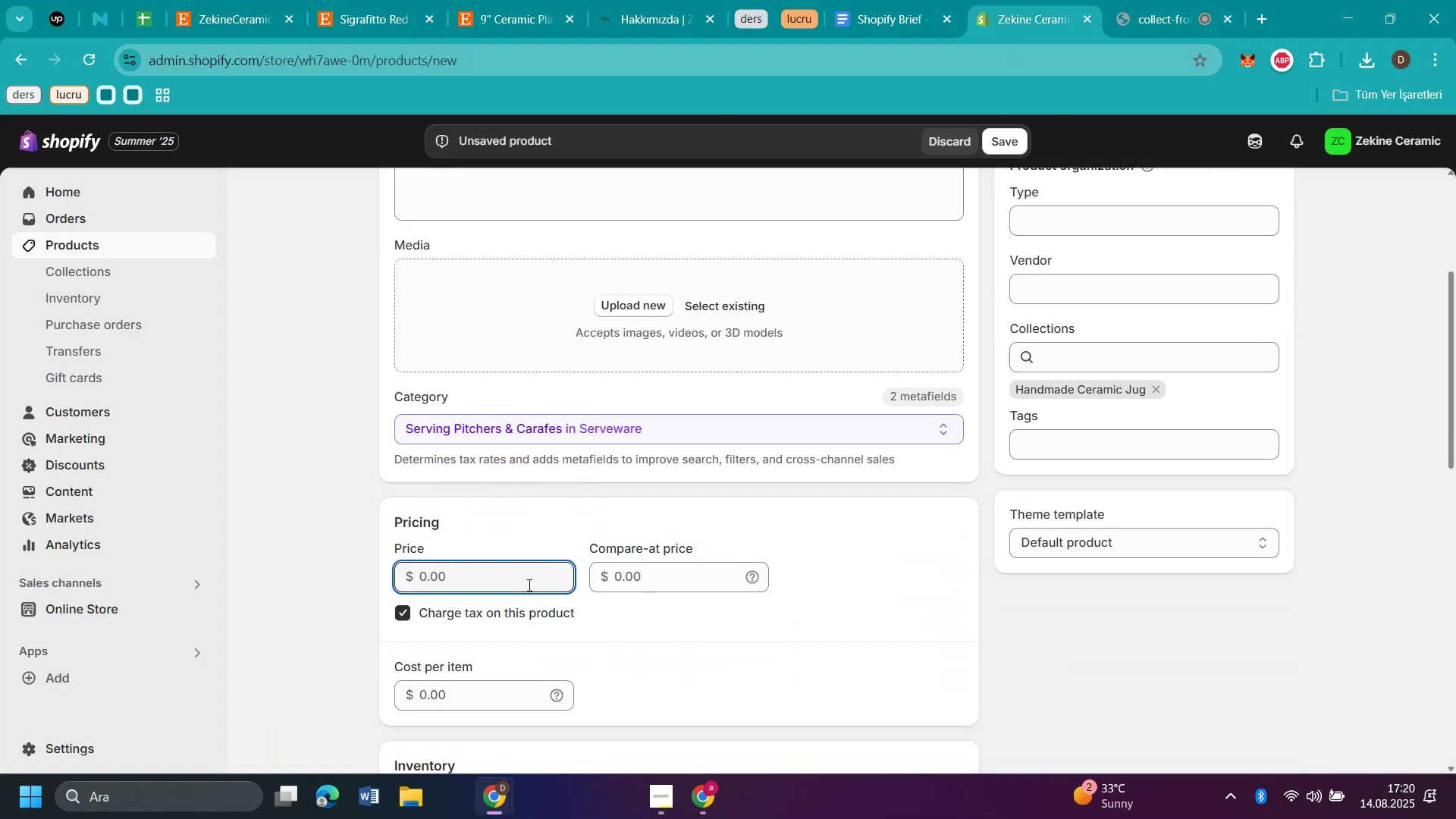 
key(Control+V)
 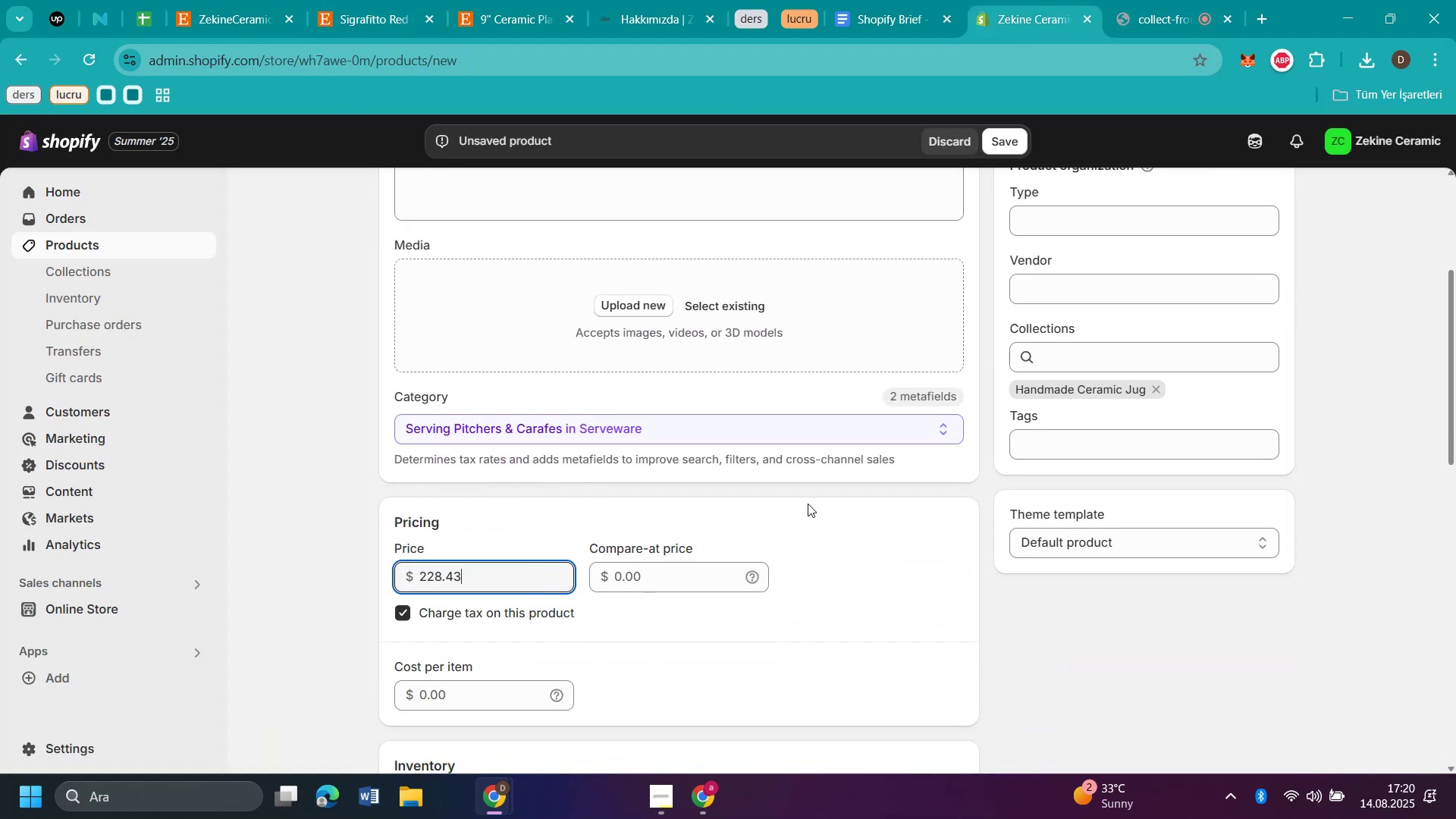 
left_click([290, 466])
 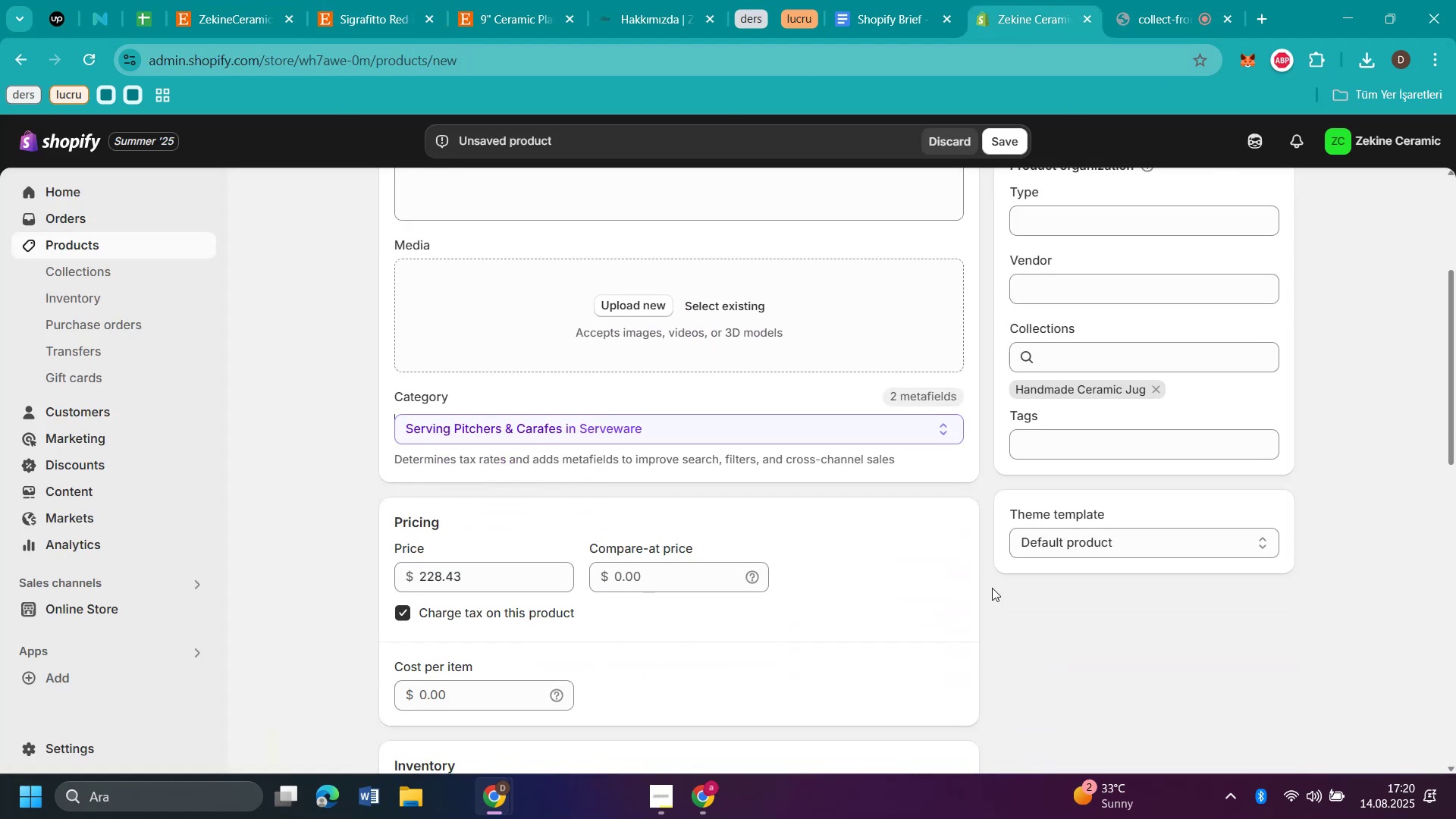 
scroll: coordinate [949, 575], scroll_direction: down, amount: 2.0
 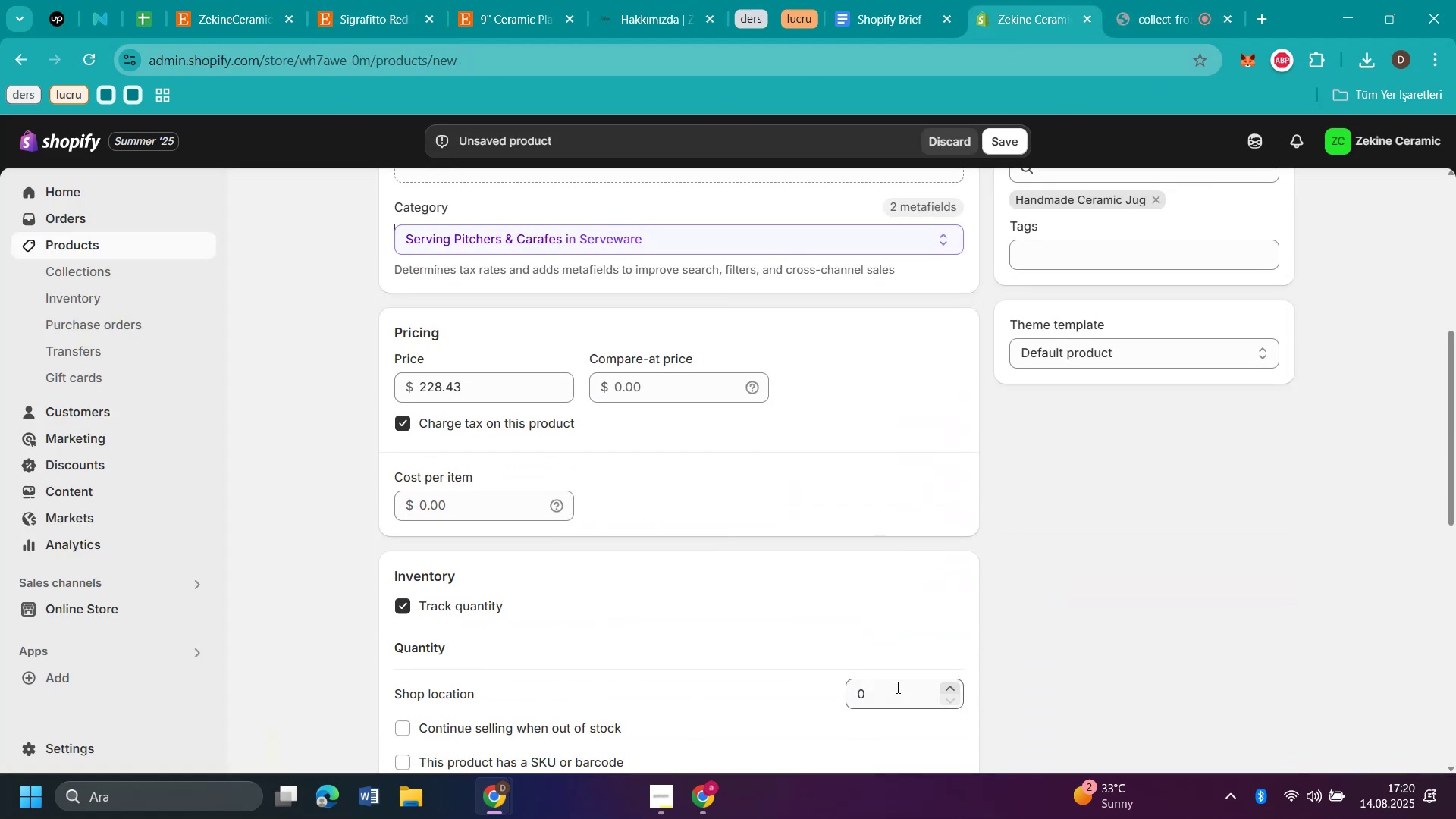 
left_click([900, 693])
 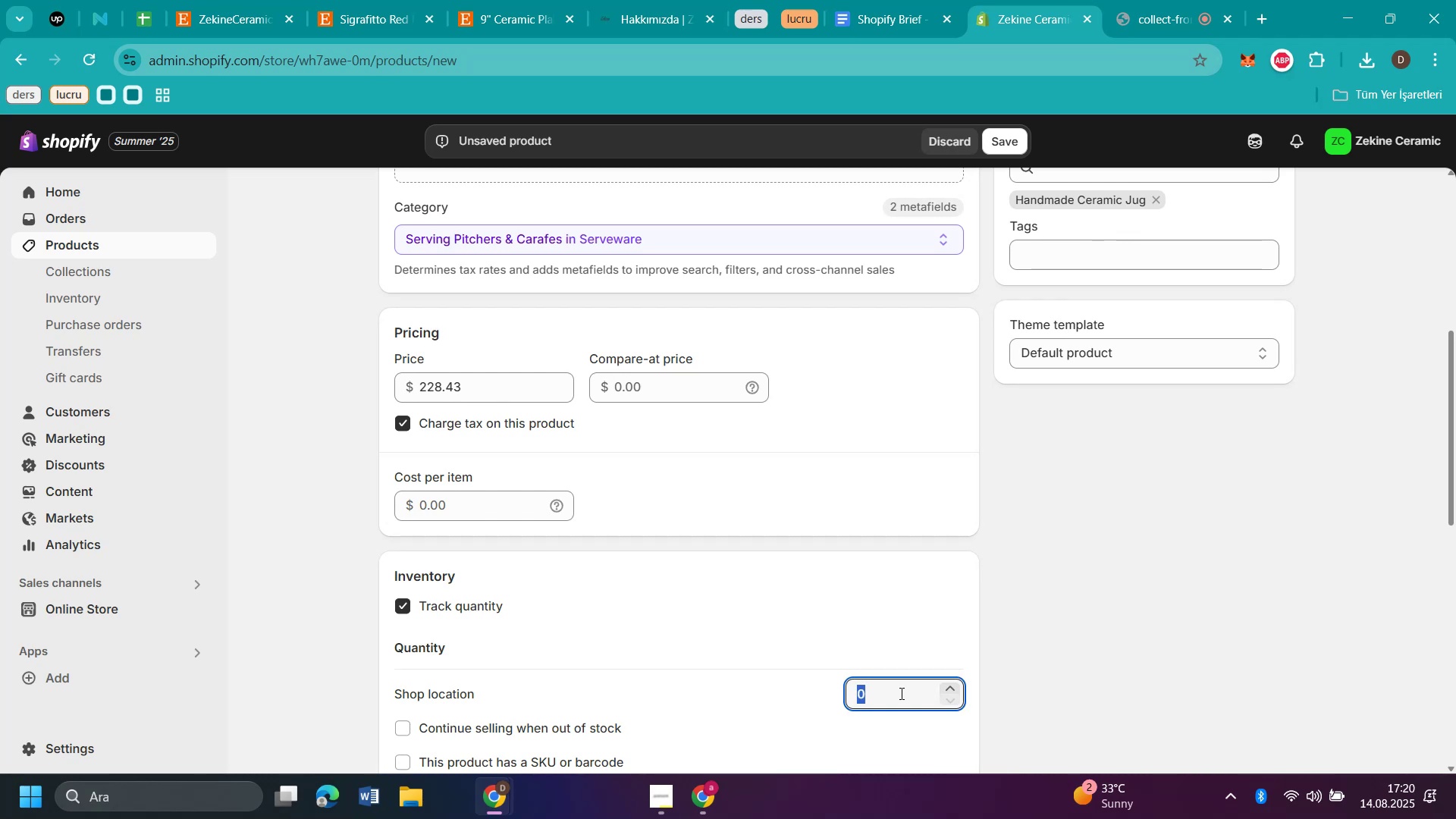 
type(50)
 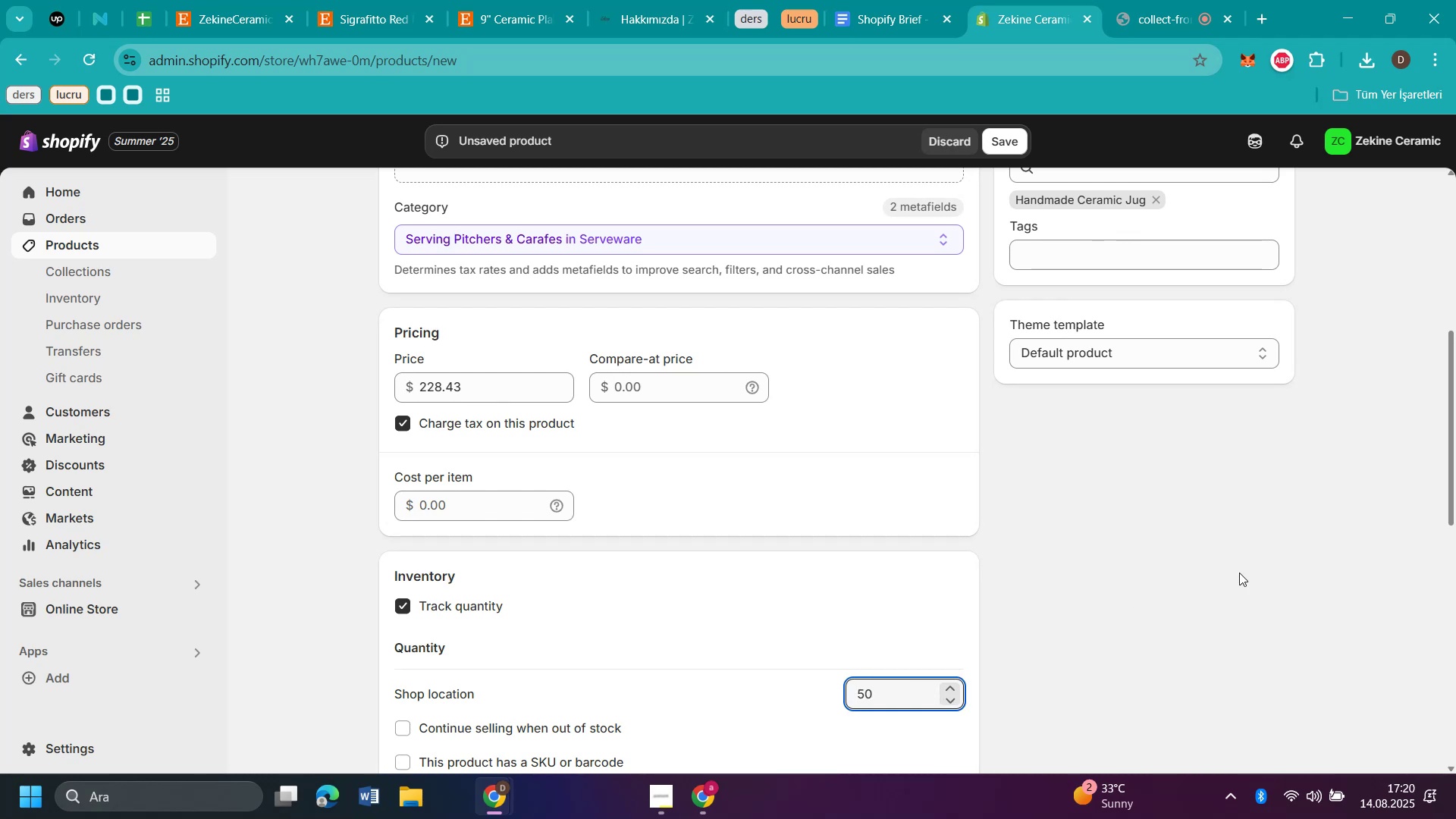 
left_click([1382, 588])
 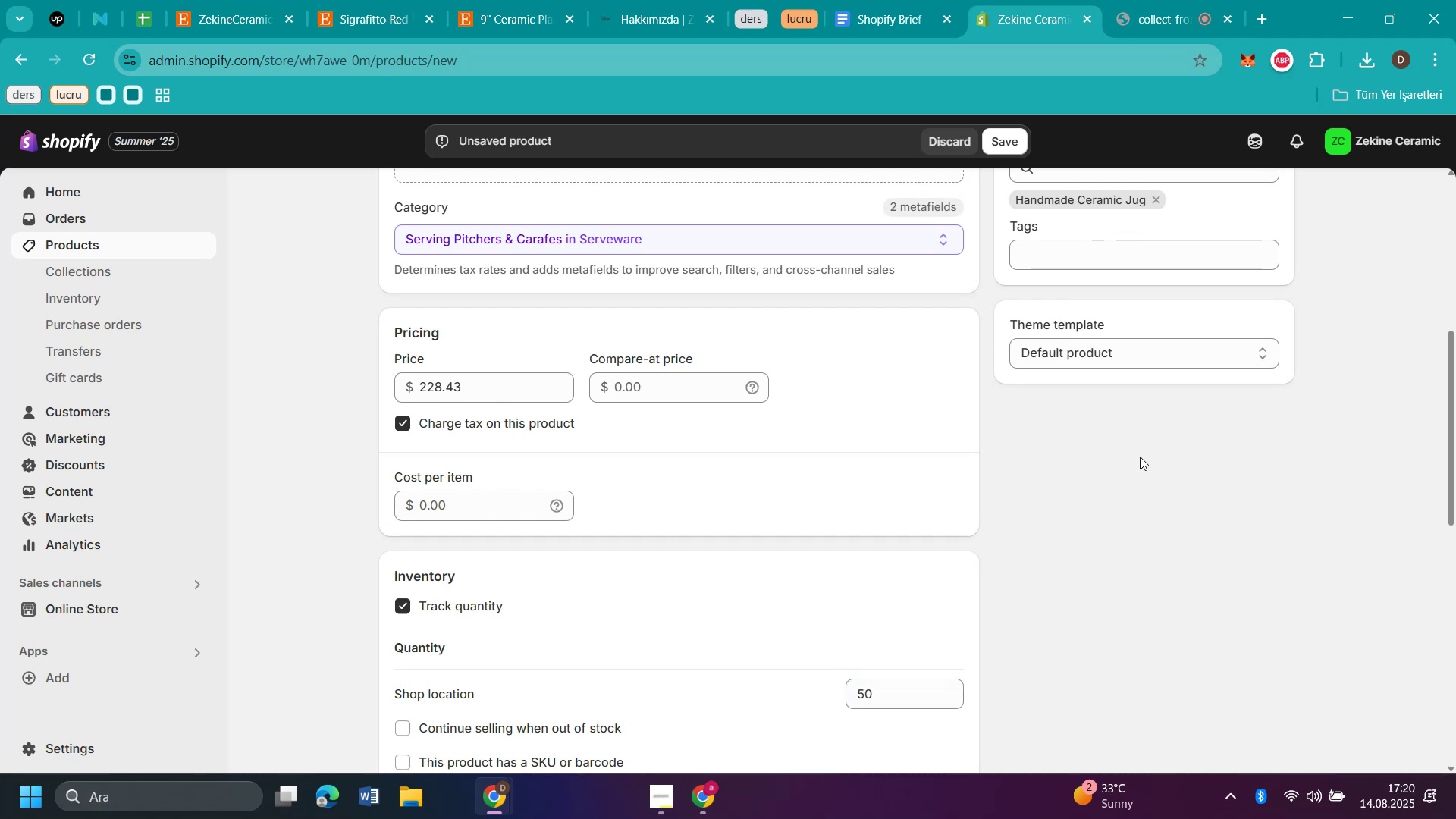 
scroll: coordinate [1140, 456], scroll_direction: up, amount: 5.0
 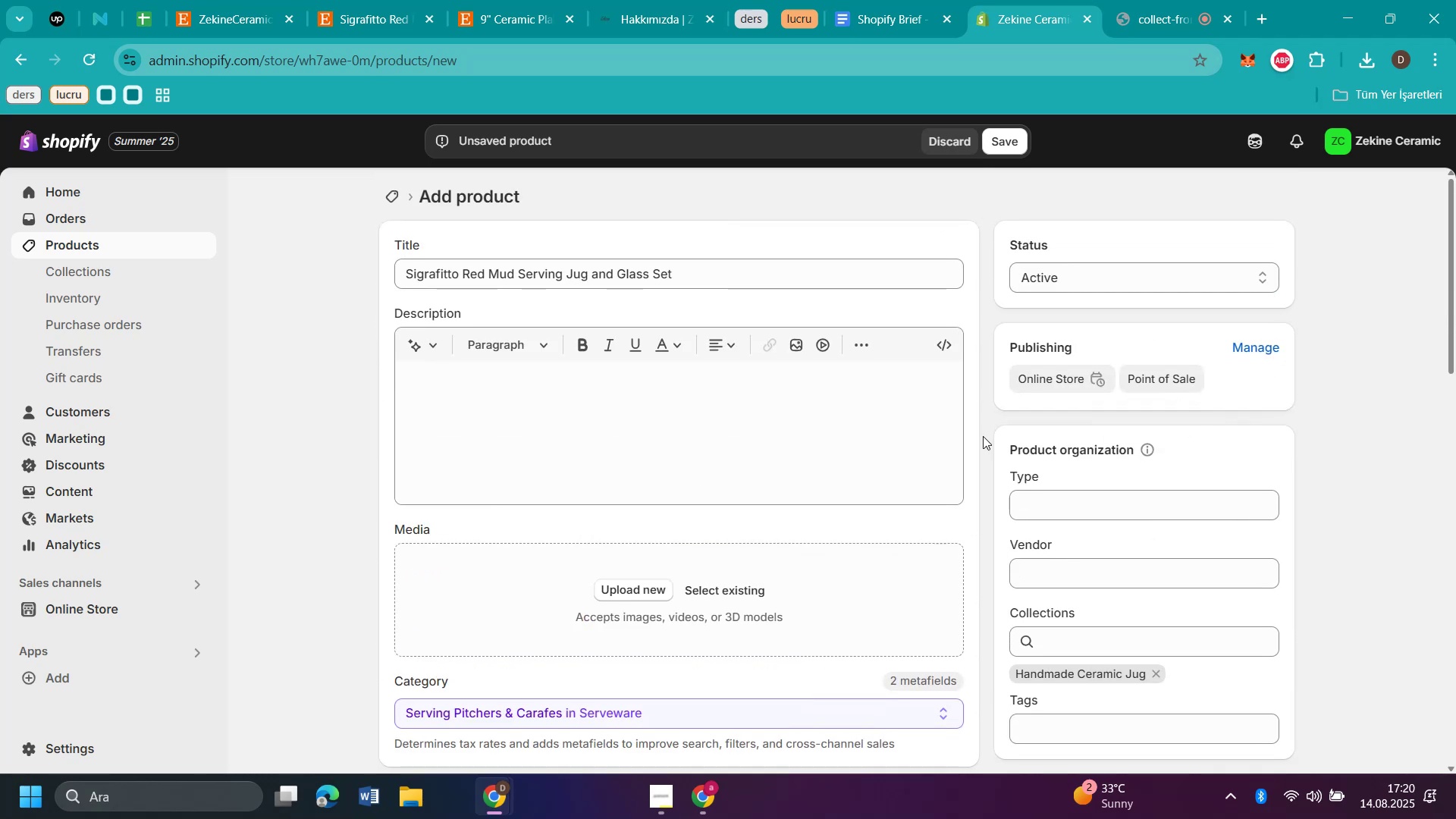 
scroll: coordinate [885, 384], scroll_direction: down, amount: 1.0
 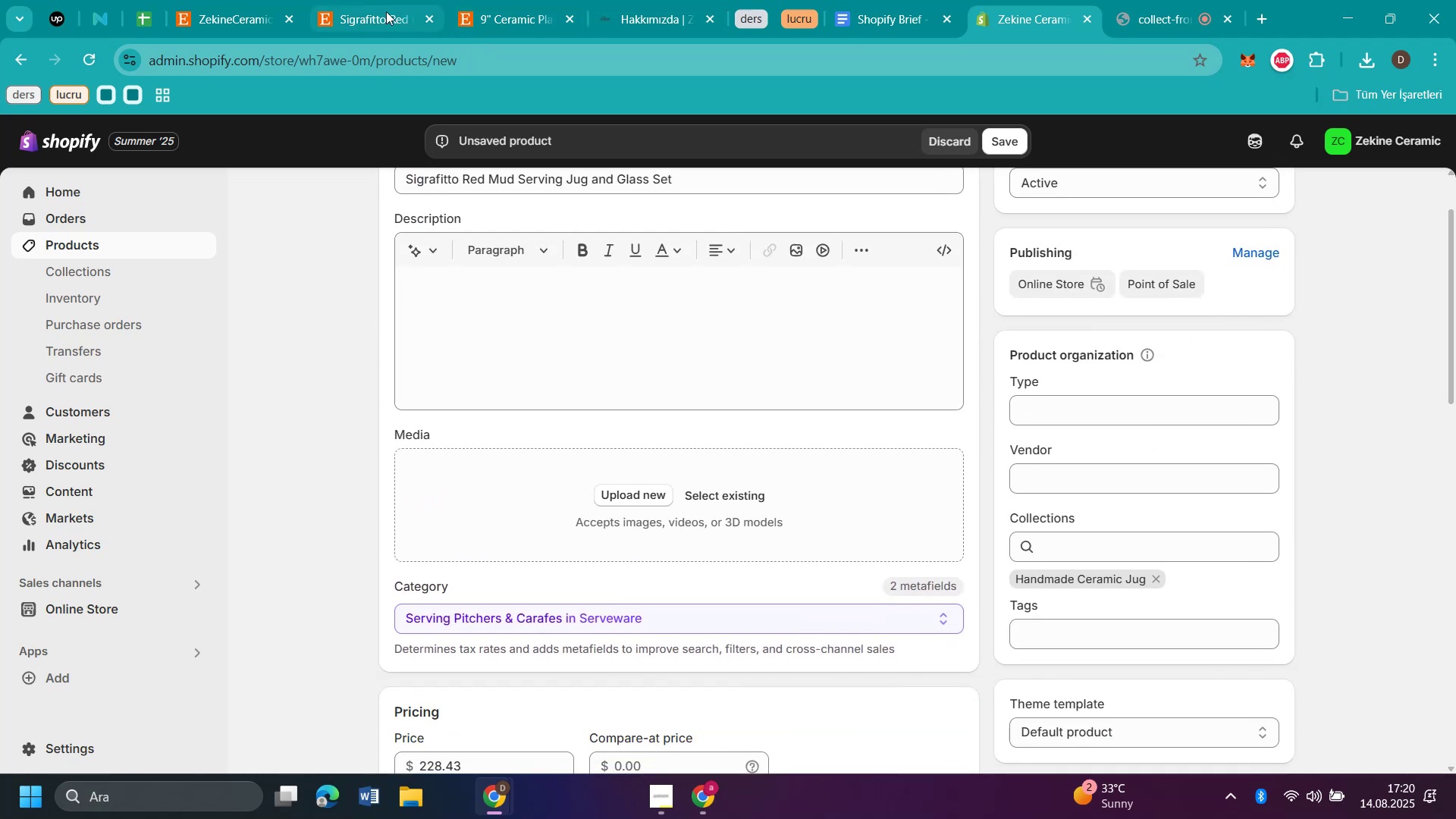 
left_click([369, 14])
 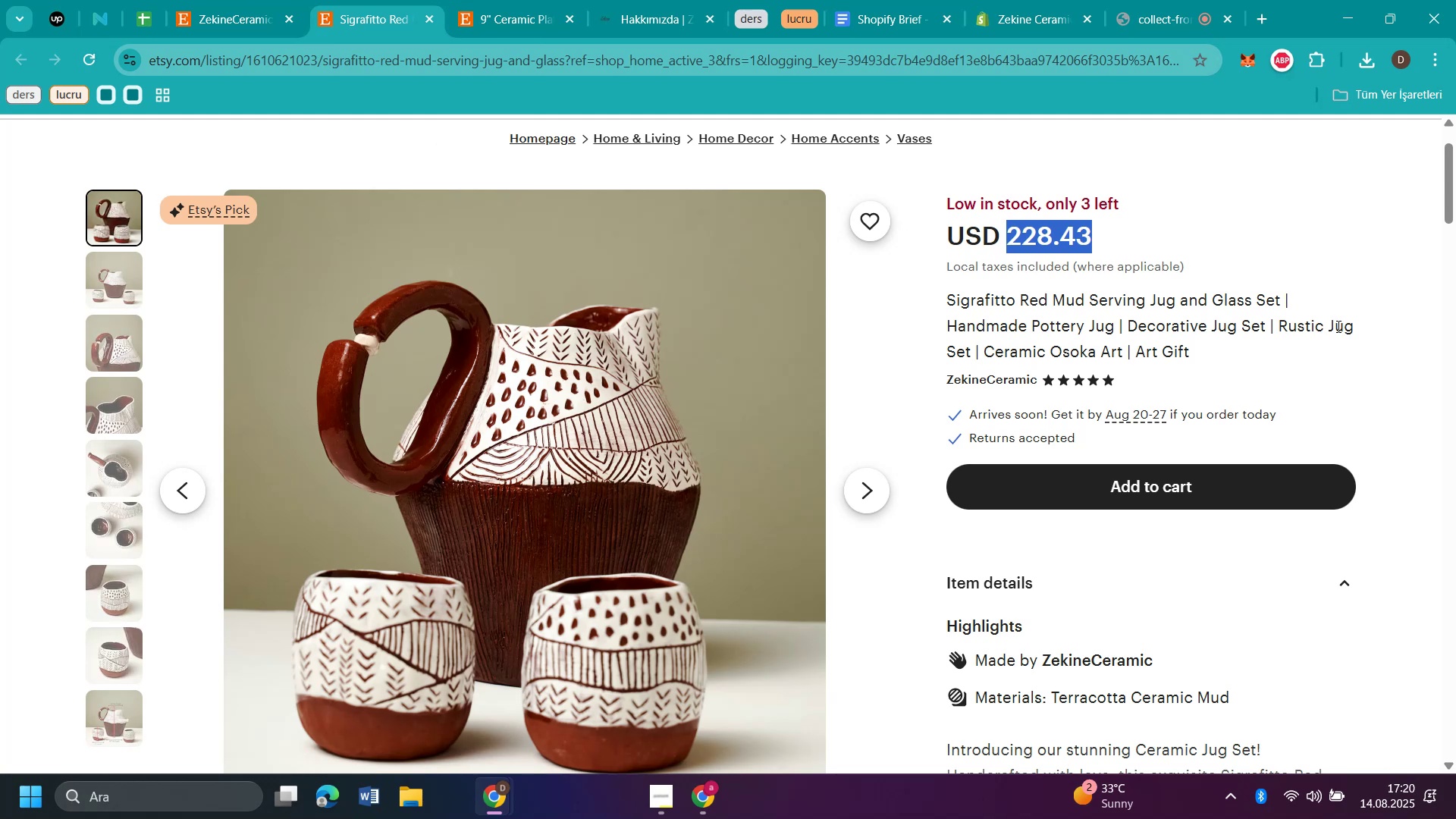 
left_click([1357, 240])
 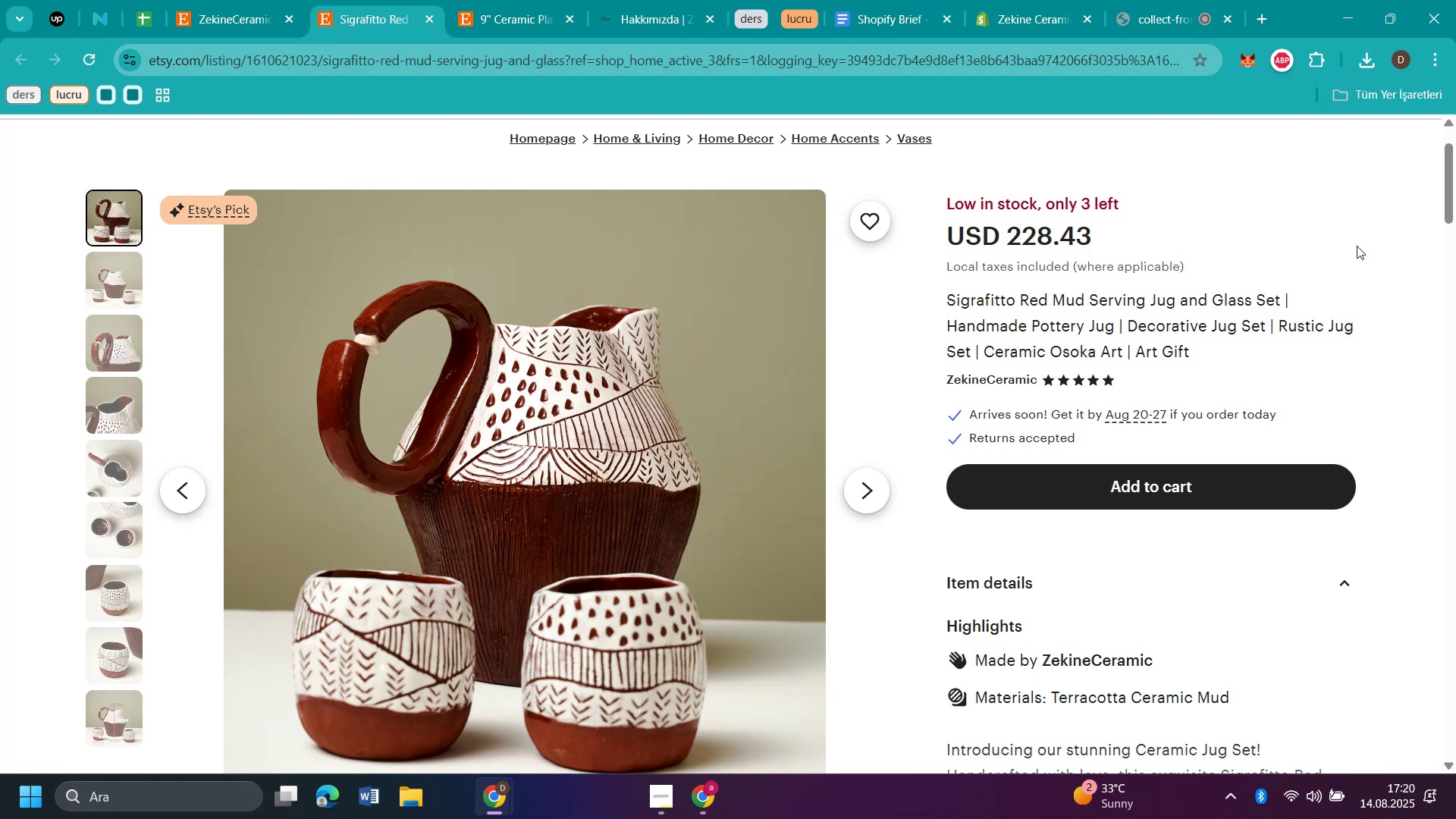 
scroll: coordinate [1357, 253], scroll_direction: down, amount: 4.0
 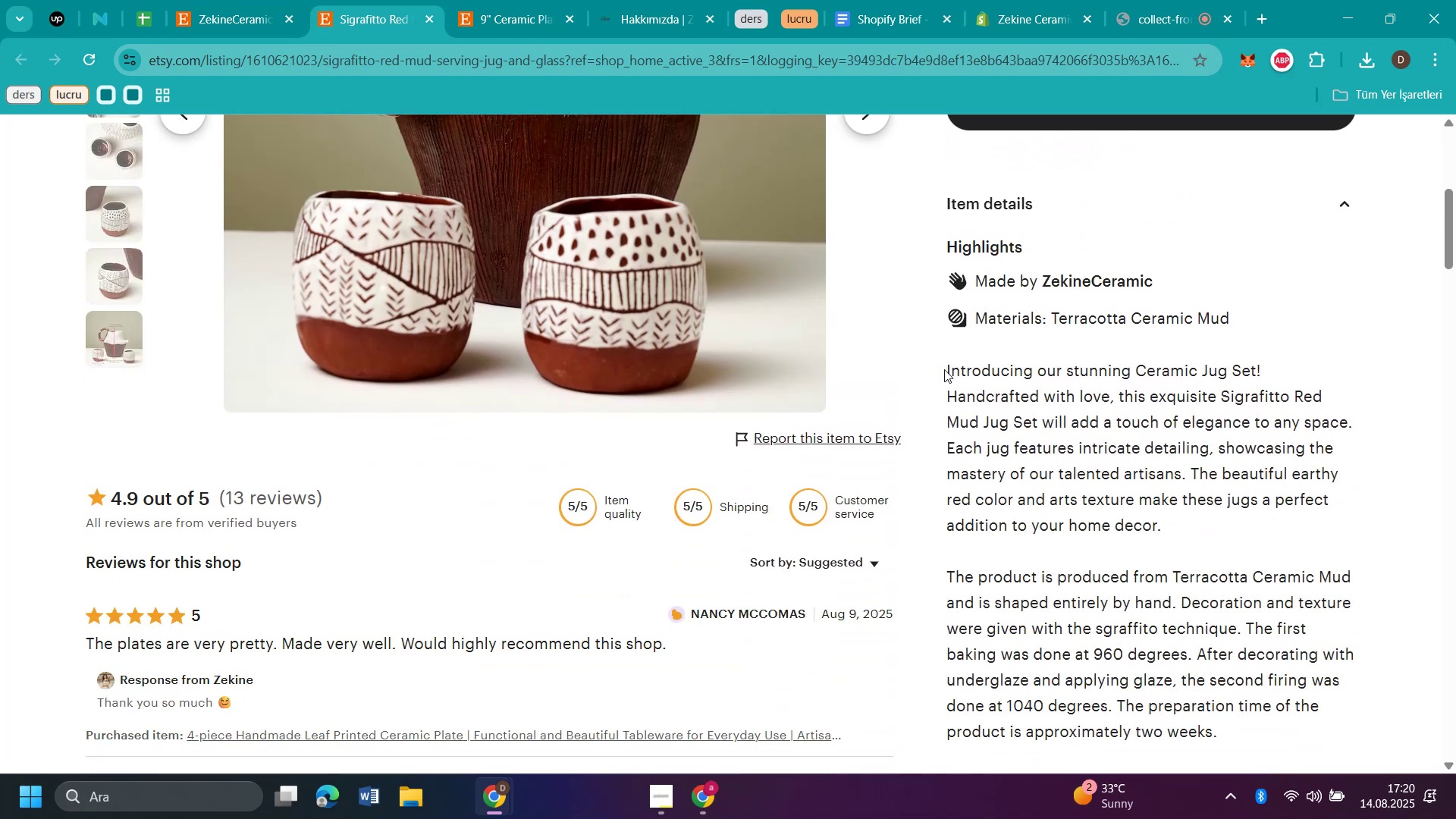 
left_click([959, 375])
 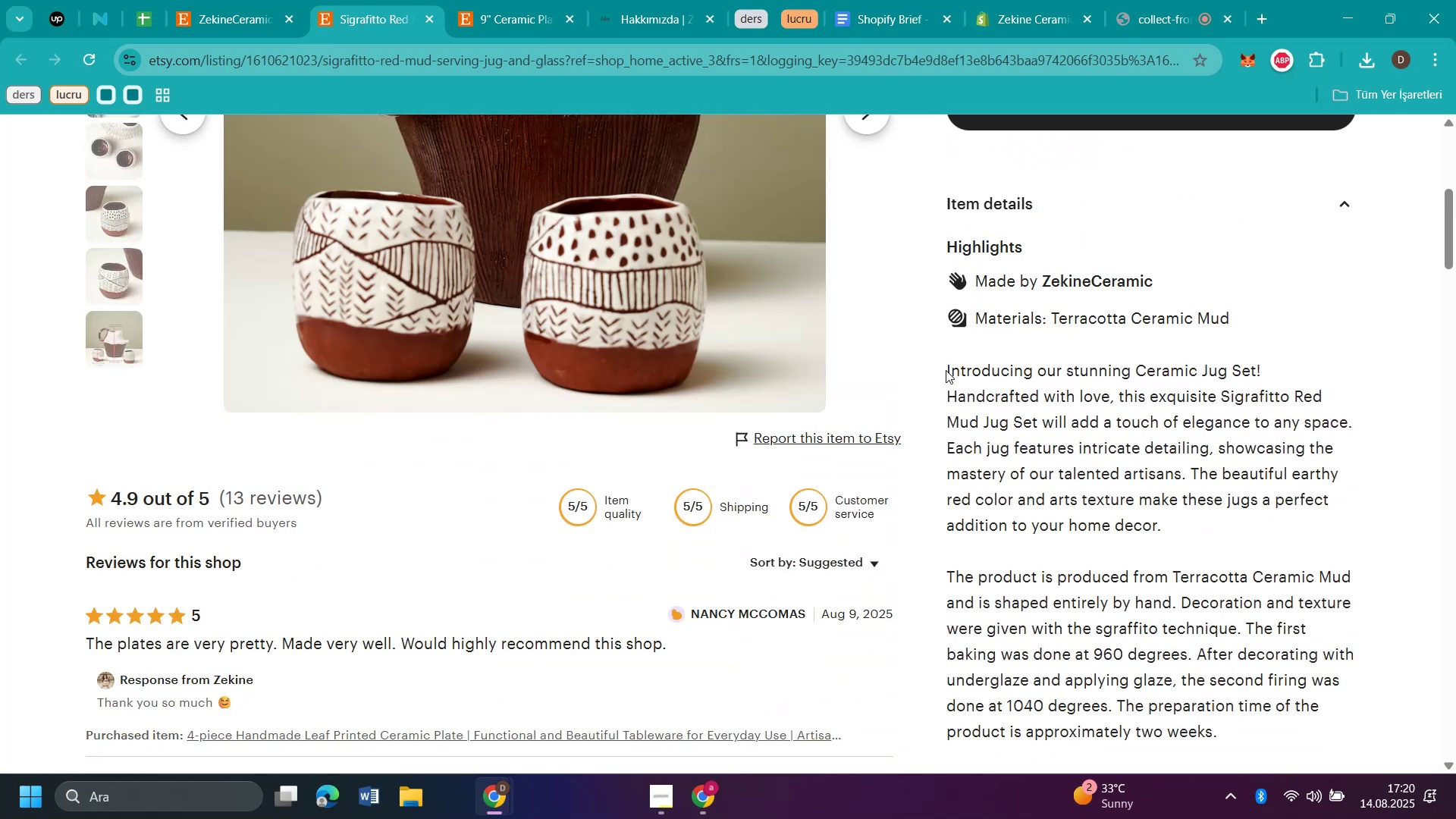 
left_click([946, 369])
 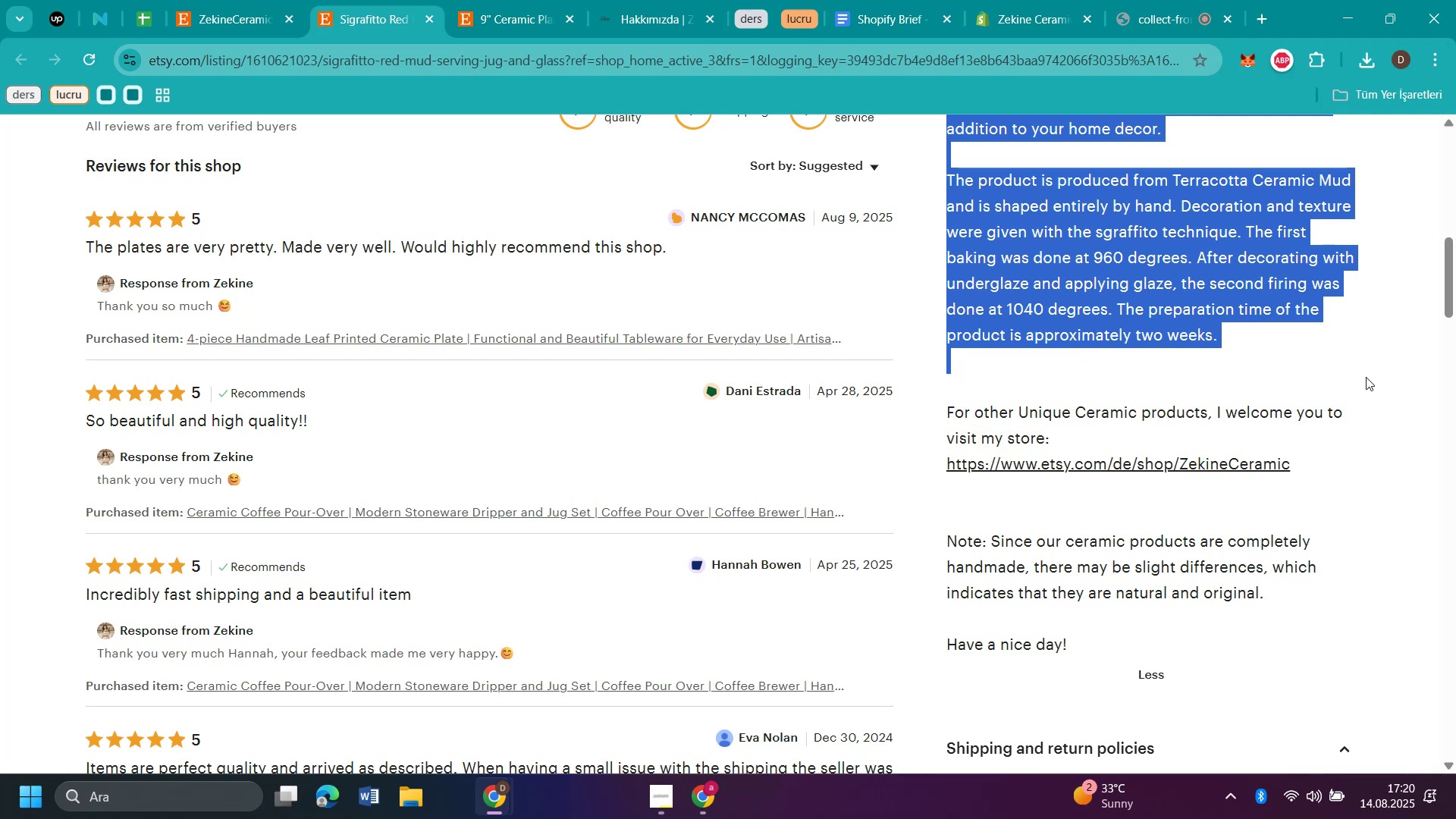 
wait(7.11)
 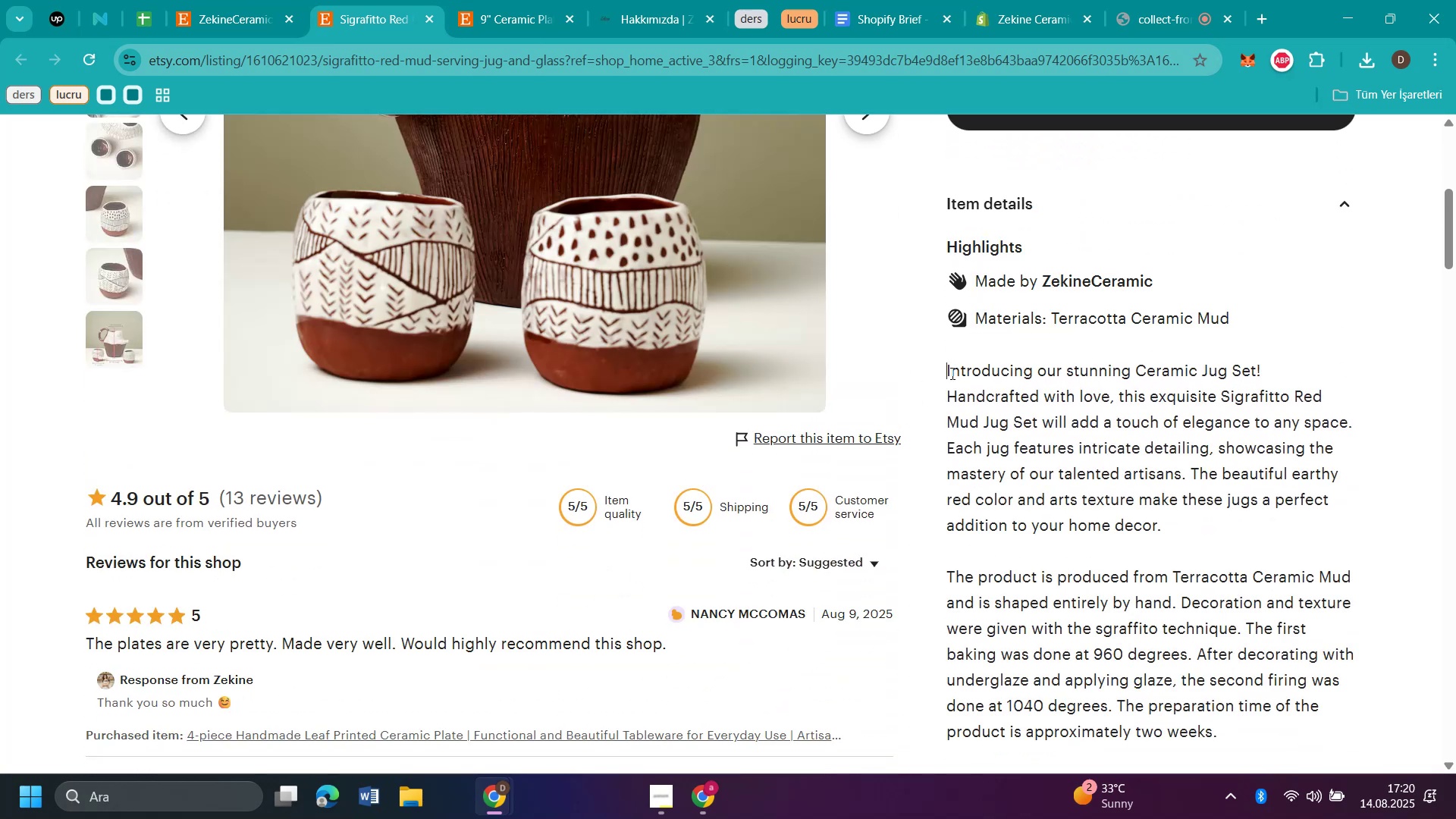 
key(Control+C)
 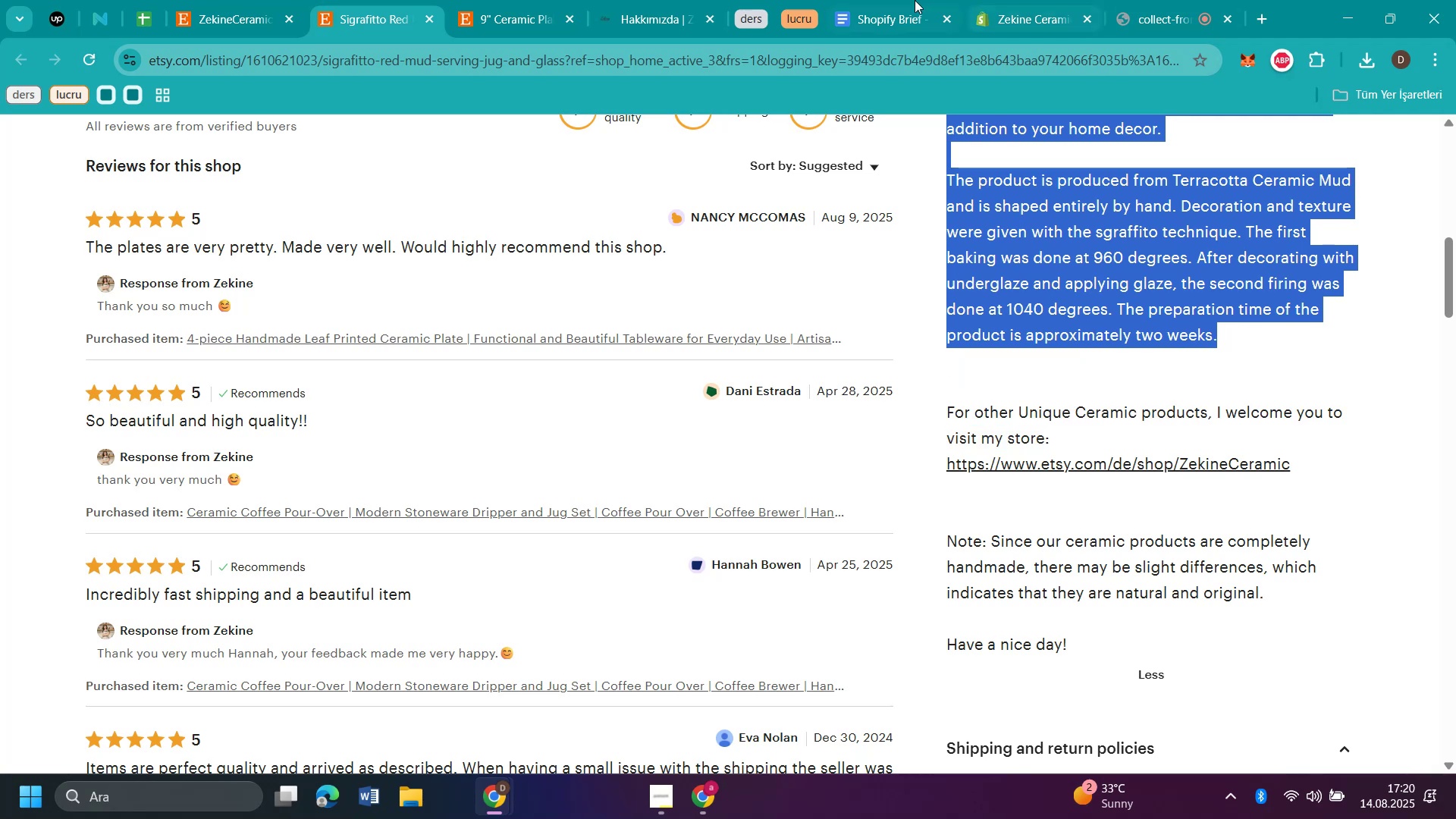 
left_click([1036, 24])
 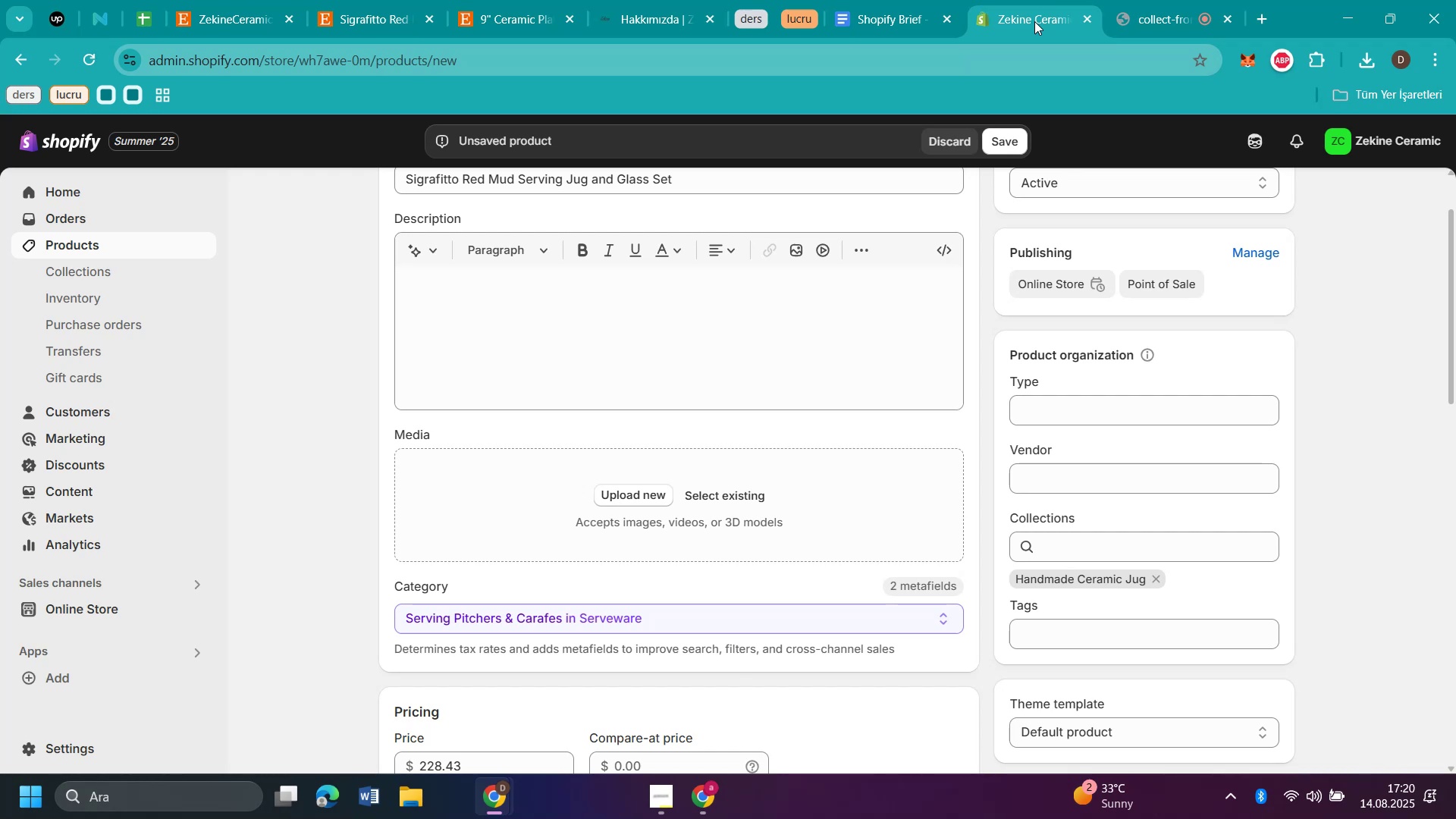 
wait(7.69)
 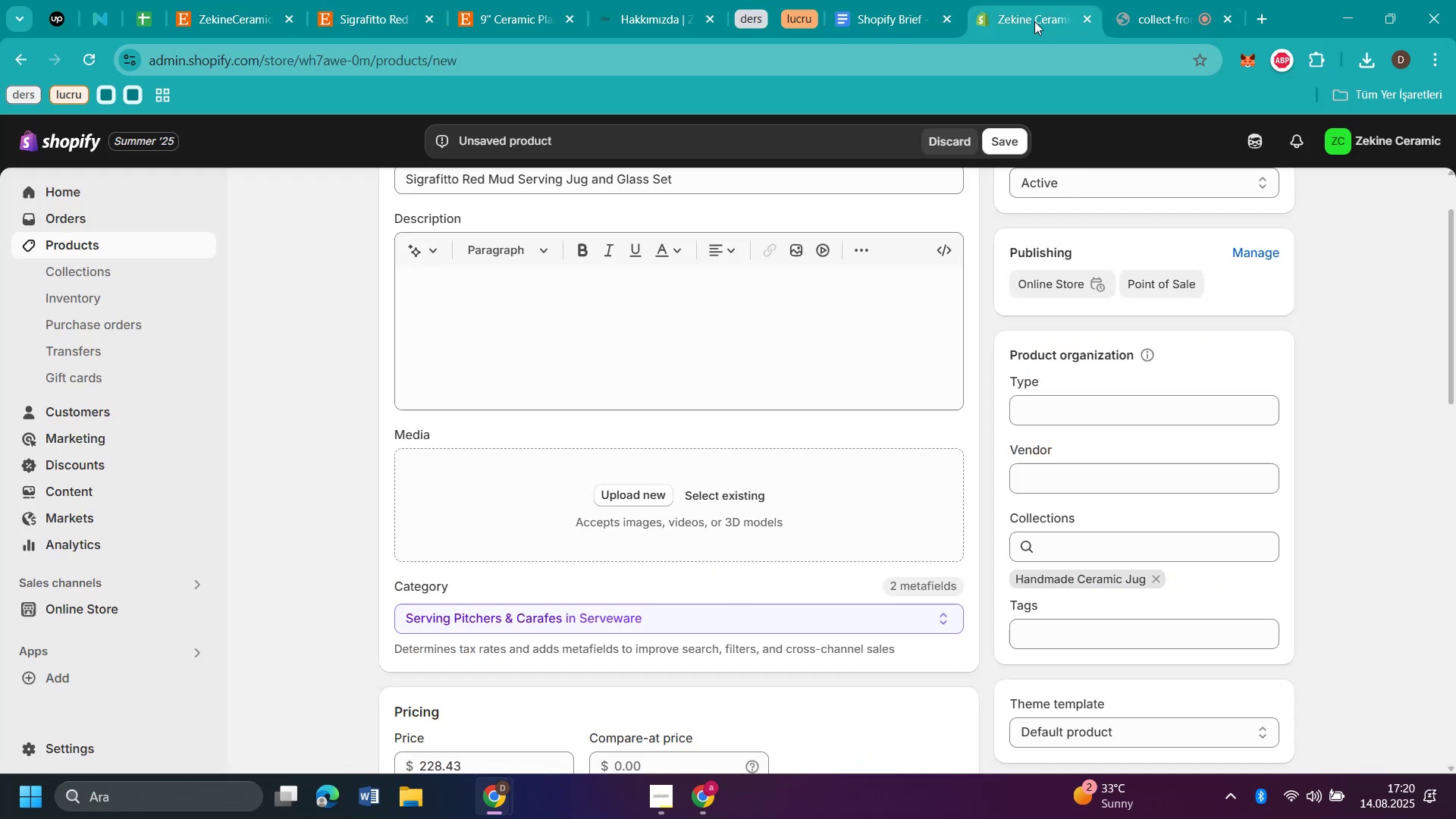 
left_click([512, 301])
 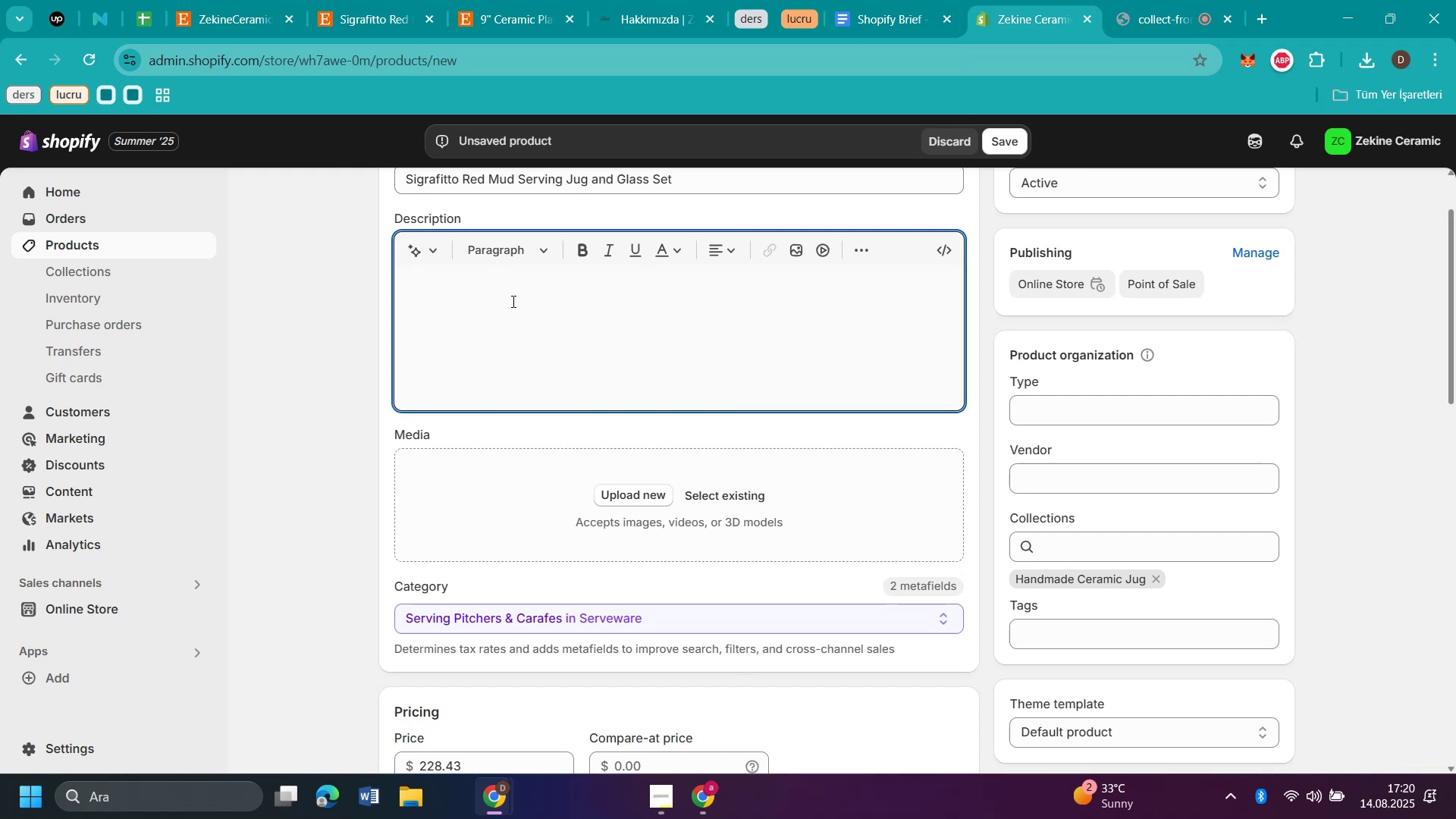 
key(Control+V)
 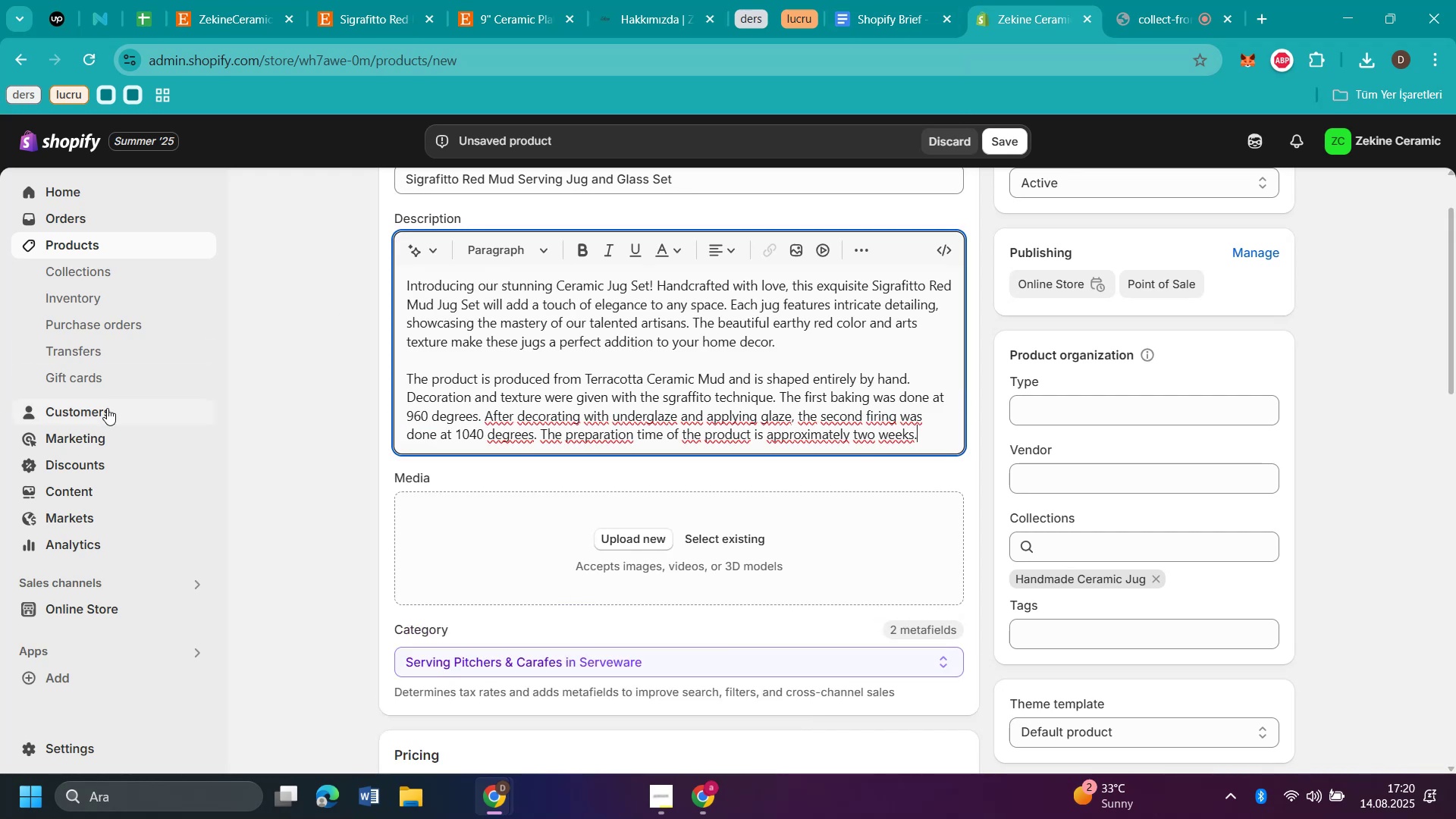 
left_click([326, 388])
 